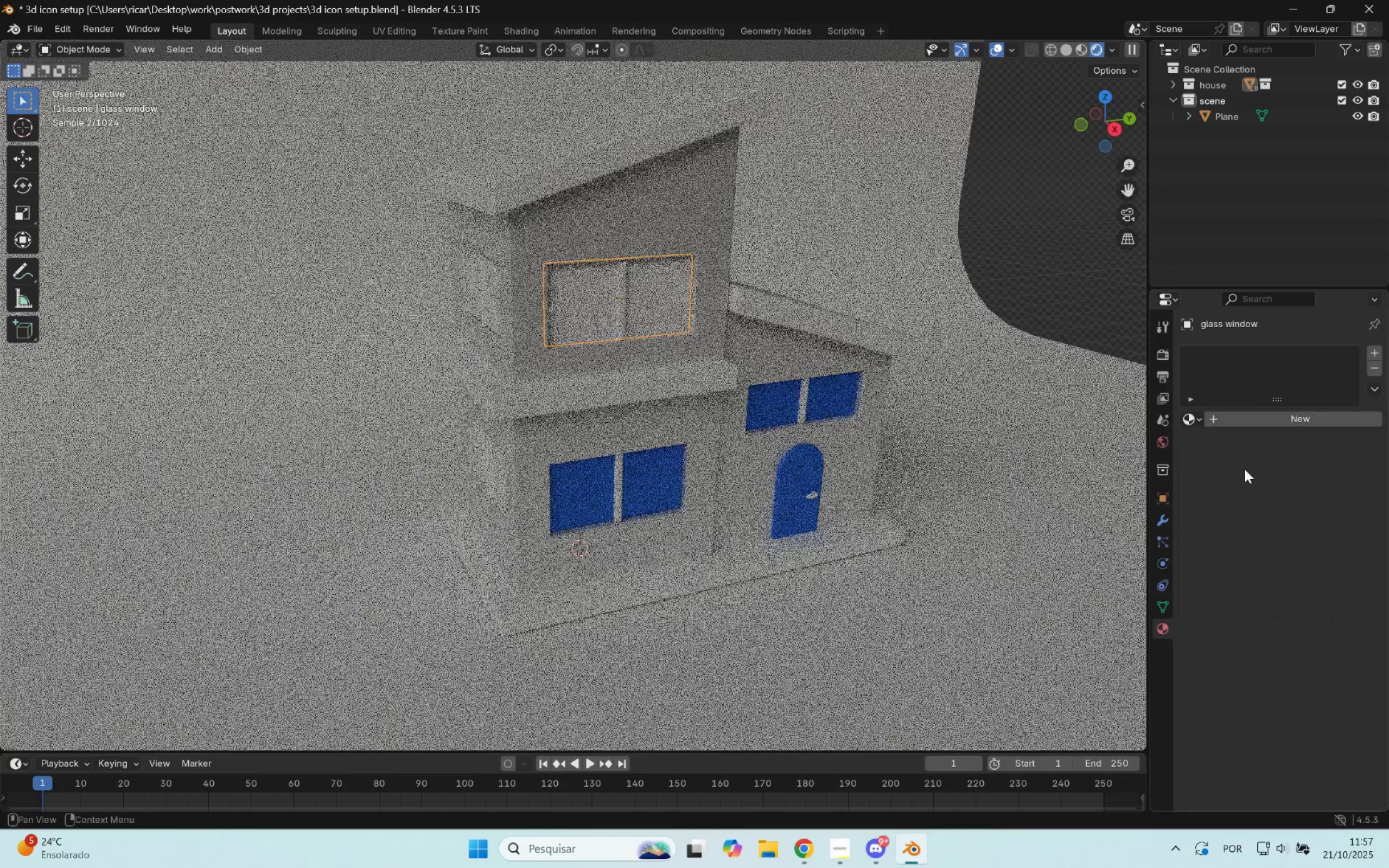 
left_click([1199, 417])
 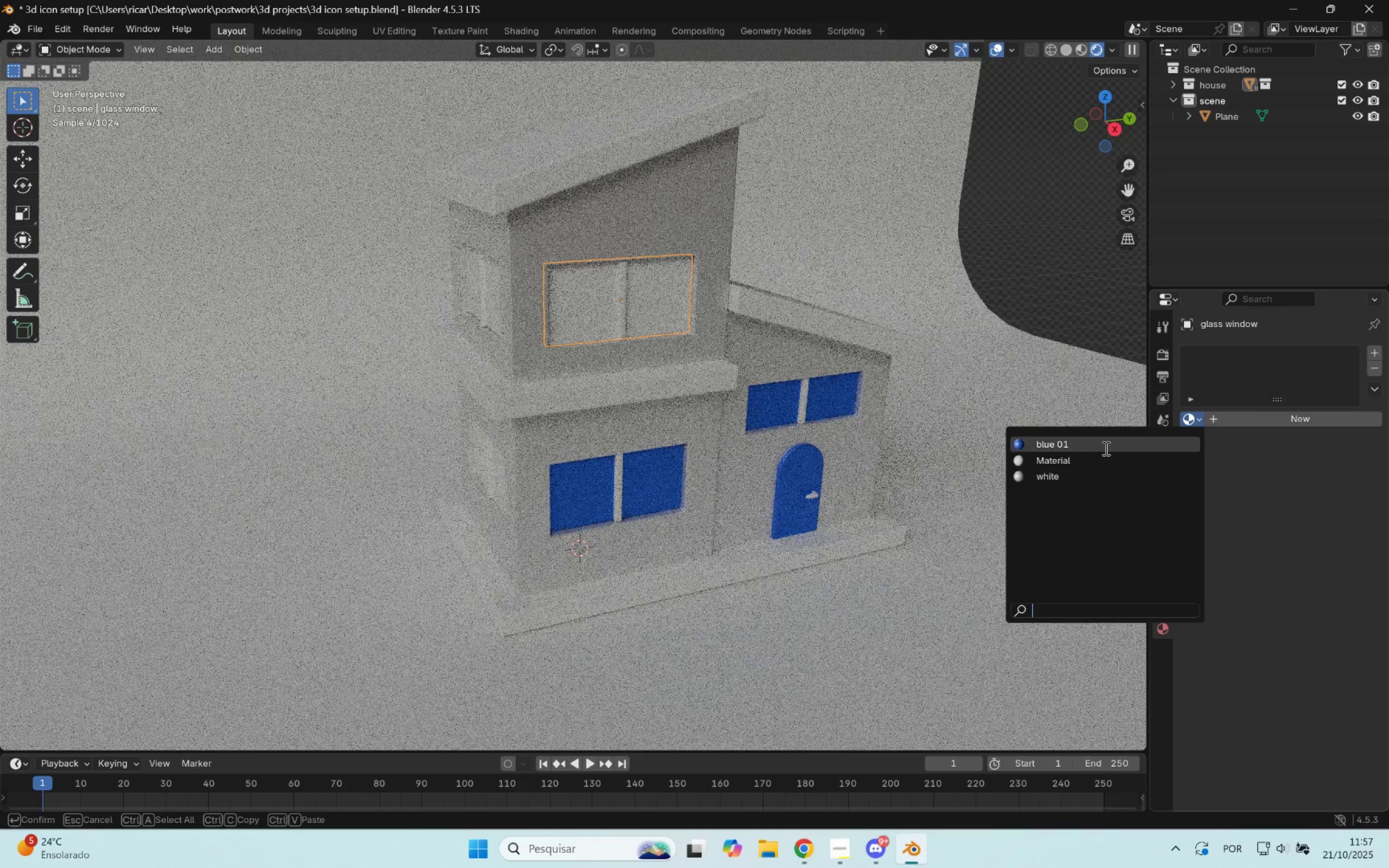 
left_click([1104, 448])
 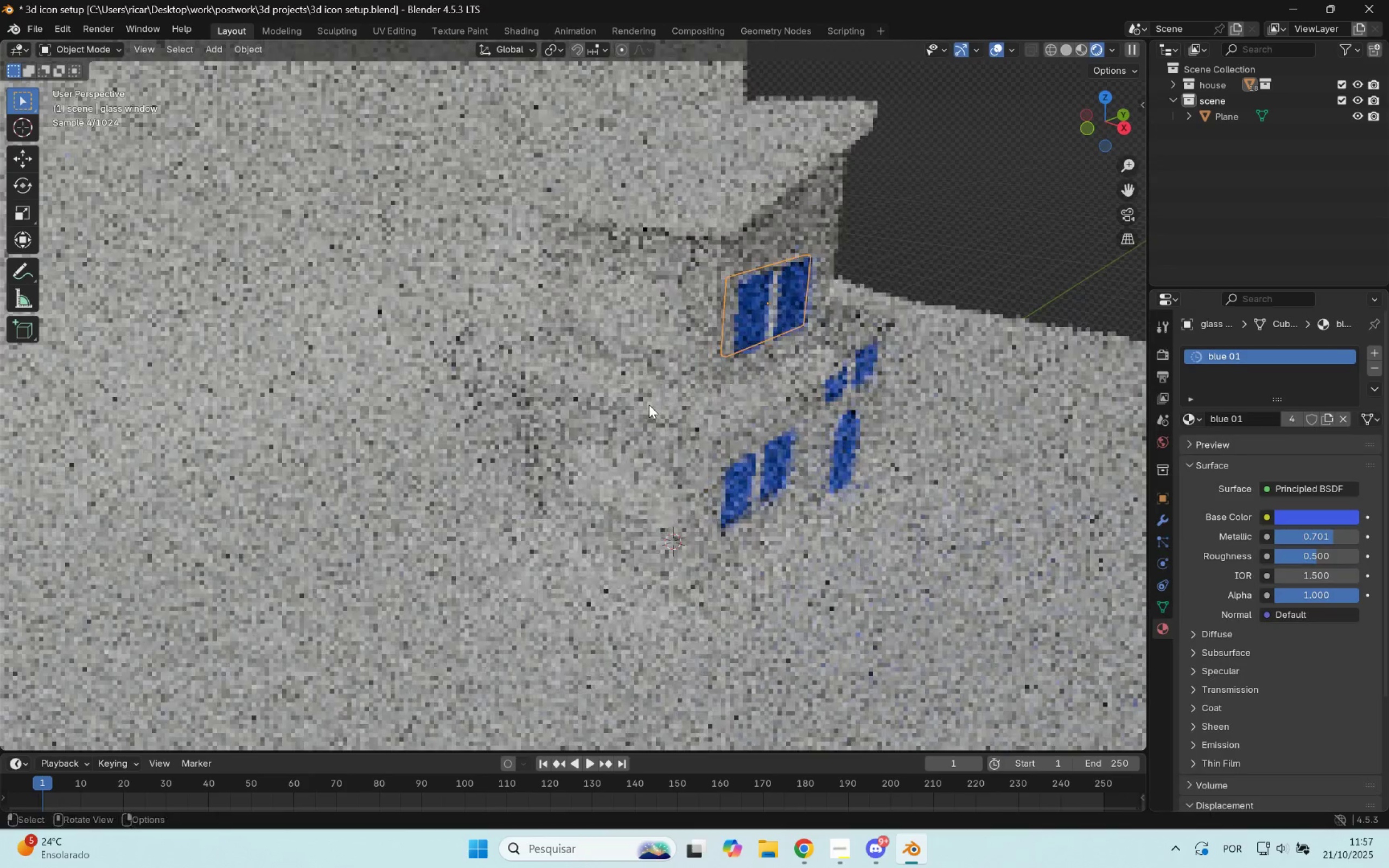 
scroll: coordinate [649, 411], scroll_direction: up, amount: 2.0
 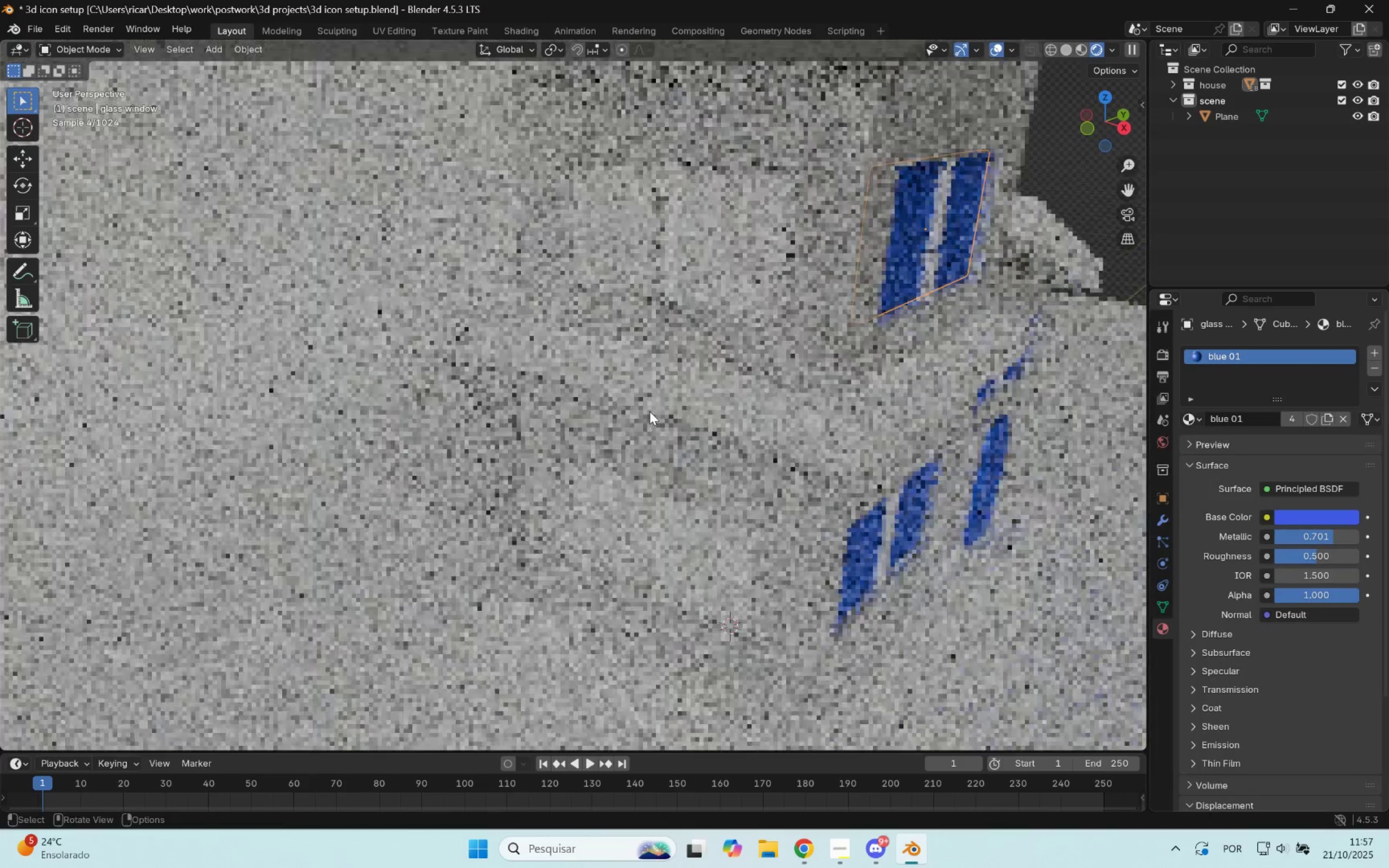 
left_click([708, 542])
 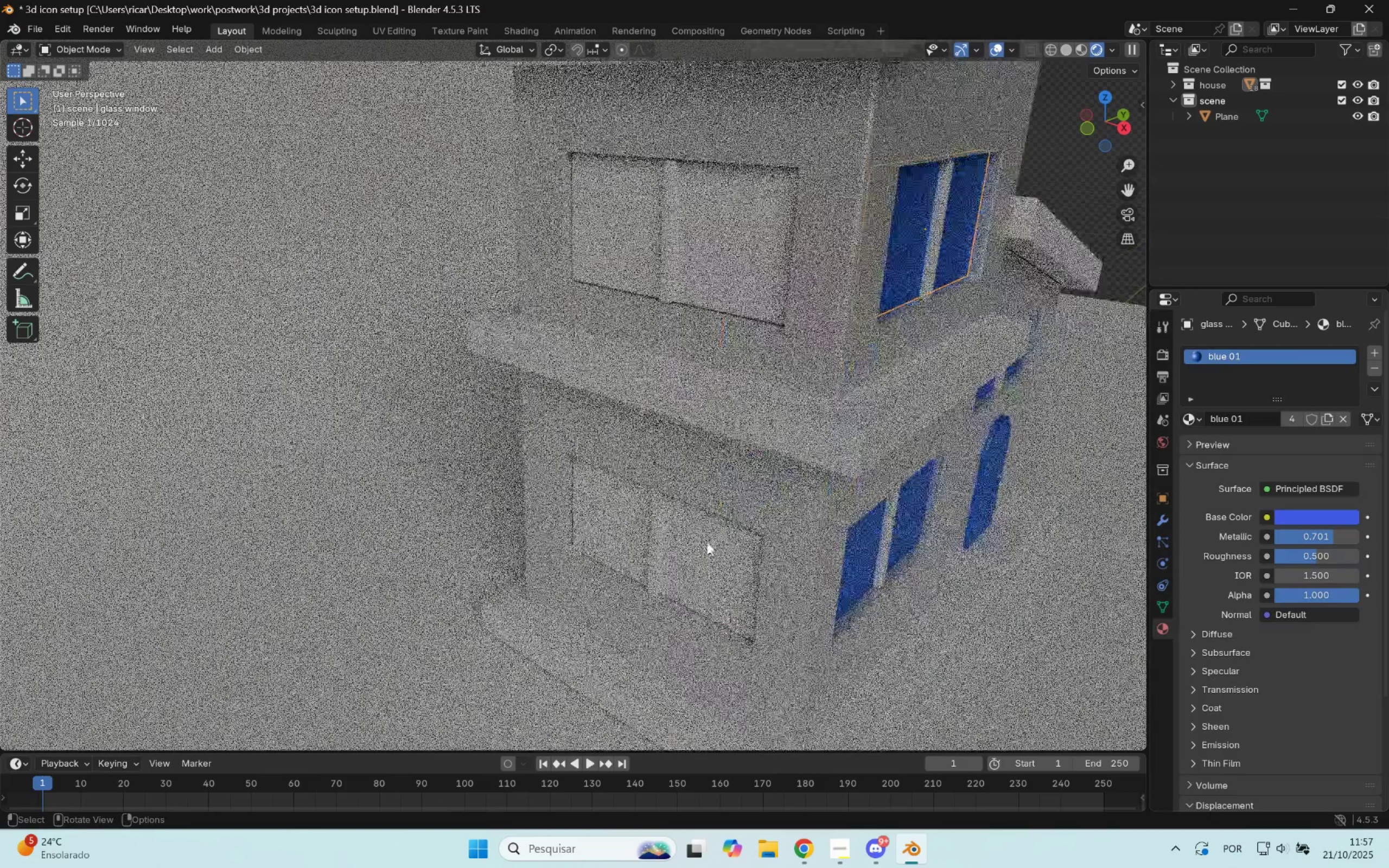 
left_click([1198, 419])
 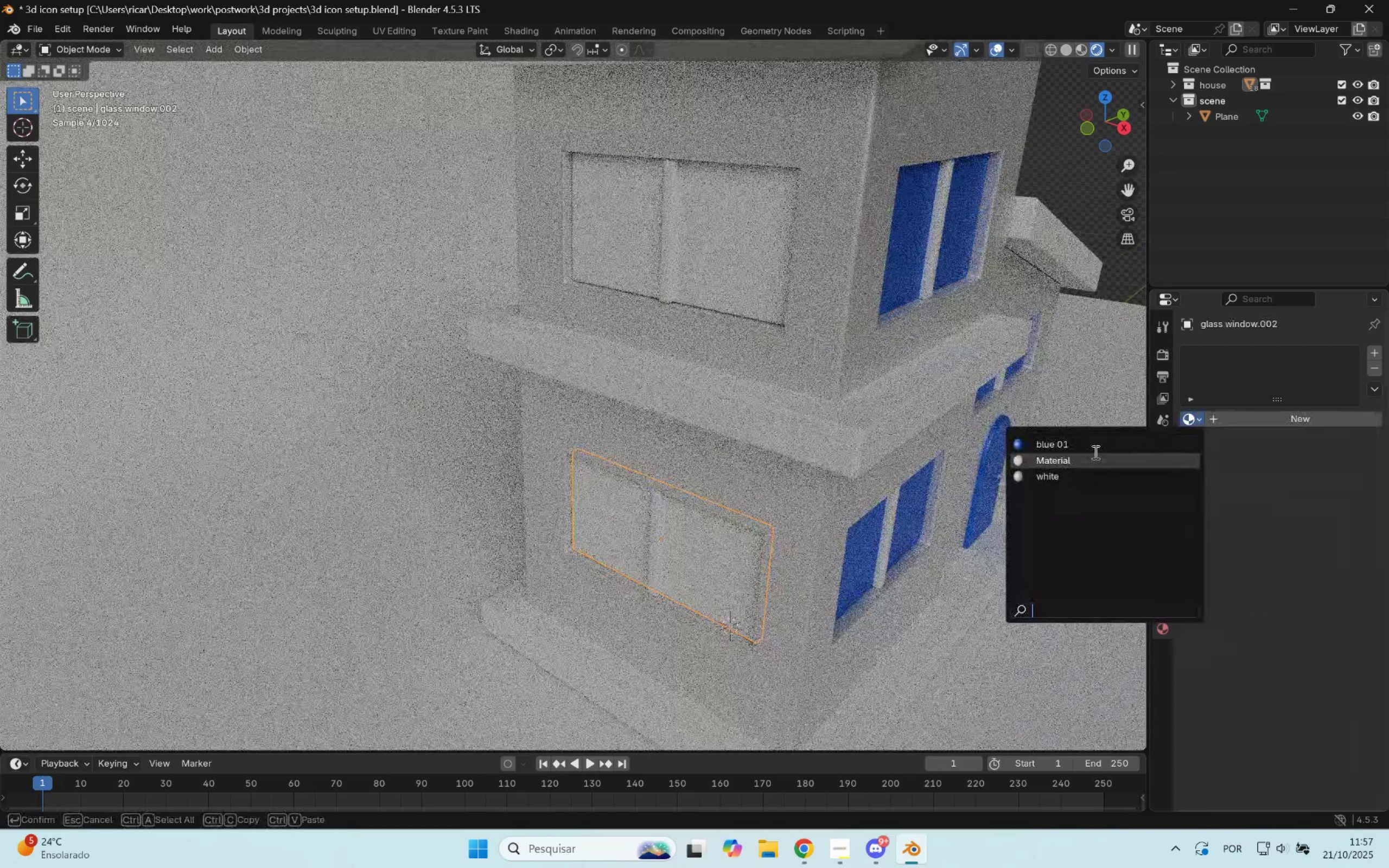 
left_click([1090, 446])
 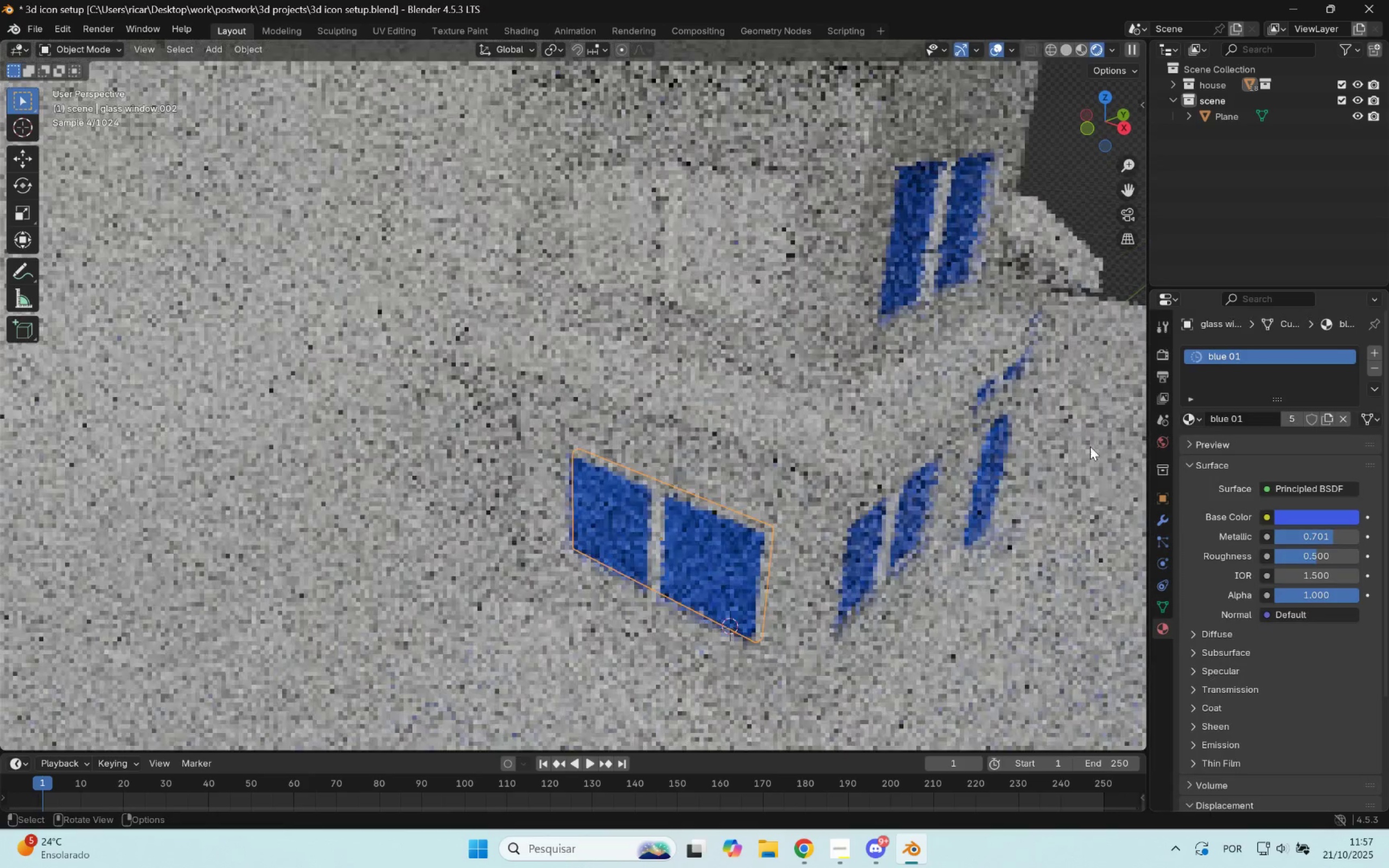 
left_click([756, 247])
 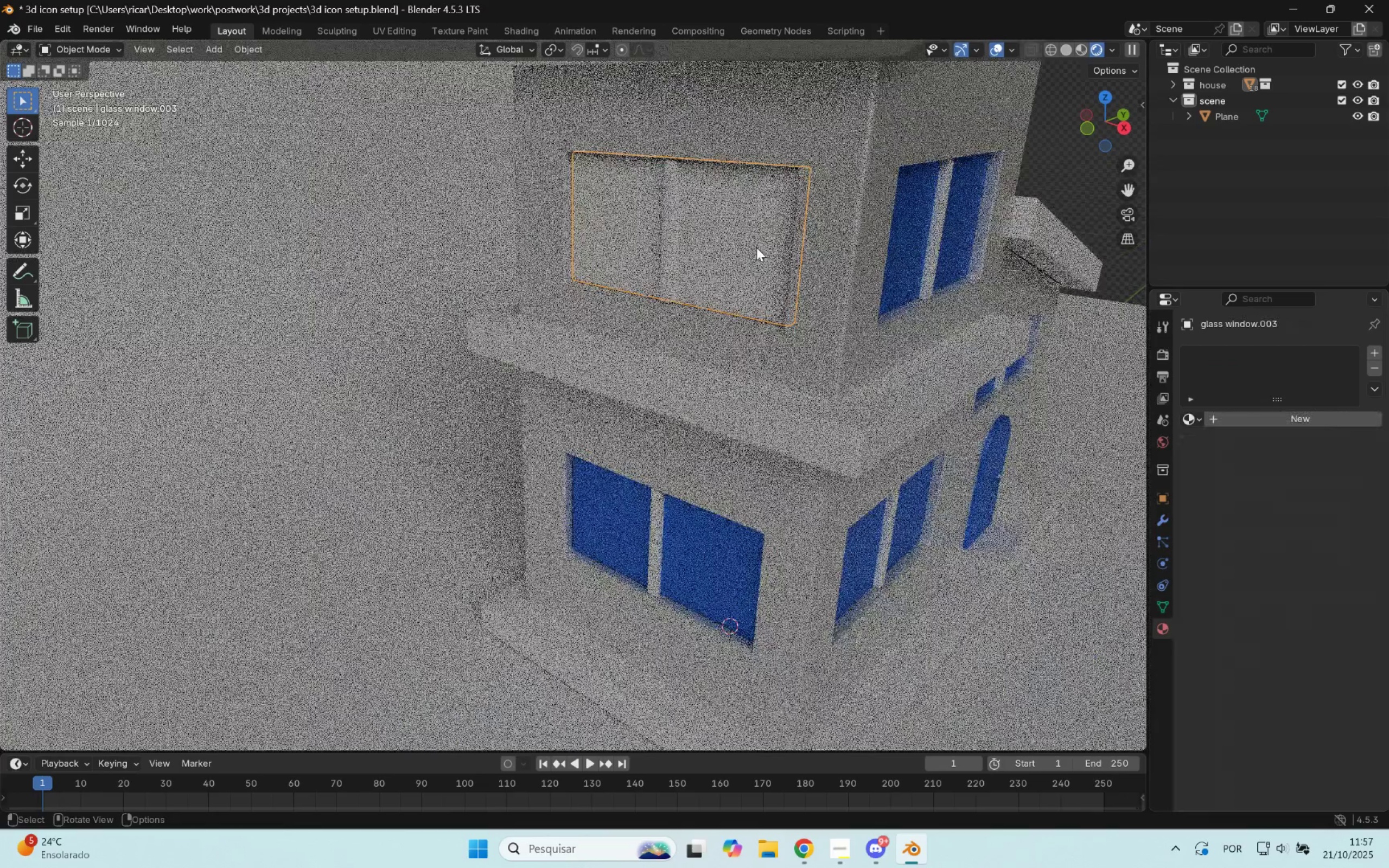 
left_click([1200, 419])
 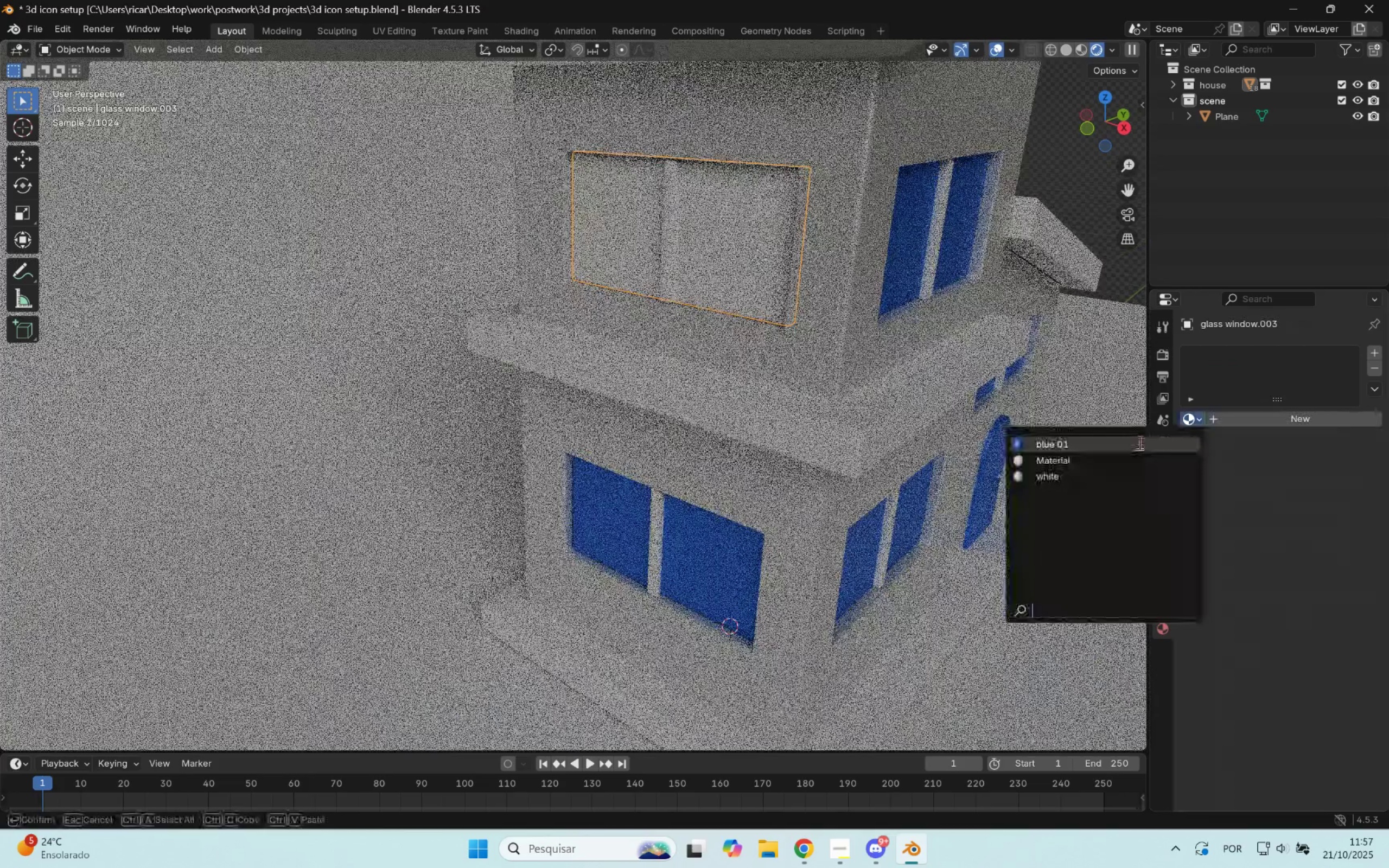 
left_click([1138, 443])
 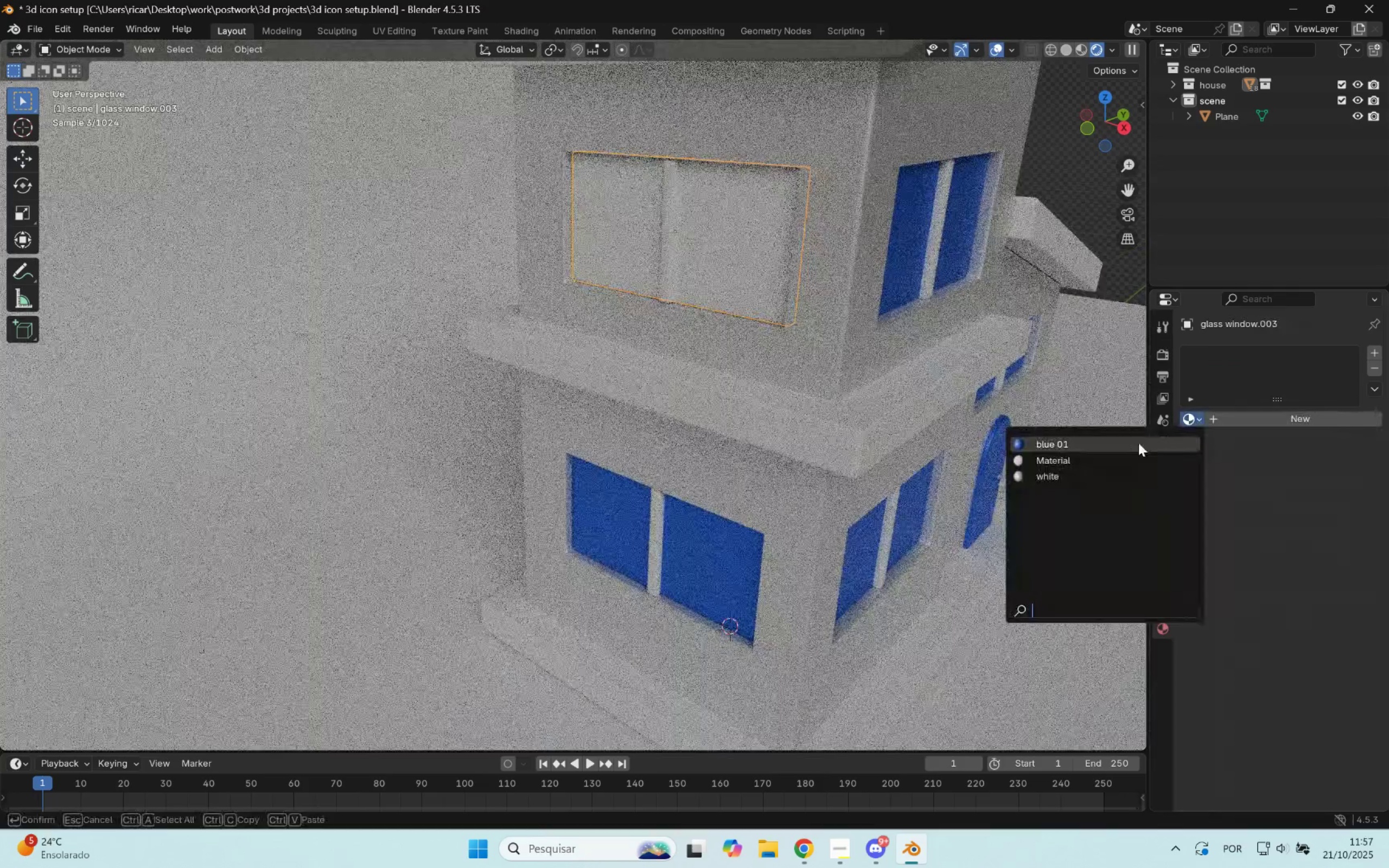 
scroll: coordinate [895, 339], scroll_direction: down, amount: 3.0
 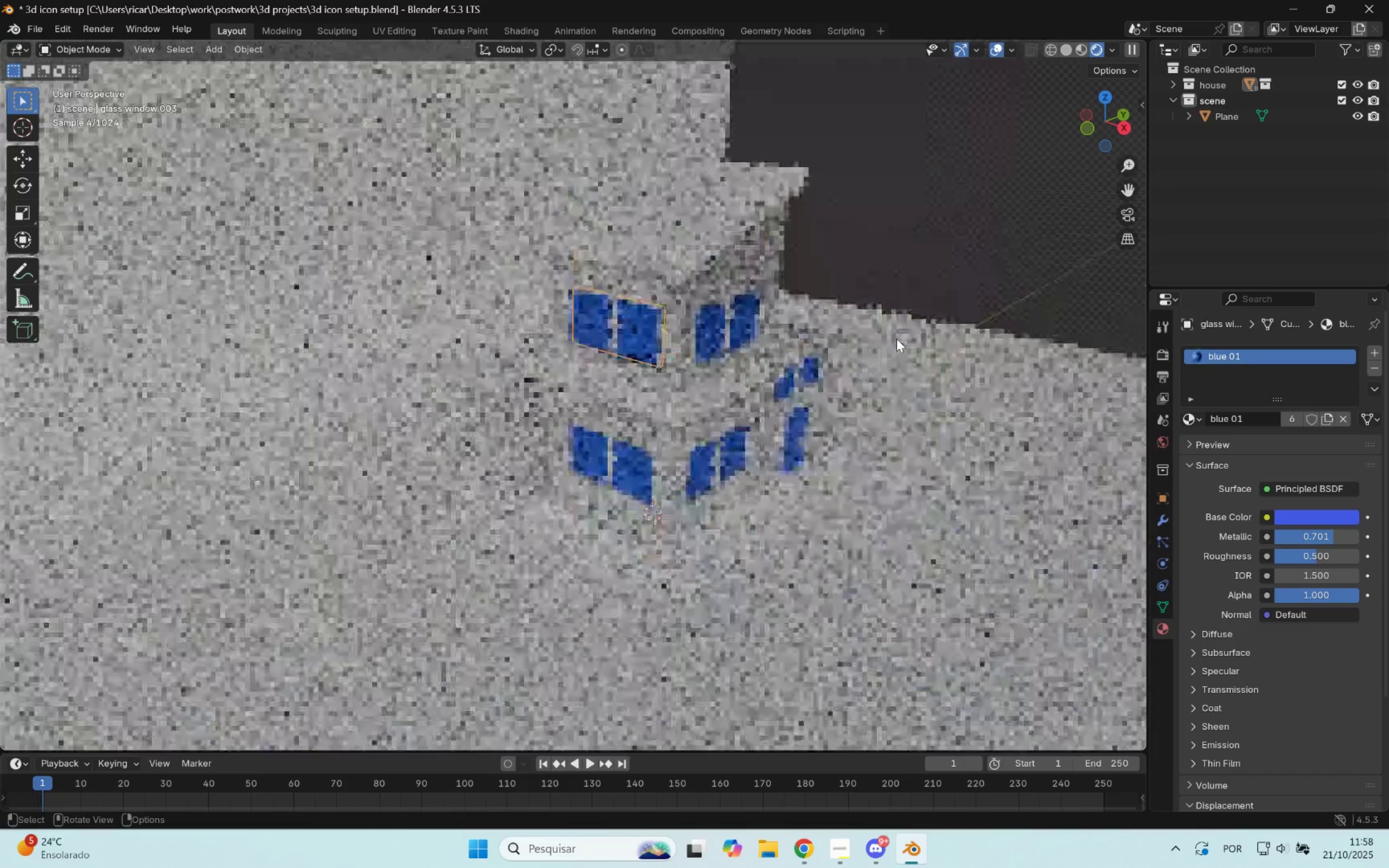 
scroll: coordinate [915, 359], scroll_direction: up, amount: 1.0
 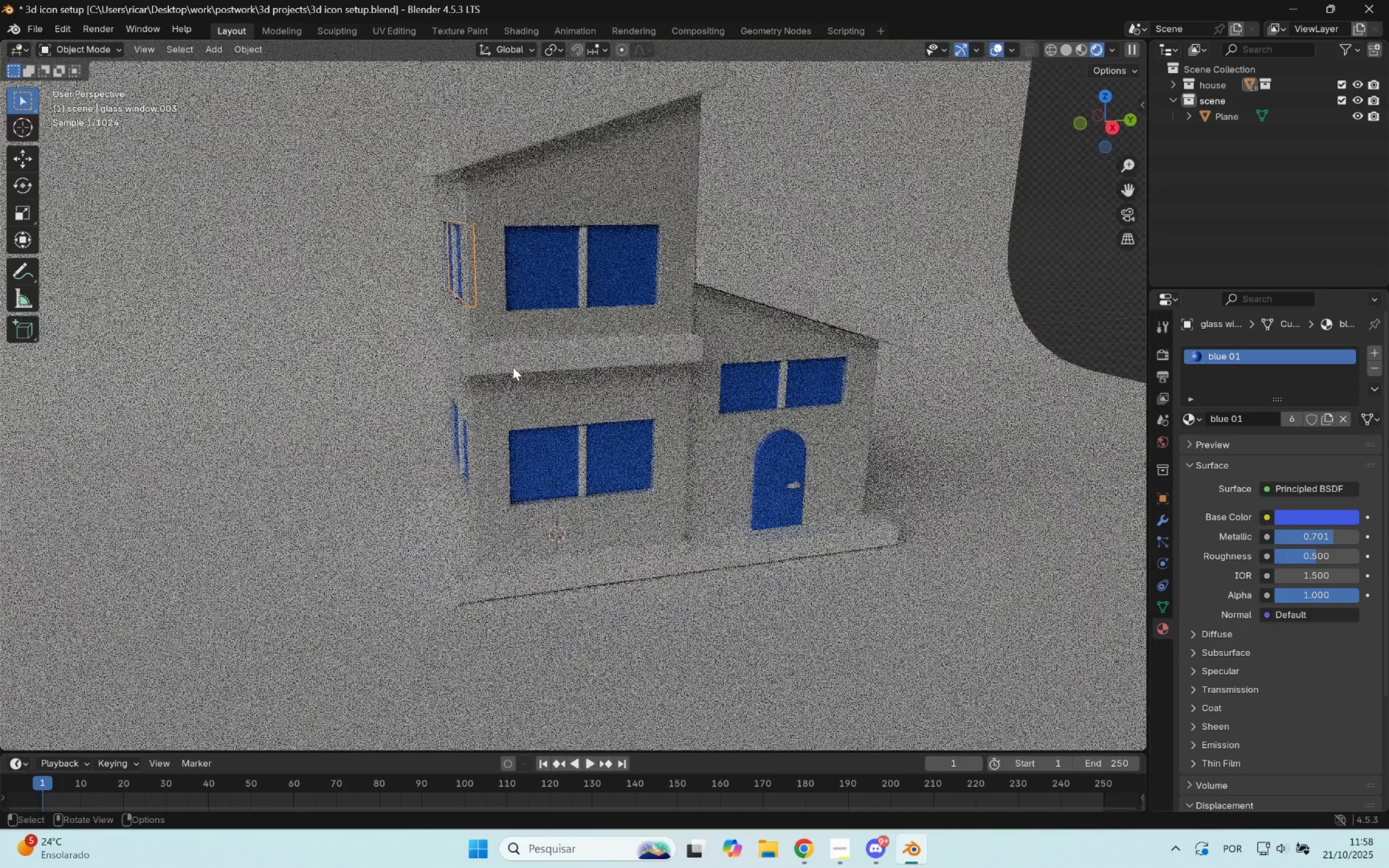 
left_click([1330, 518])
 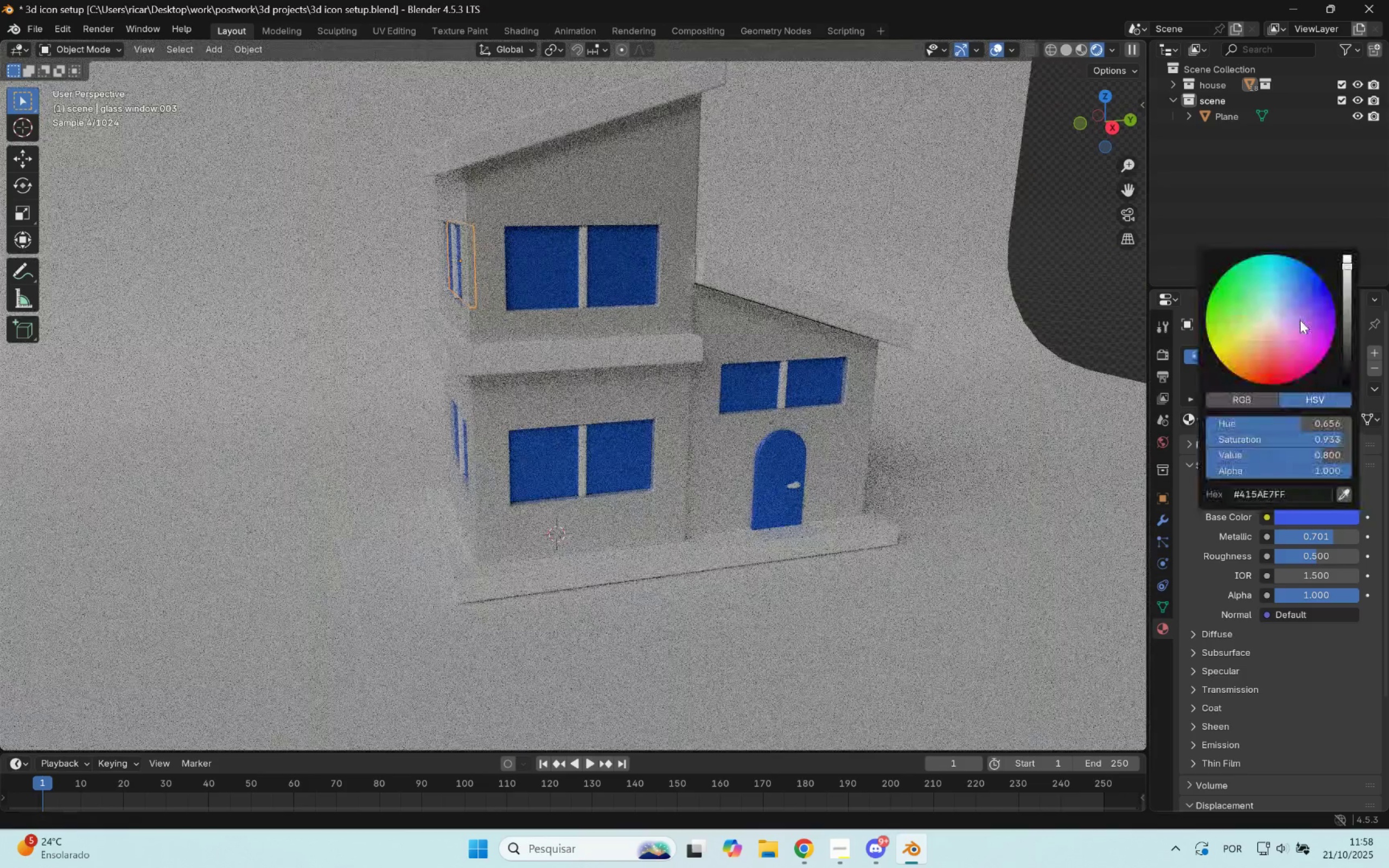 
left_click_drag(start_coordinate=[1298, 289], to_coordinate=[1301, 292])
 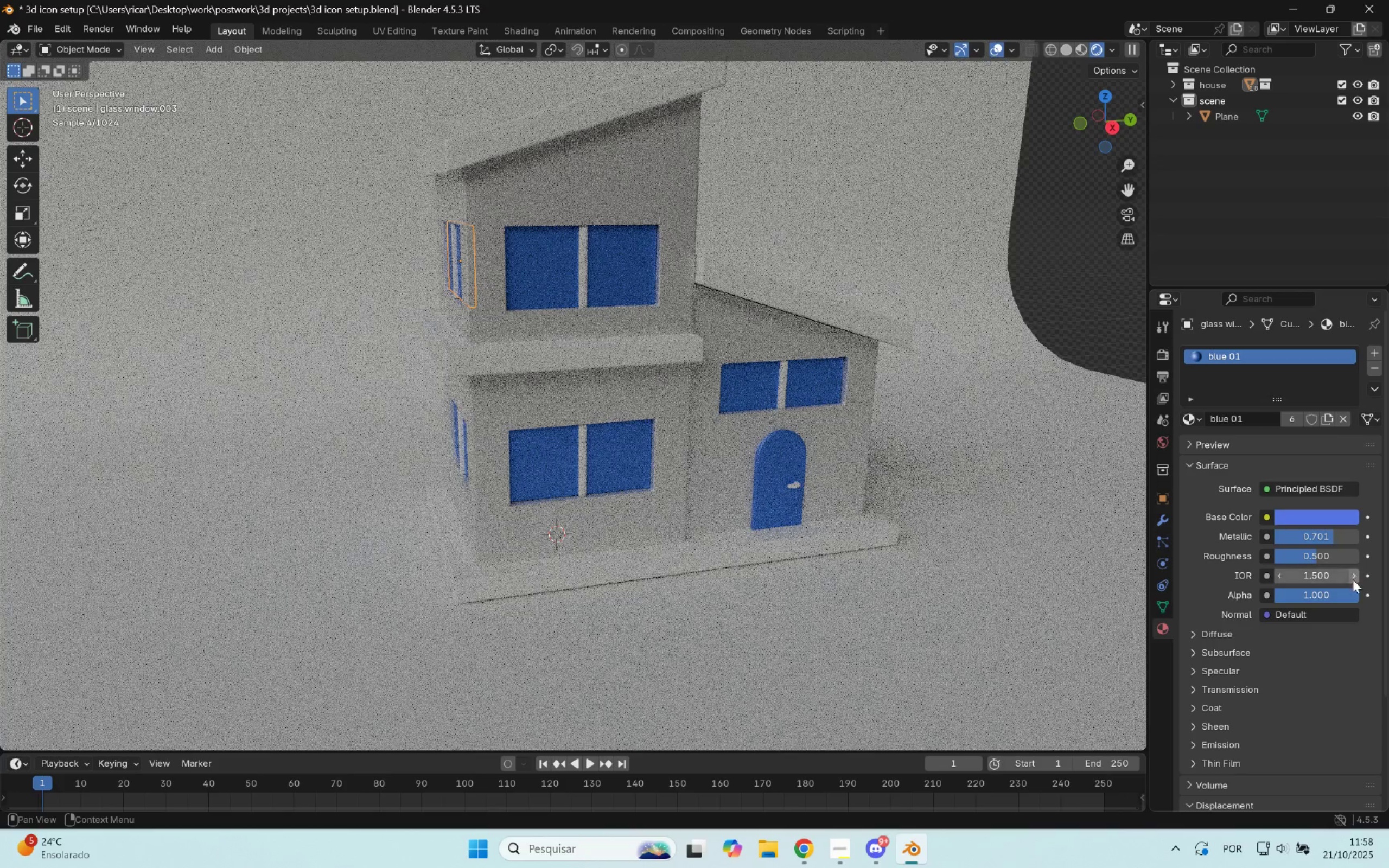 
left_click_drag(start_coordinate=[1327, 536], to_coordinate=[230, 538])
 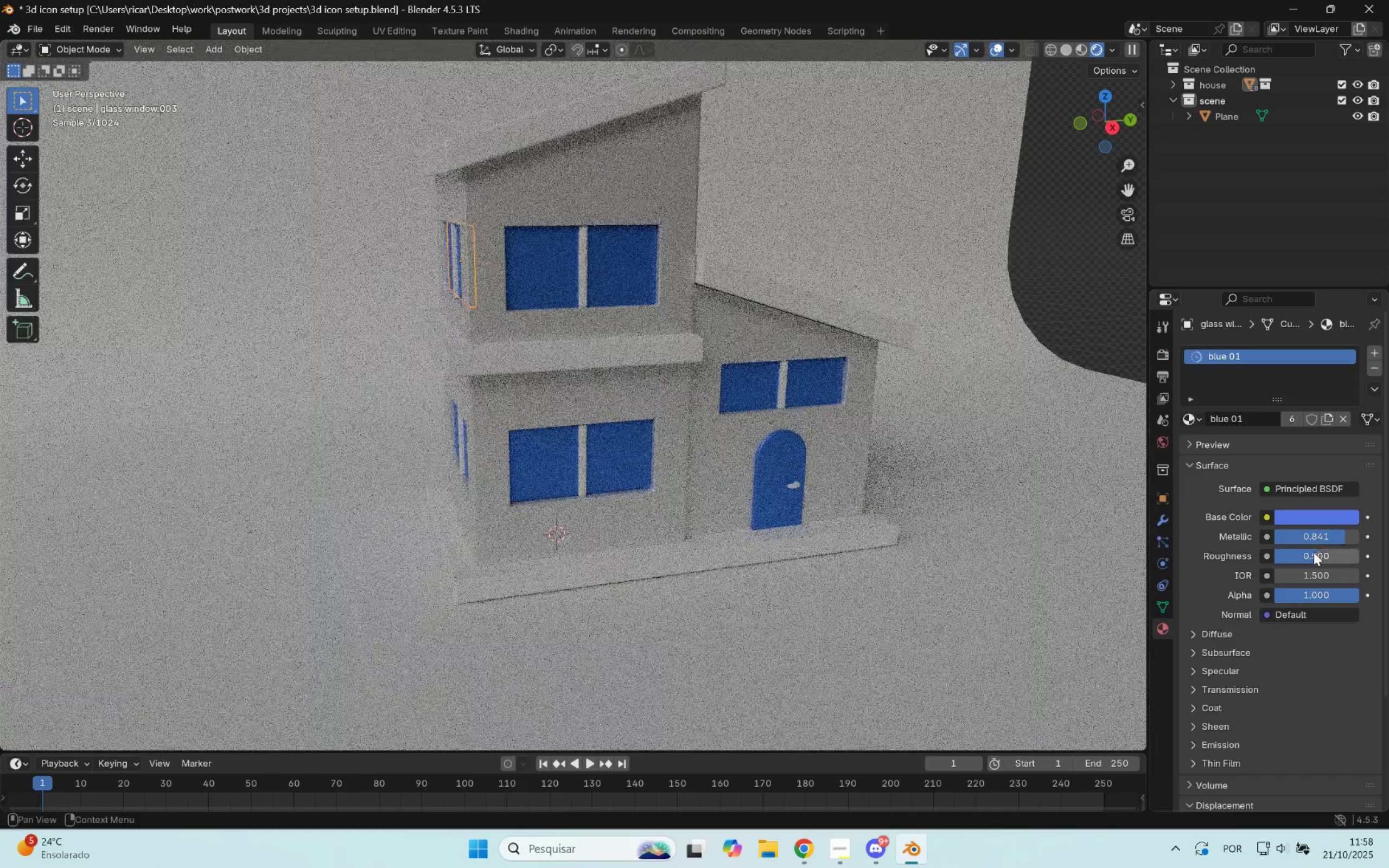 
left_click([967, 303])
 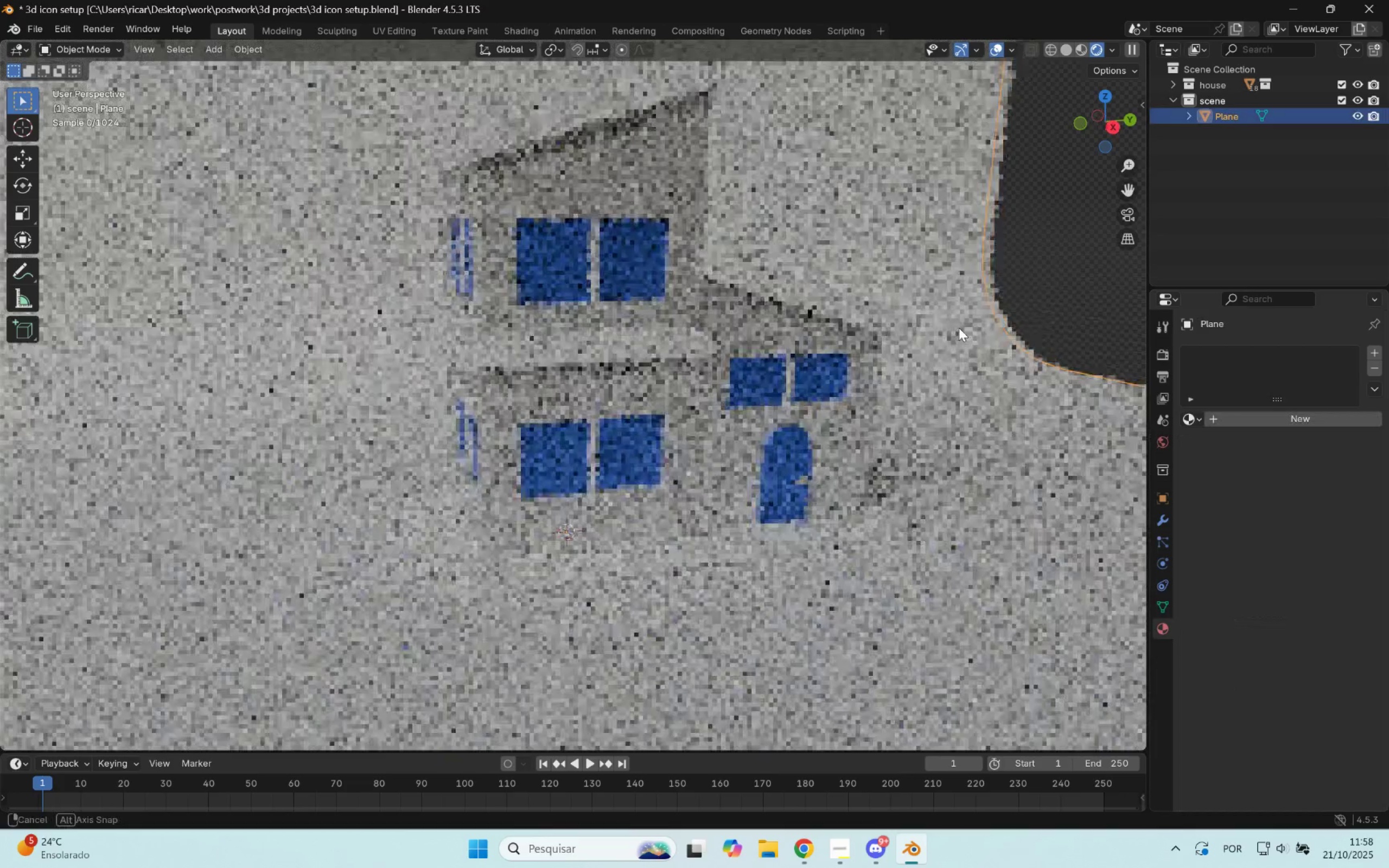 
hold_key(key=ShiftLeft, duration=0.6)
 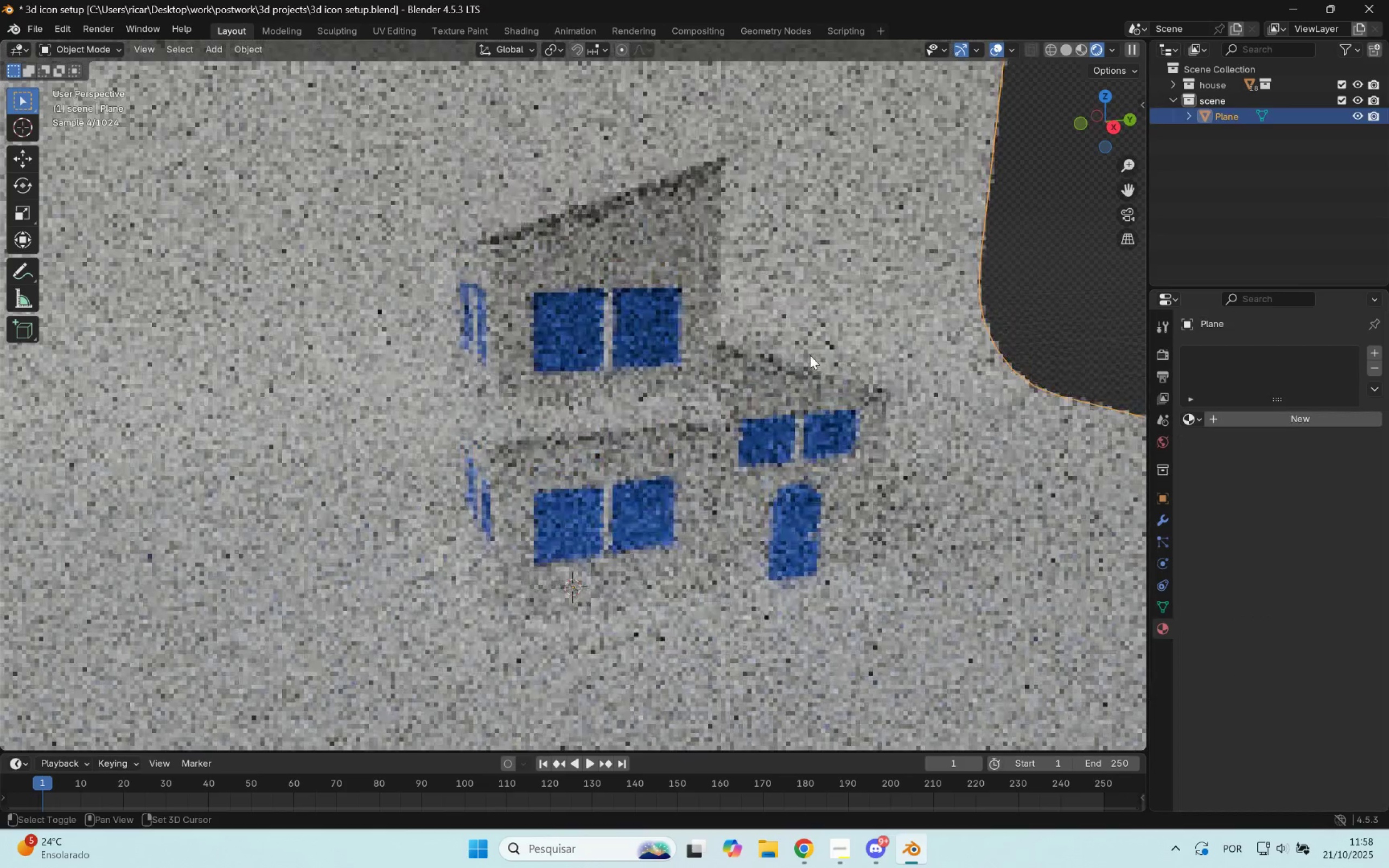 
left_click([678, 158])
 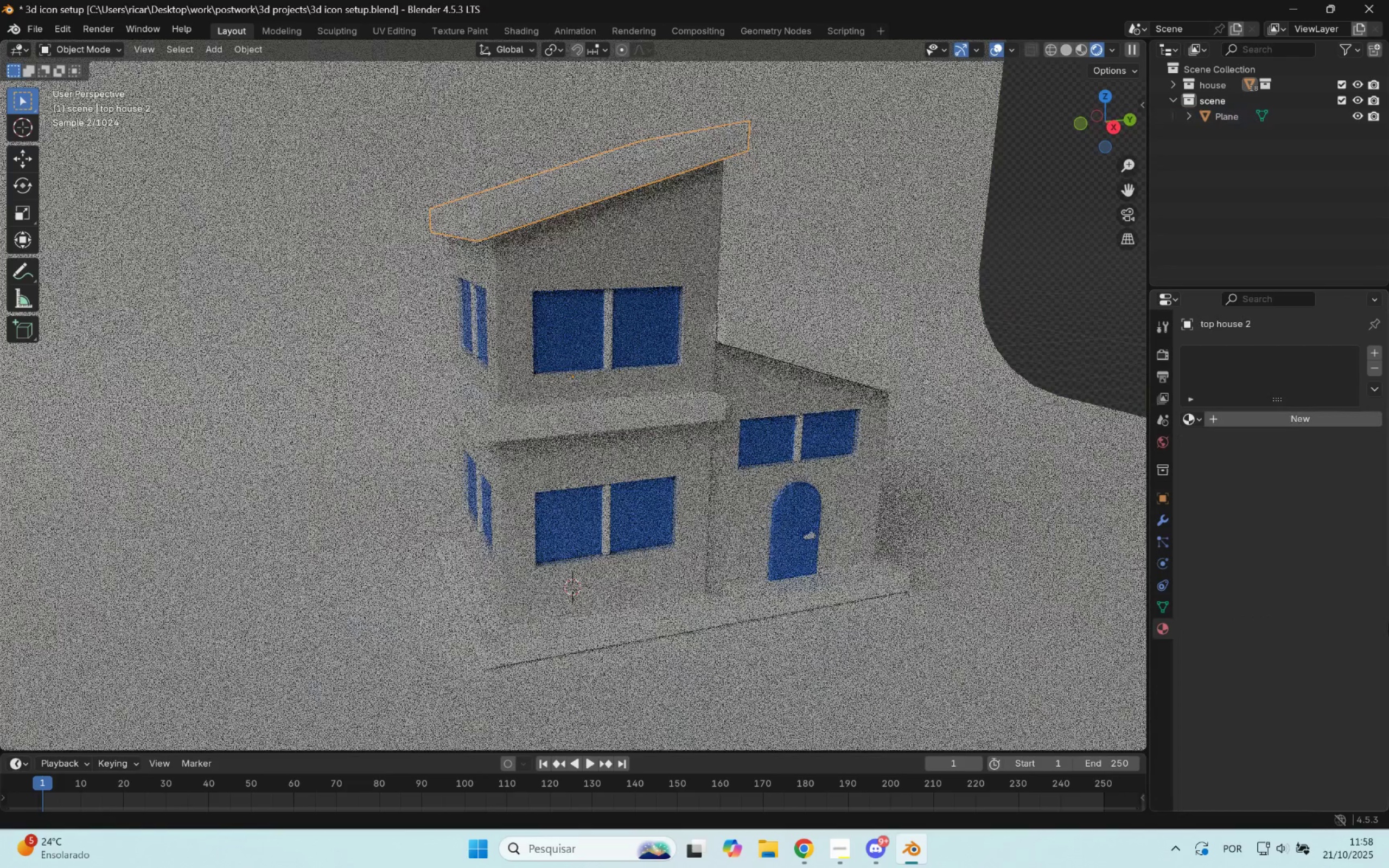 
left_click([1191, 419])
 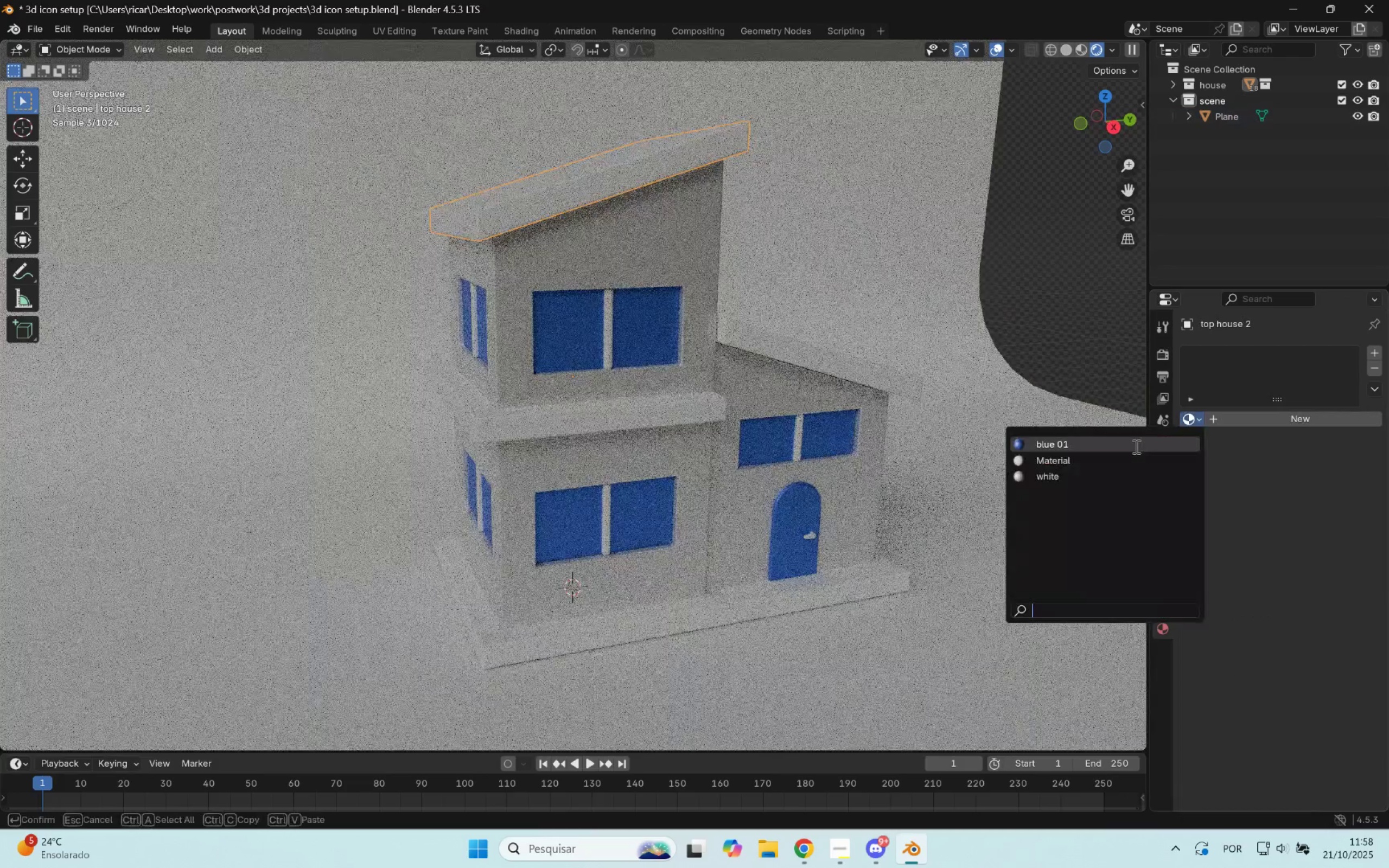 
left_click([1135, 446])
 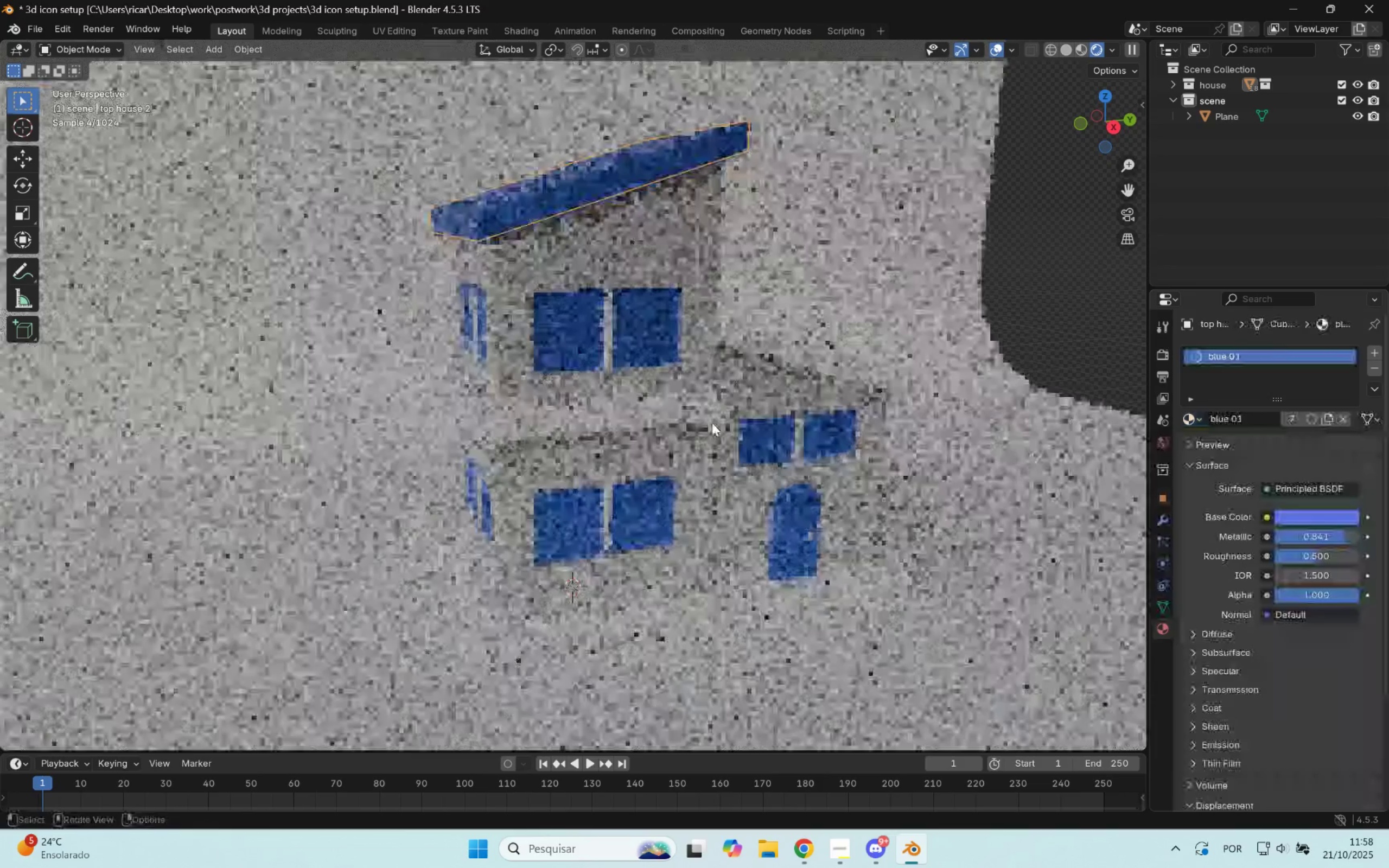 
left_click([704, 423])
 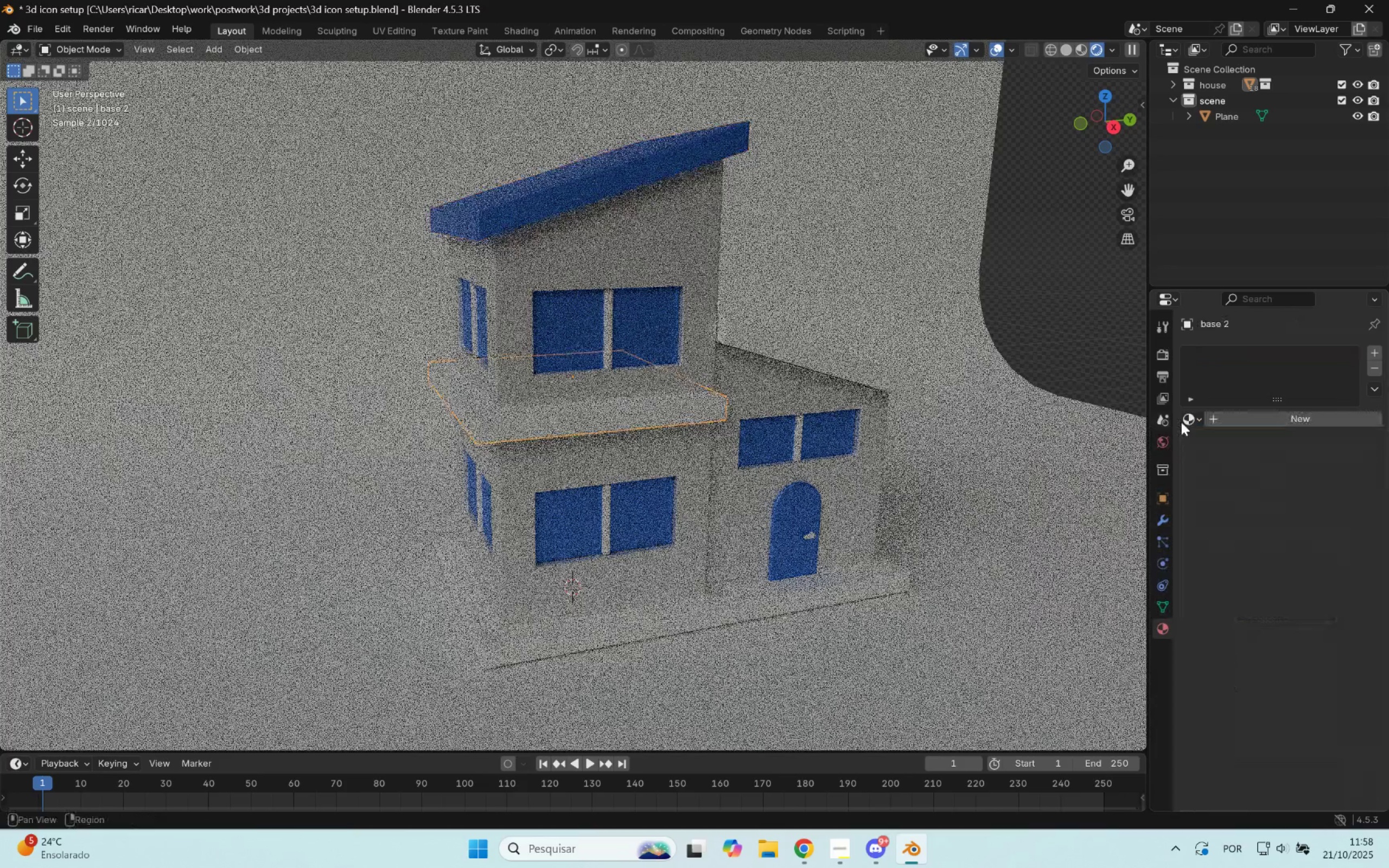 
left_click([1198, 417])
 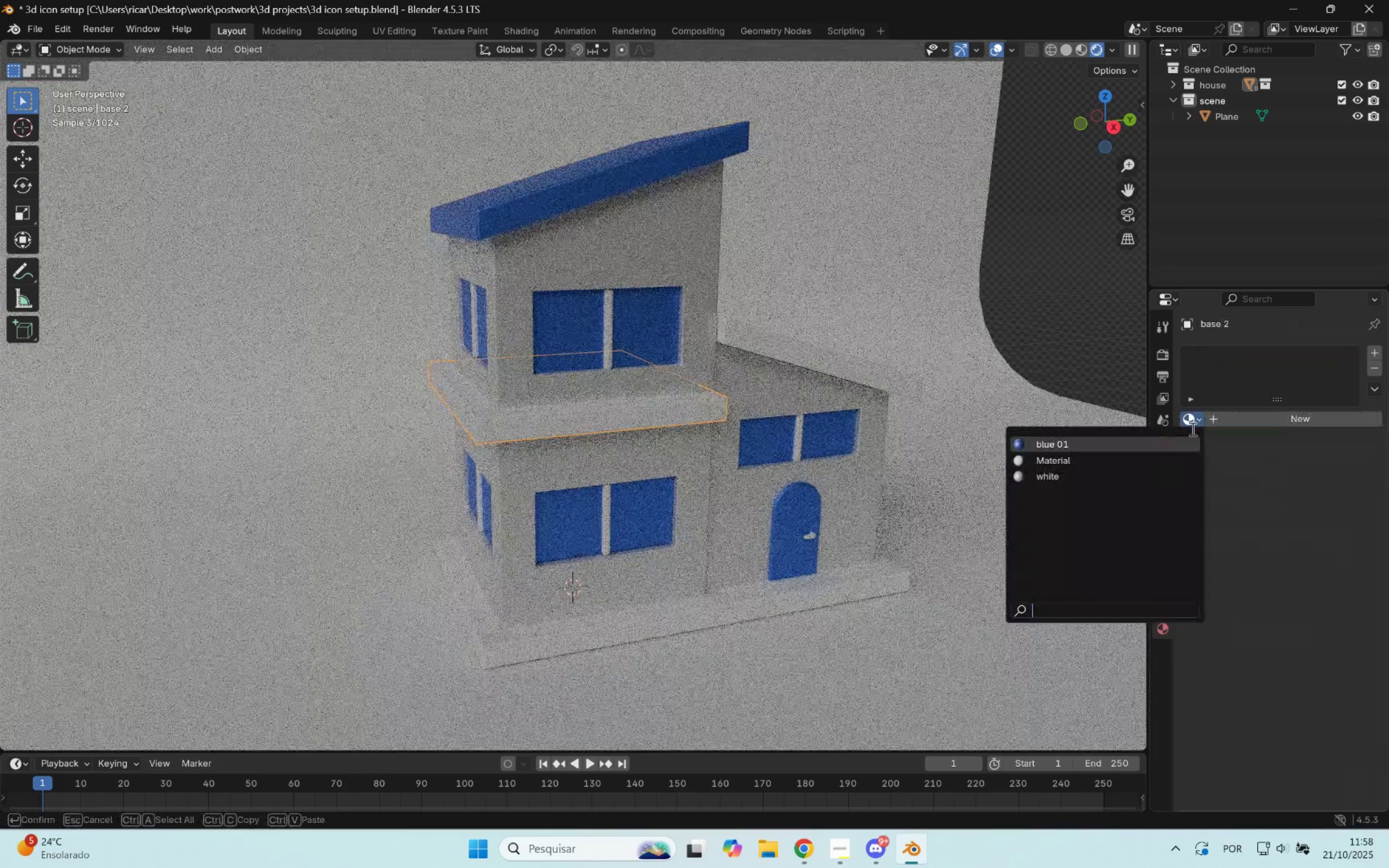 
double_click([1144, 439])
 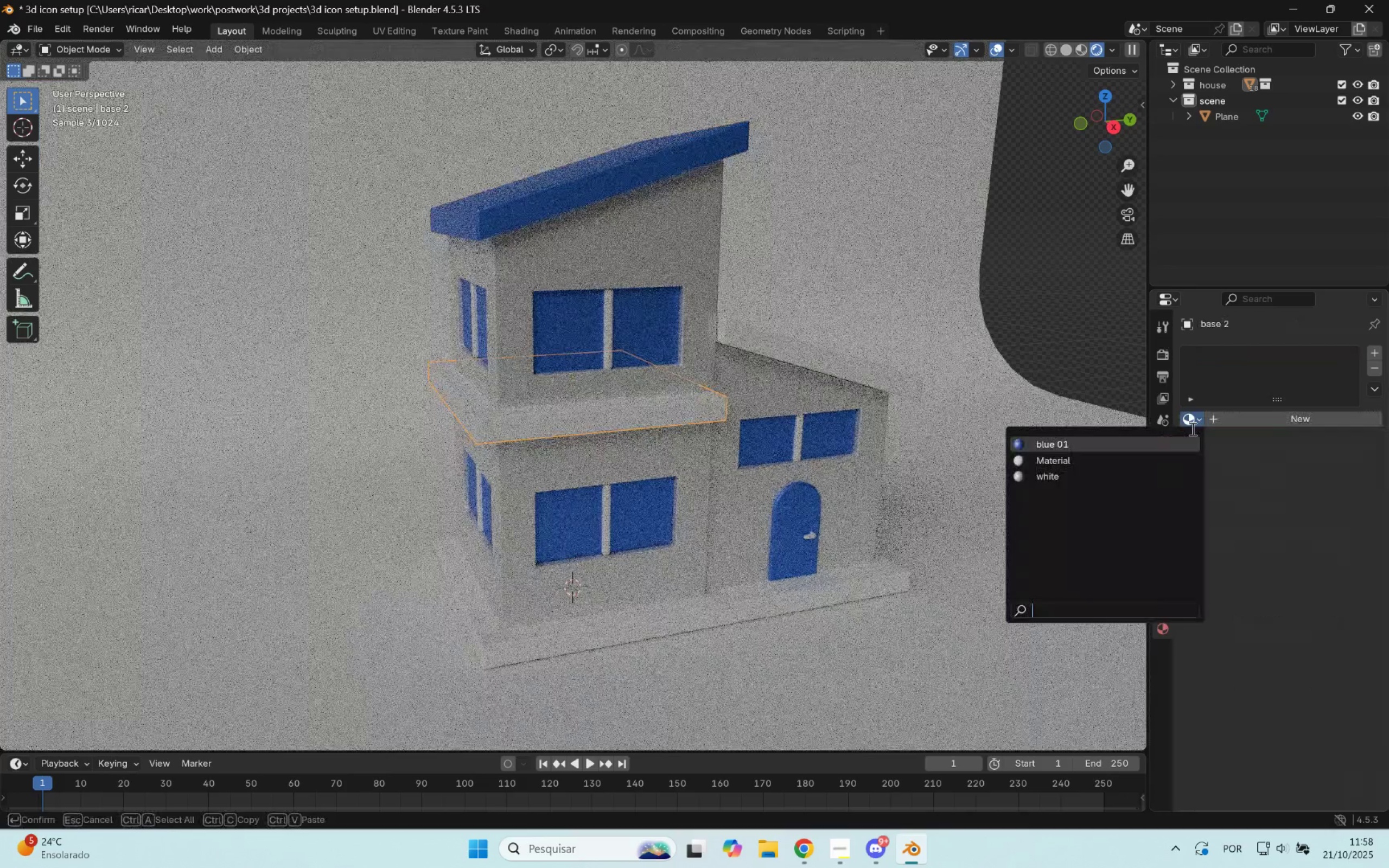 
left_click([879, 379])
 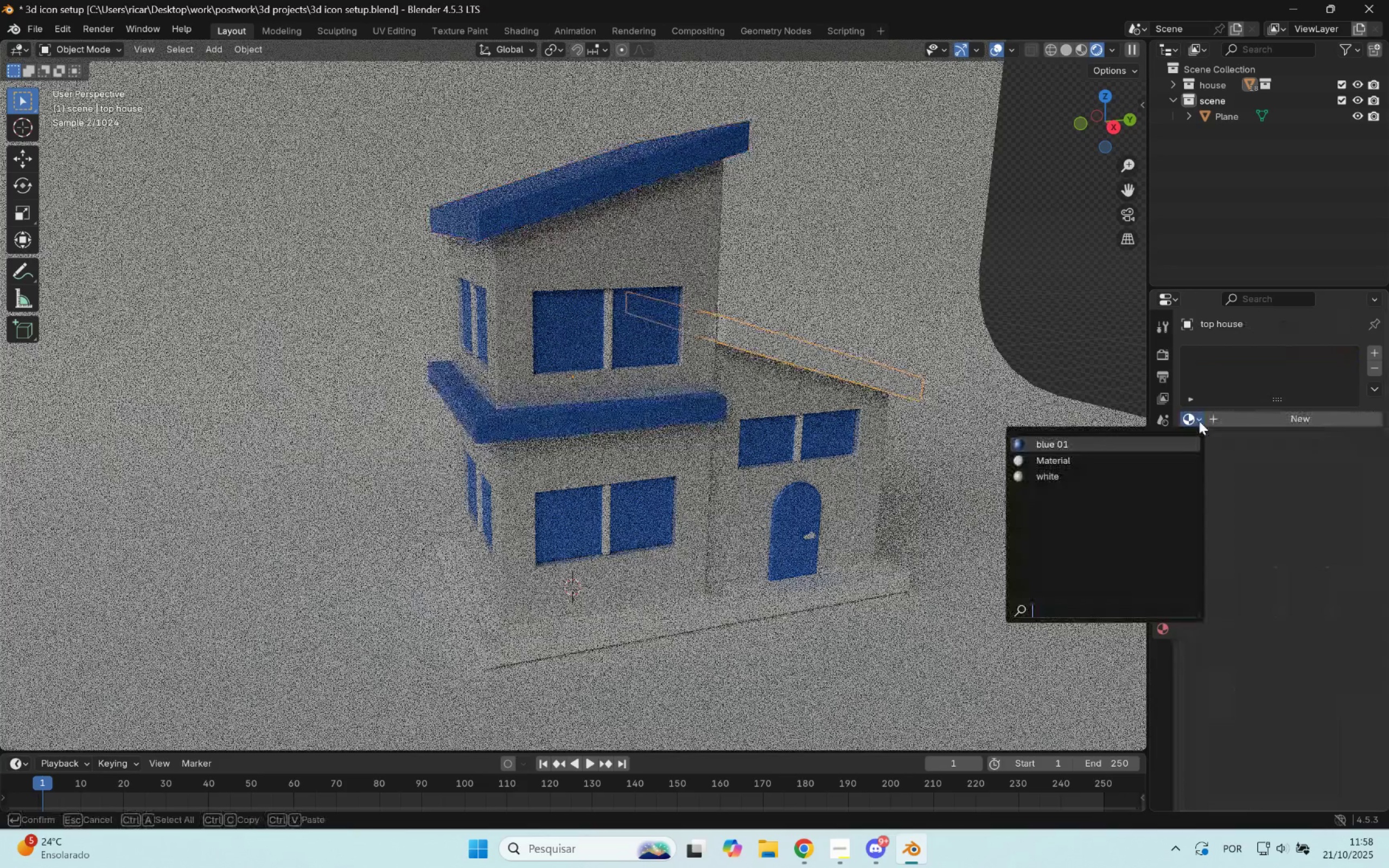 
left_click([1127, 448])
 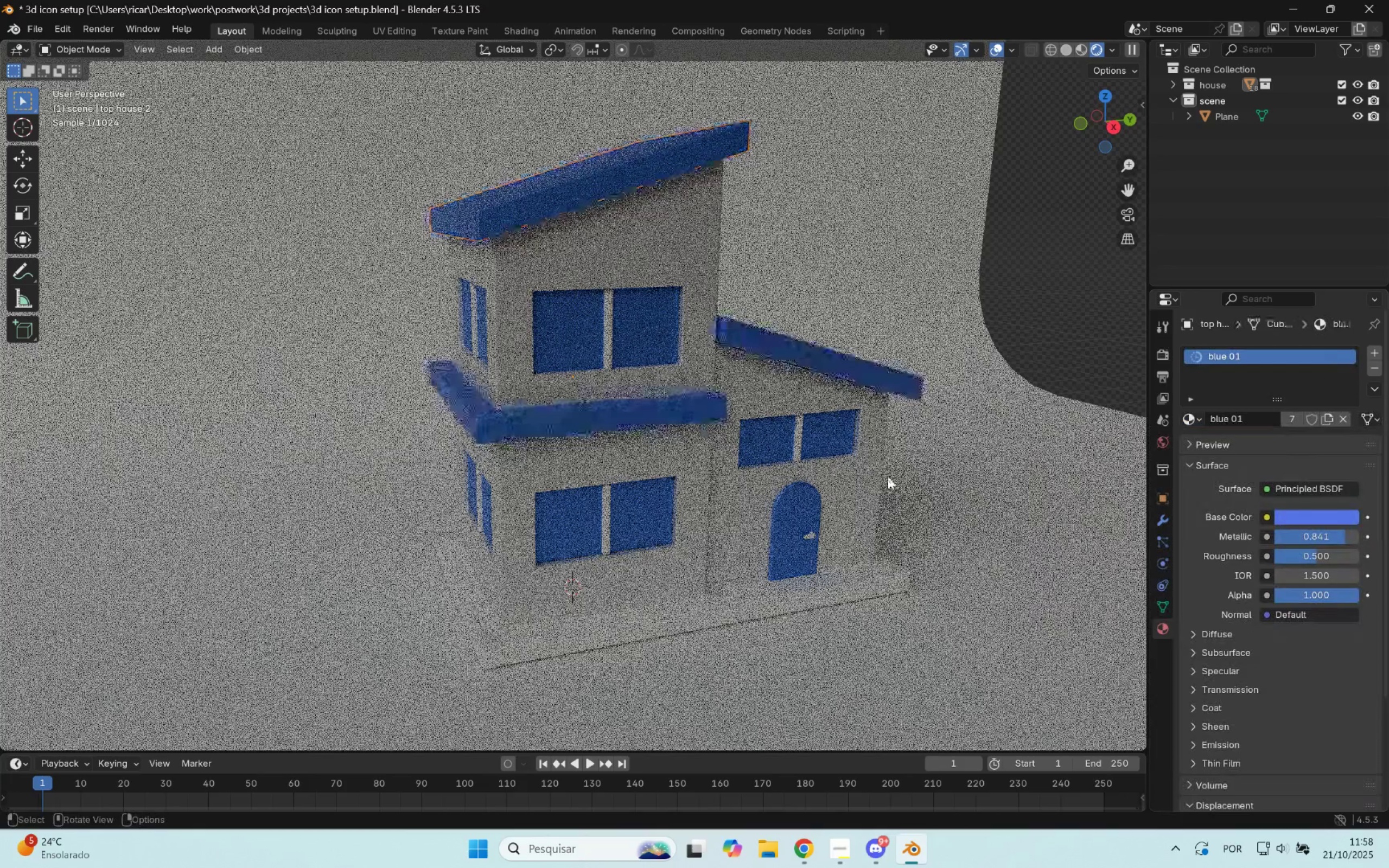 
left_click([832, 589])
 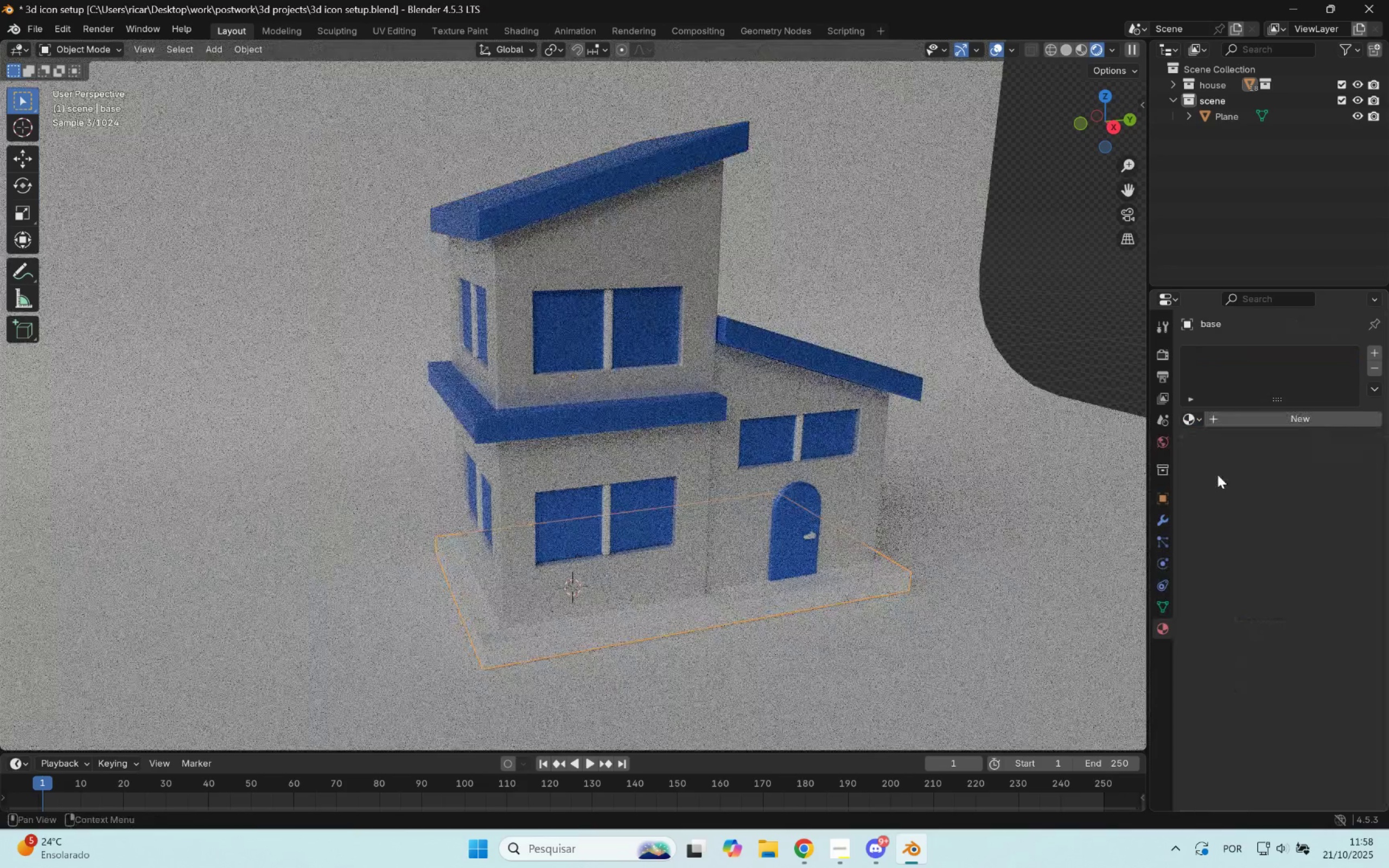 
left_click([1199, 423])
 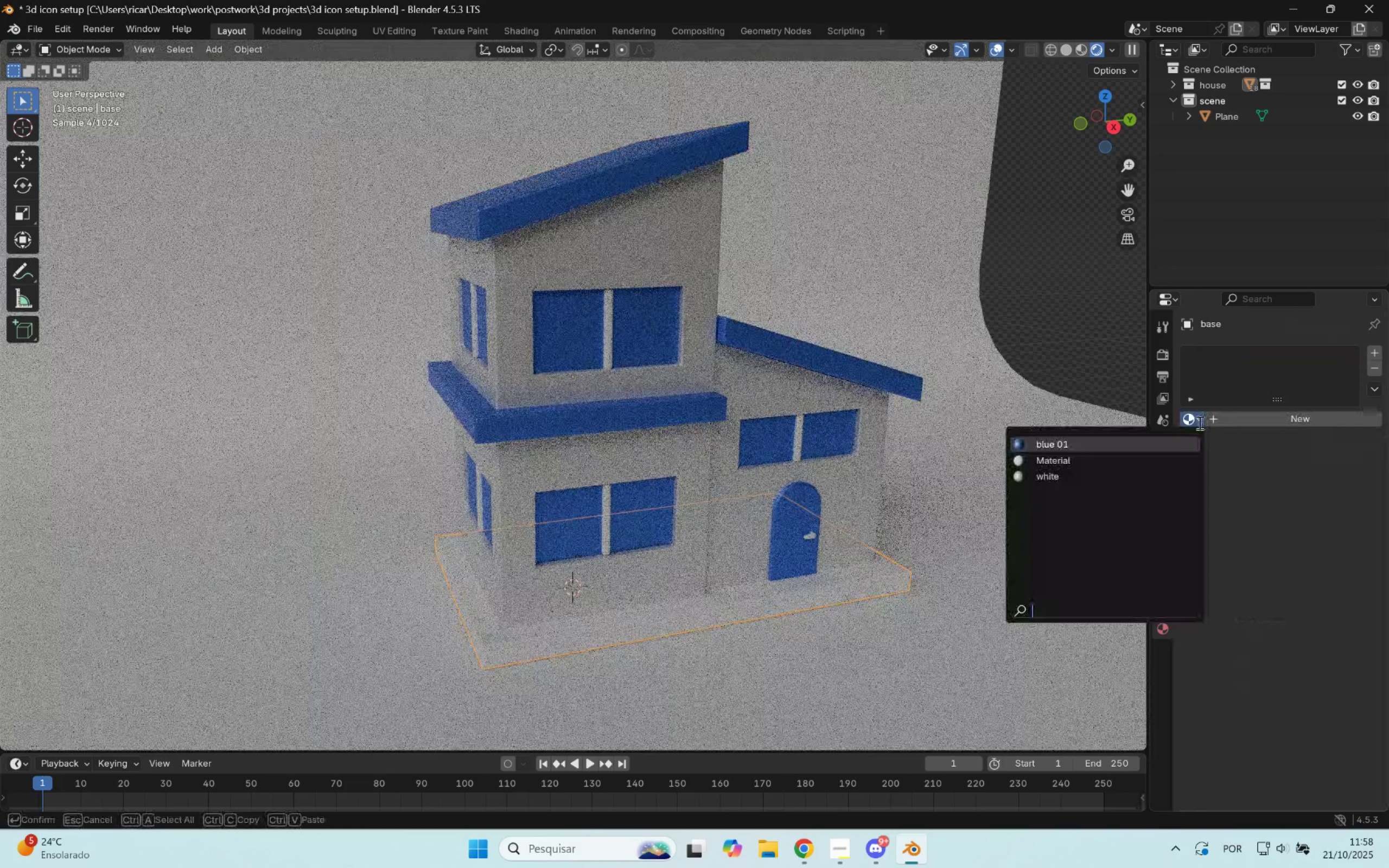 
left_click([1099, 443])
 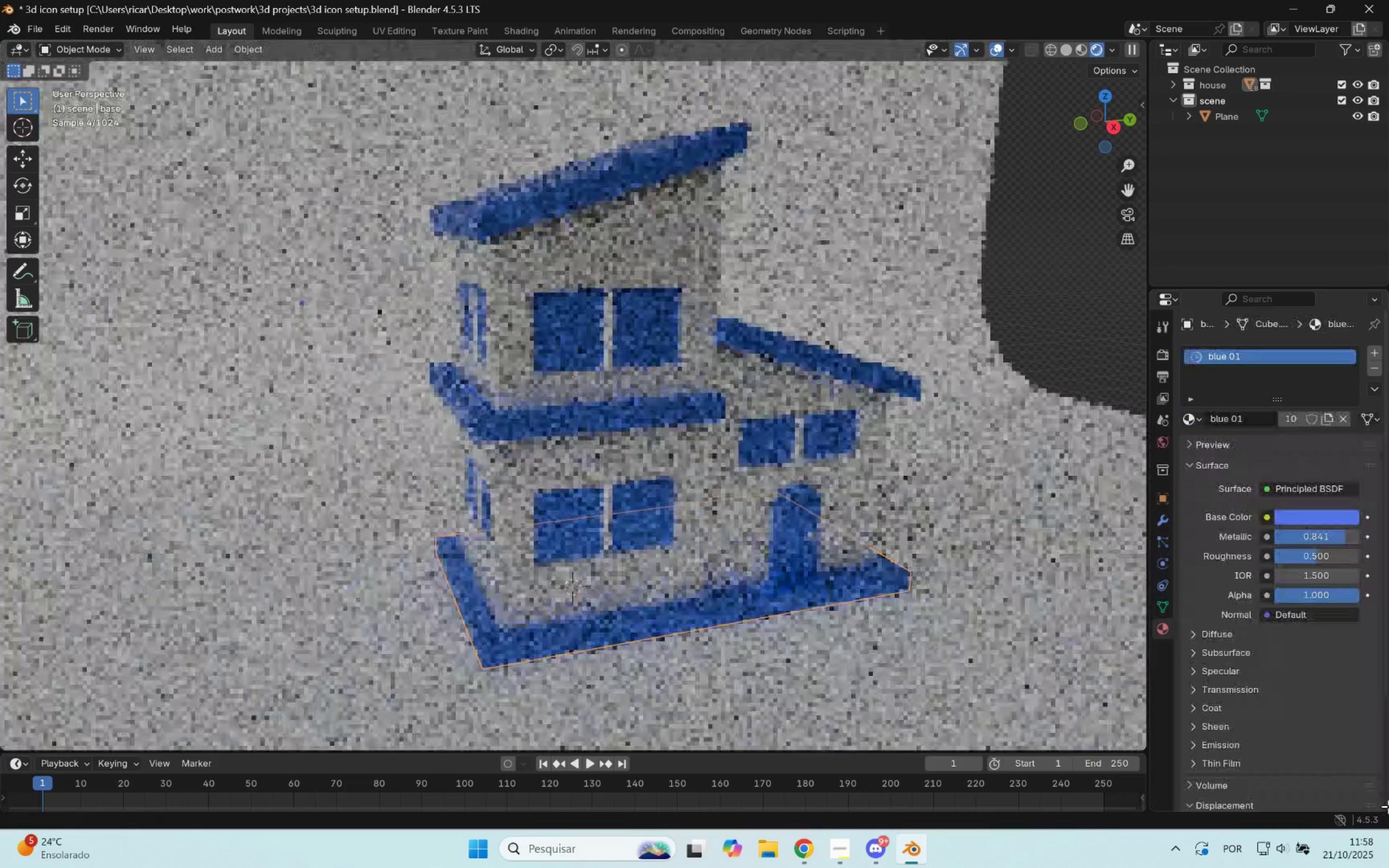 
left_click([1053, 305])
 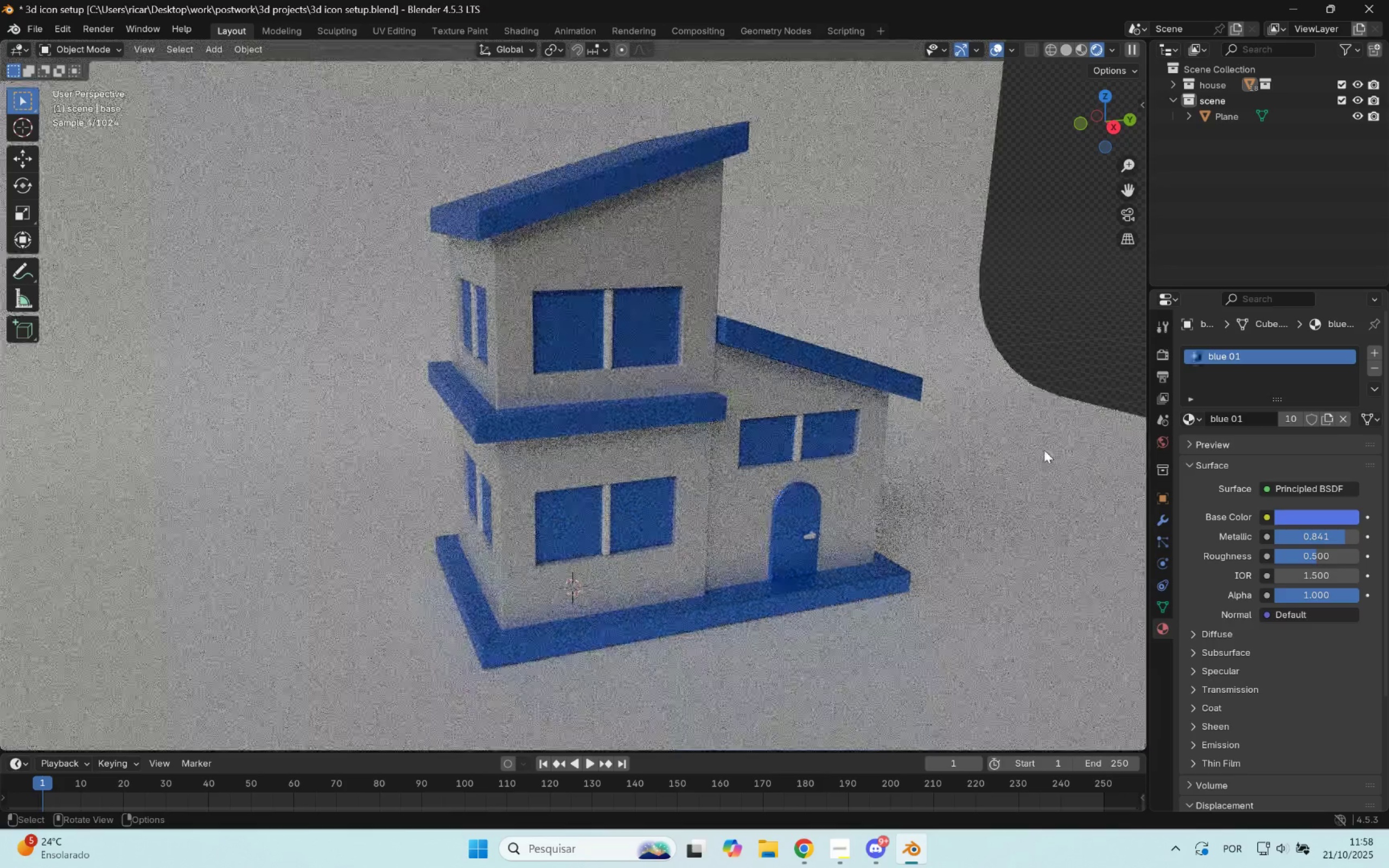 
scroll: coordinate [1044, 450], scroll_direction: down, amount: 2.0
 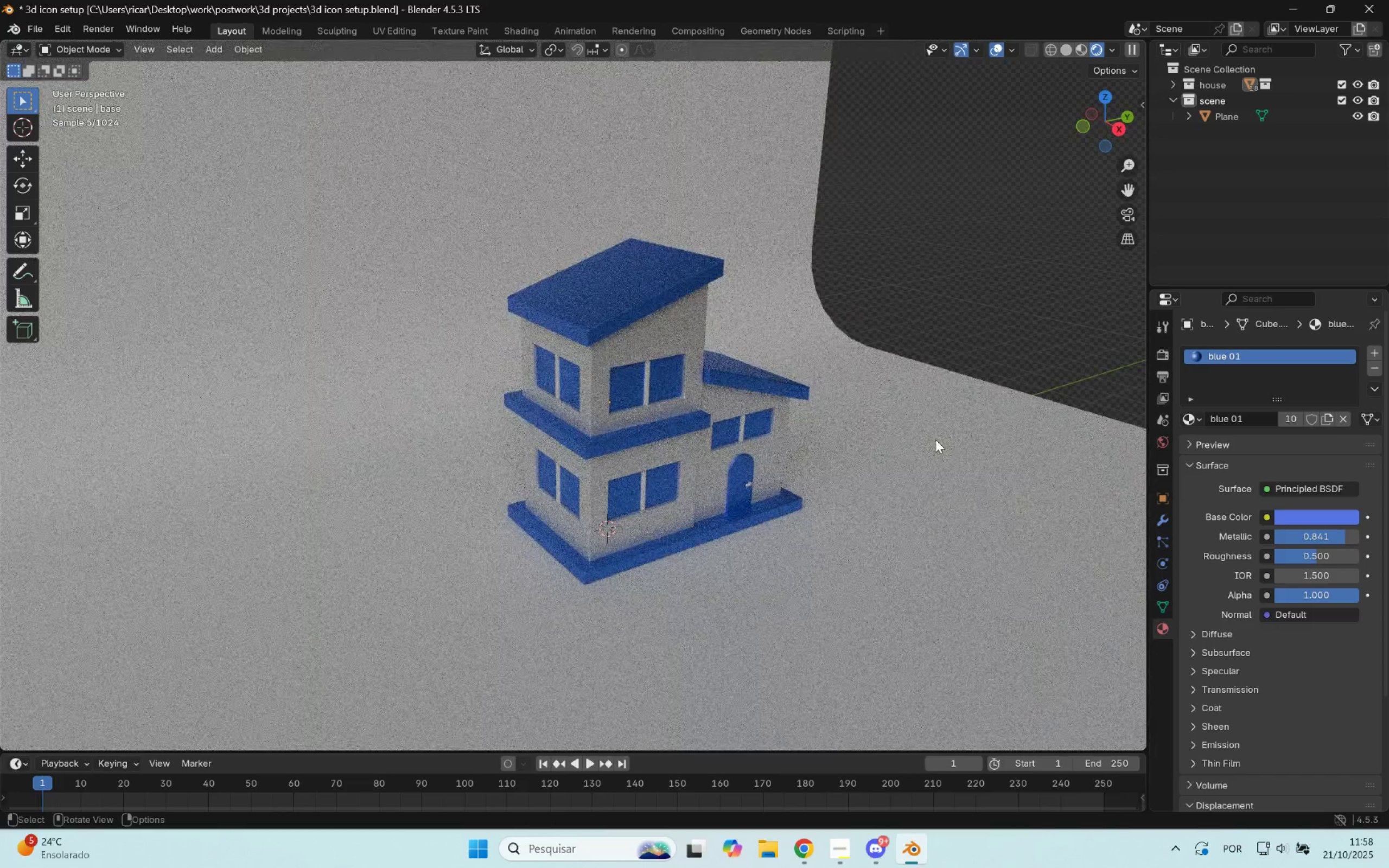 
wait(6.16)
 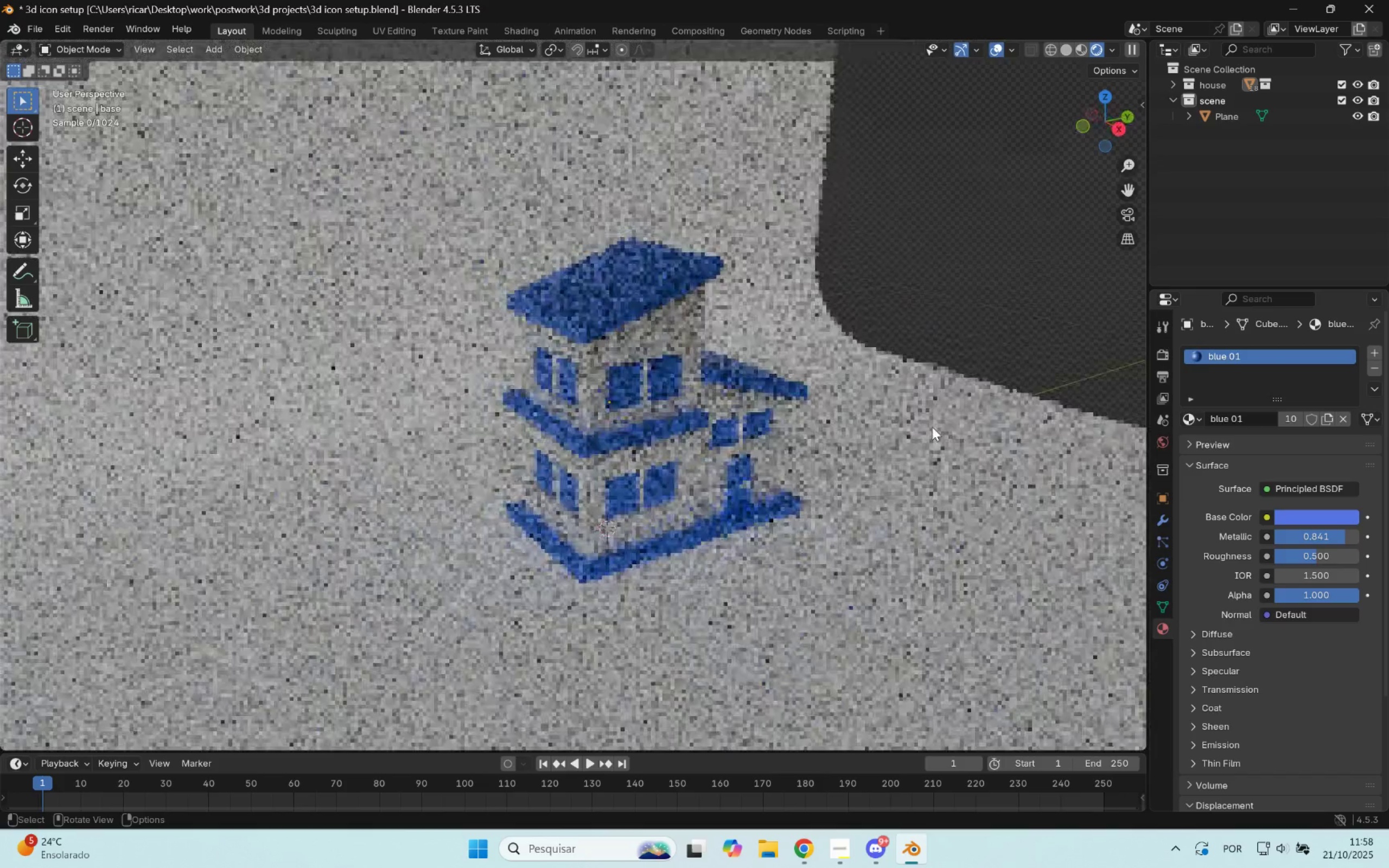 
scroll: coordinate [747, 501], scroll_direction: up, amount: 2.0
 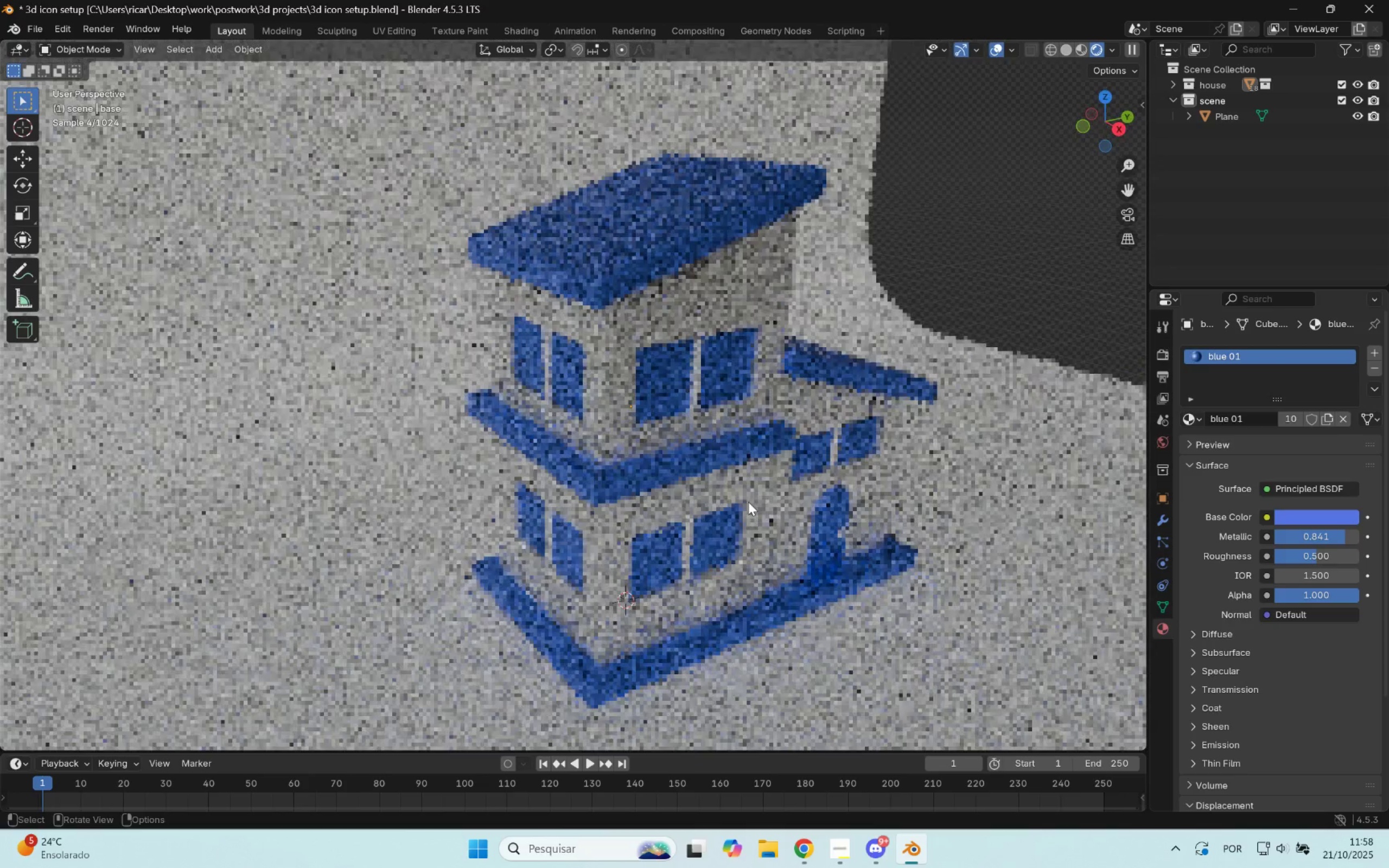 
hold_key(key=ShiftLeft, duration=0.57)
 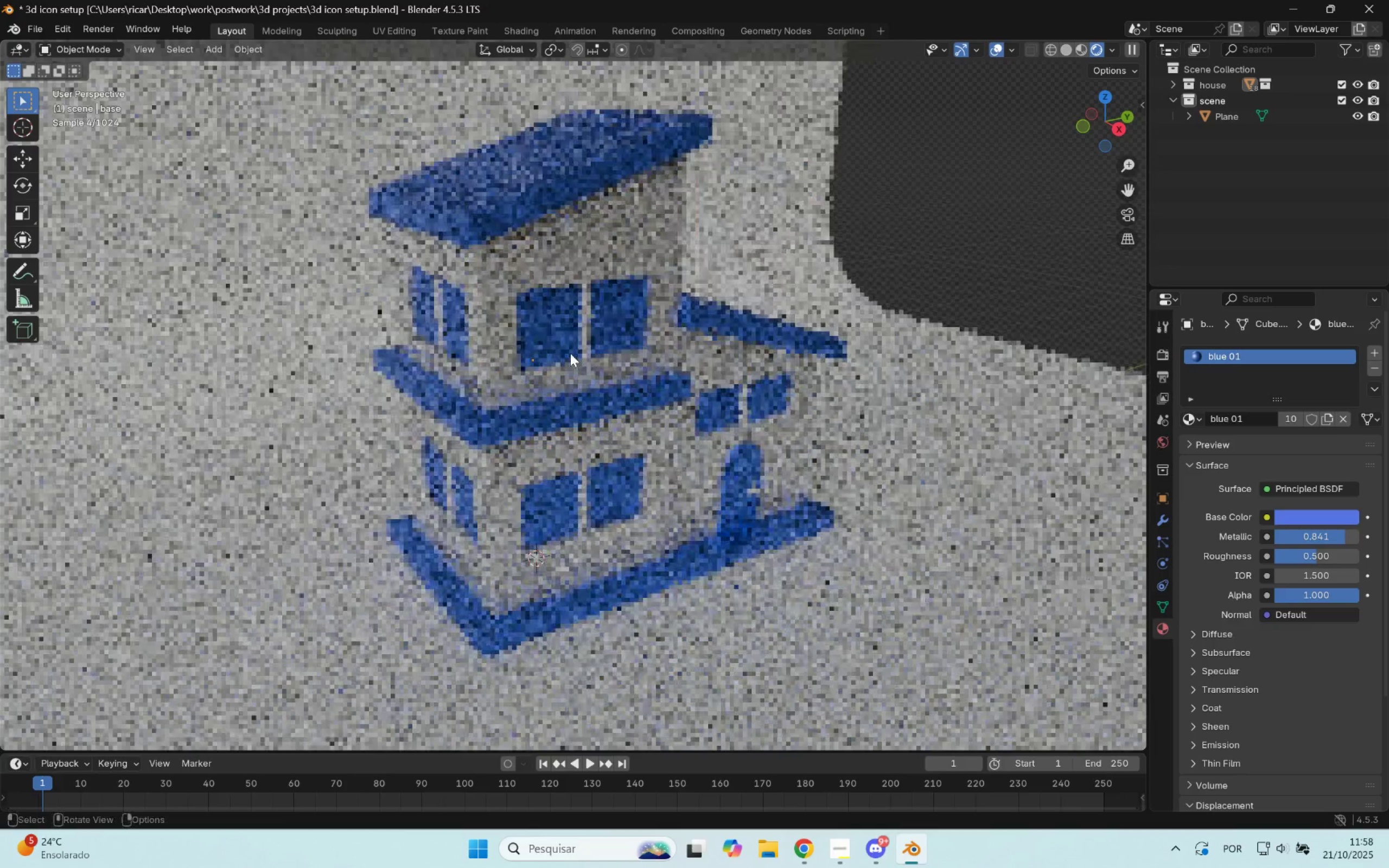 
left_click([586, 333])
 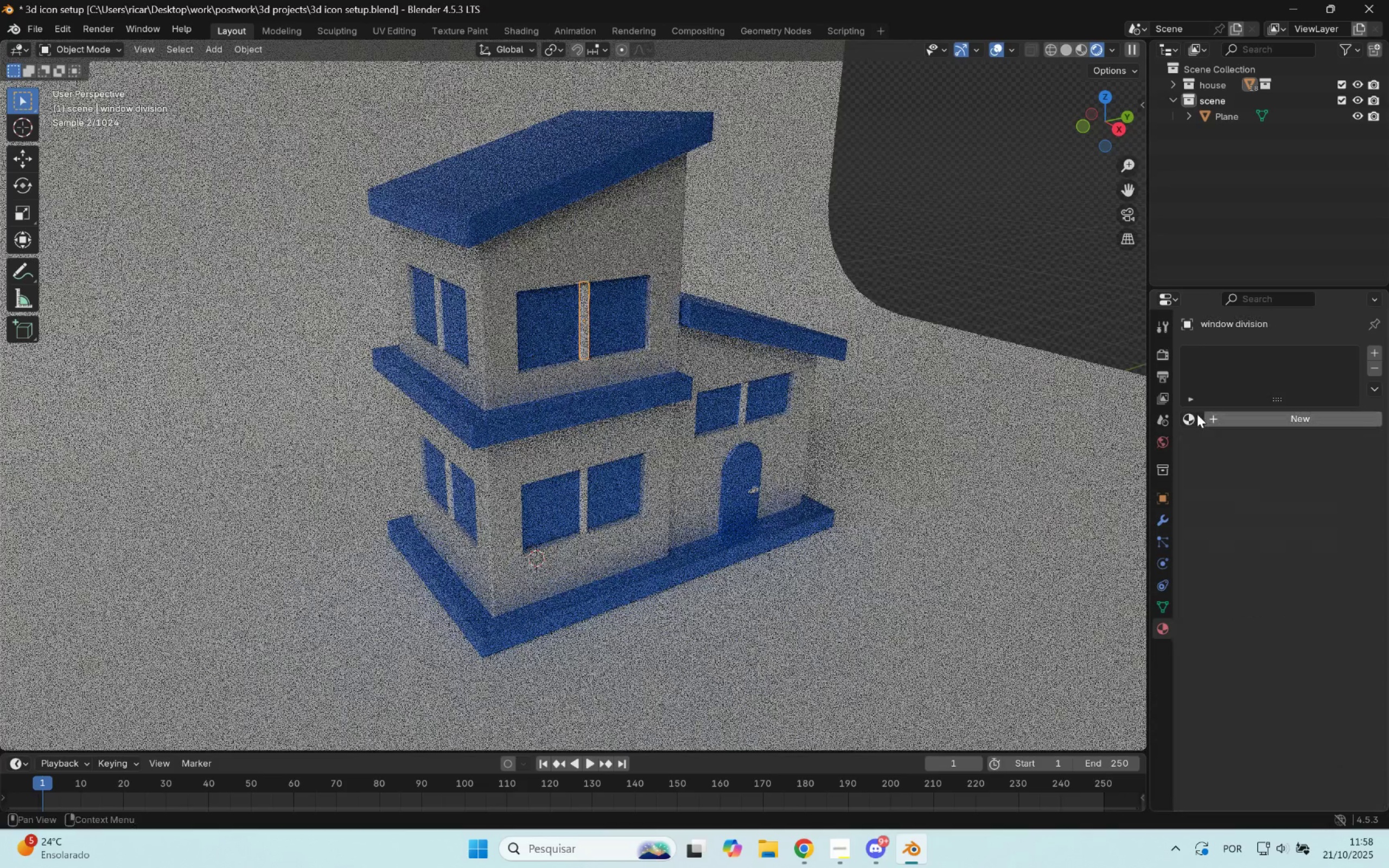 
left_click([1194, 412])
 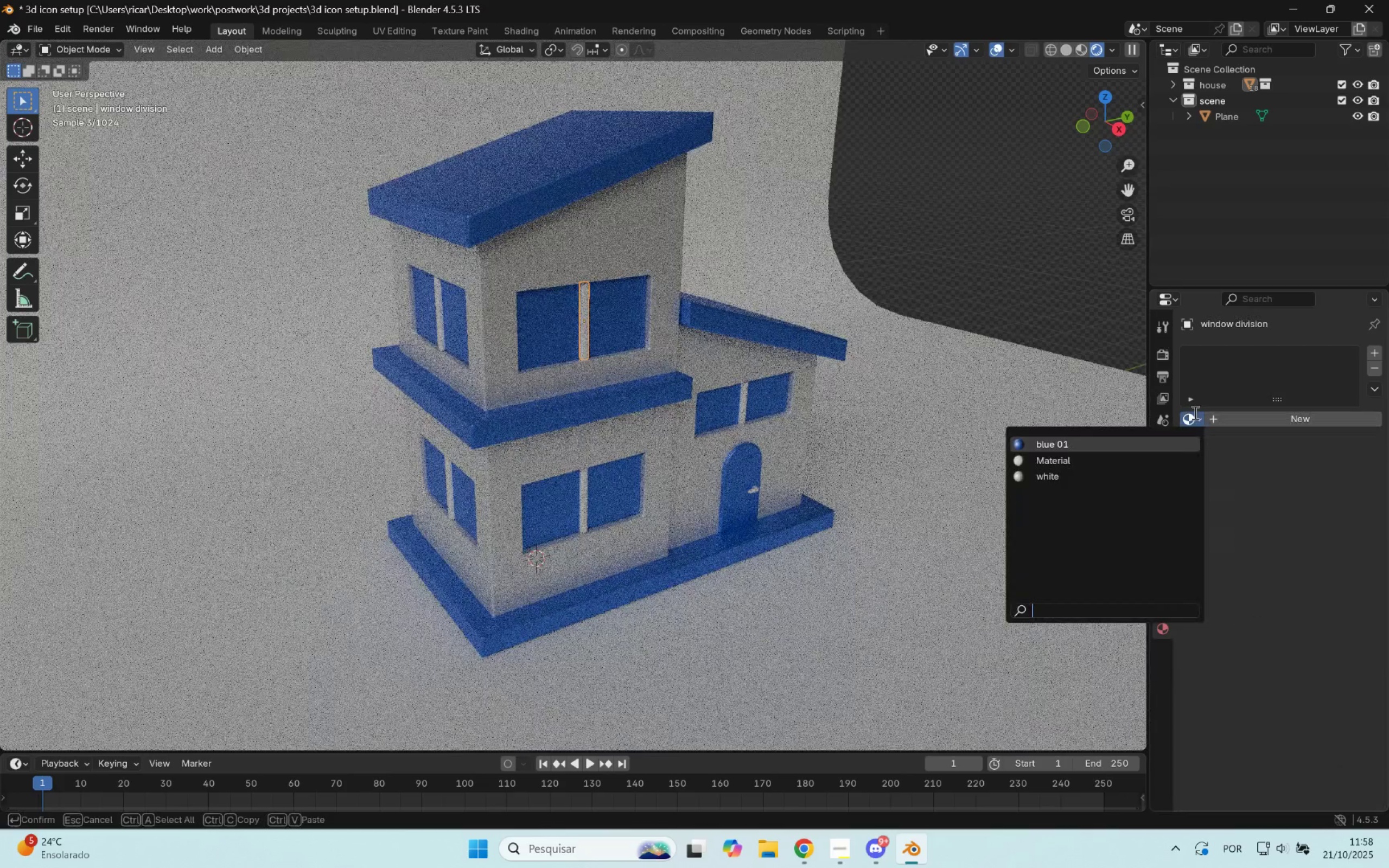 
left_click([1079, 439])
 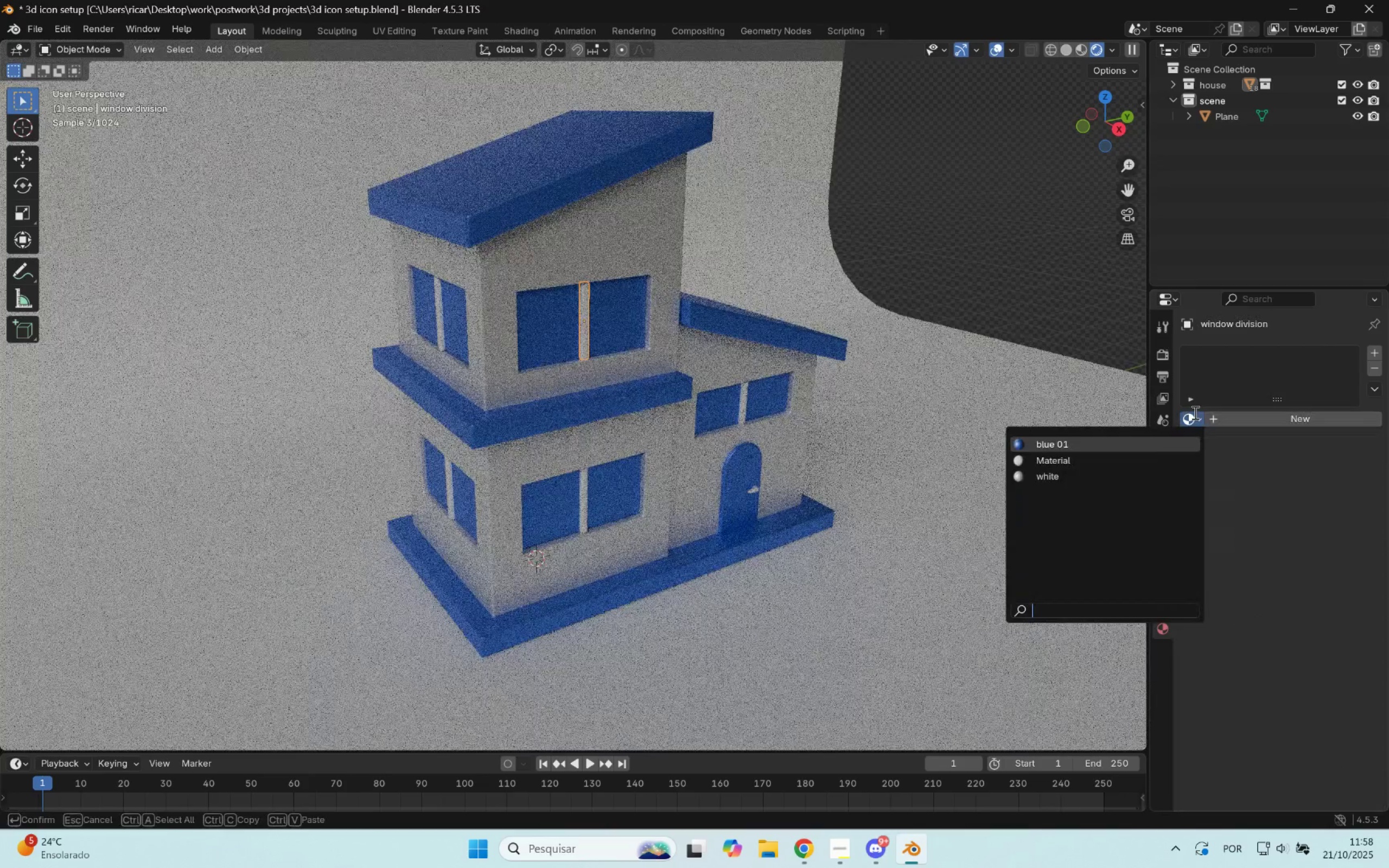 
left_click([993, 253])
 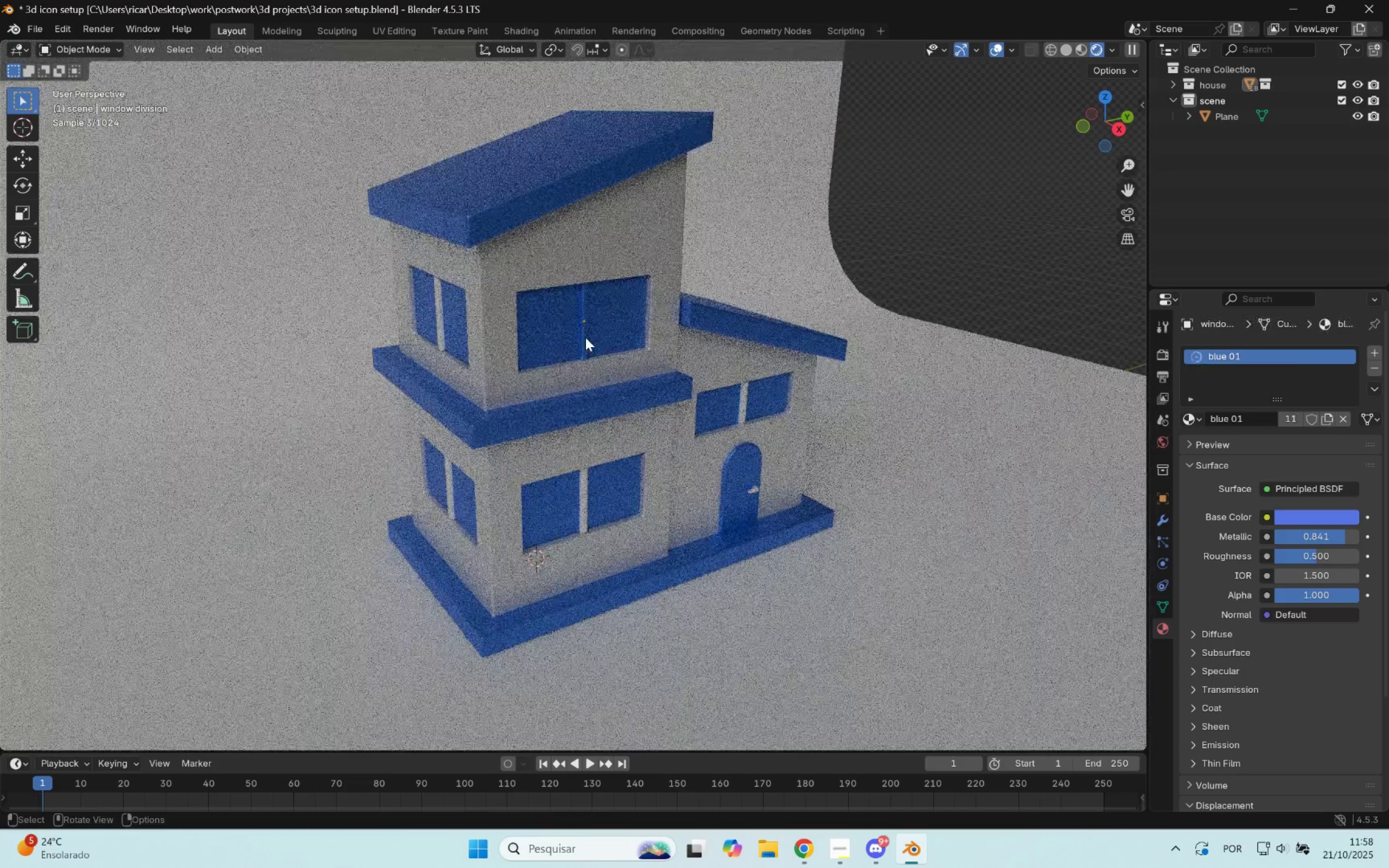 
left_click([1327, 419])
 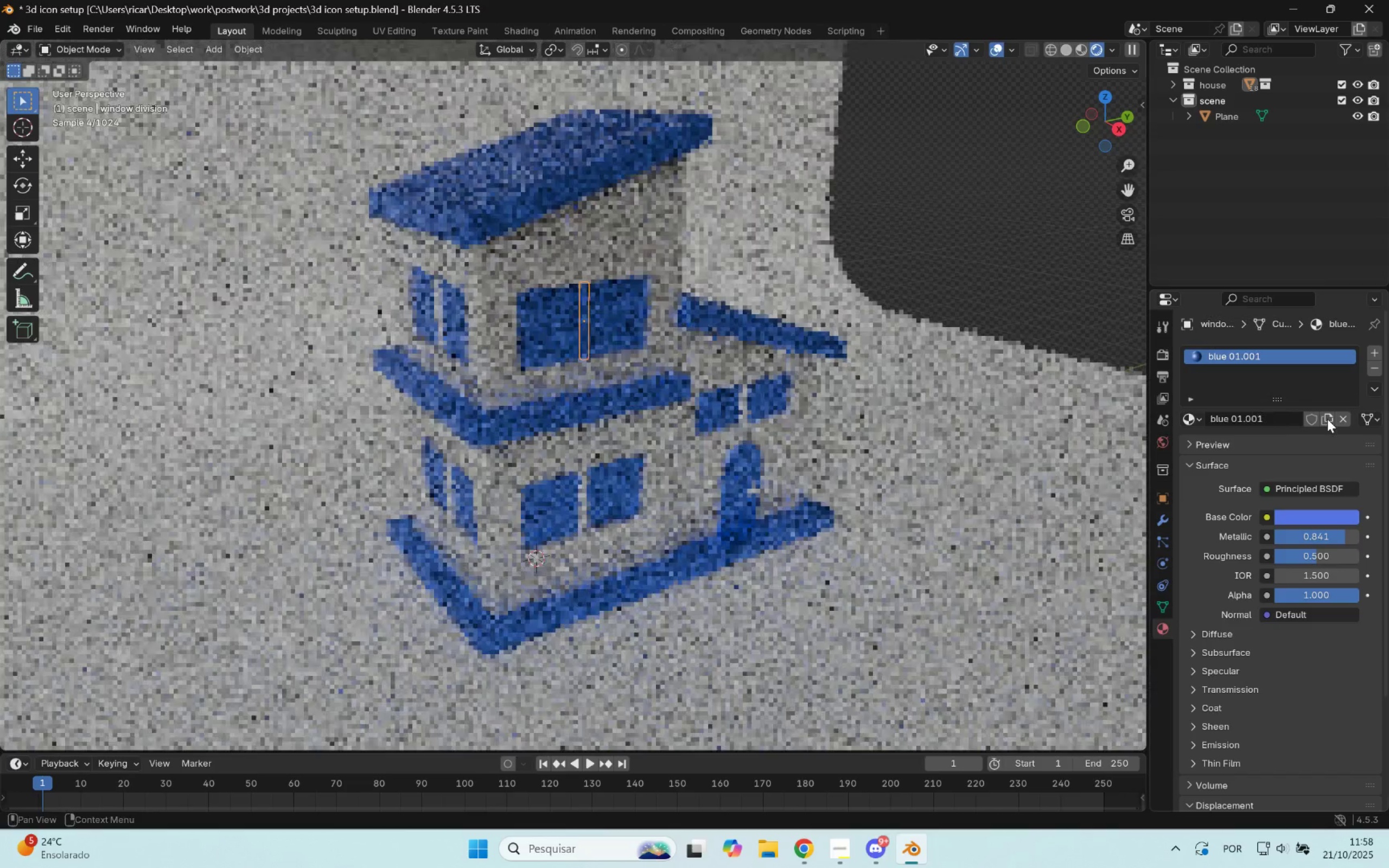 
left_click([1265, 351])
 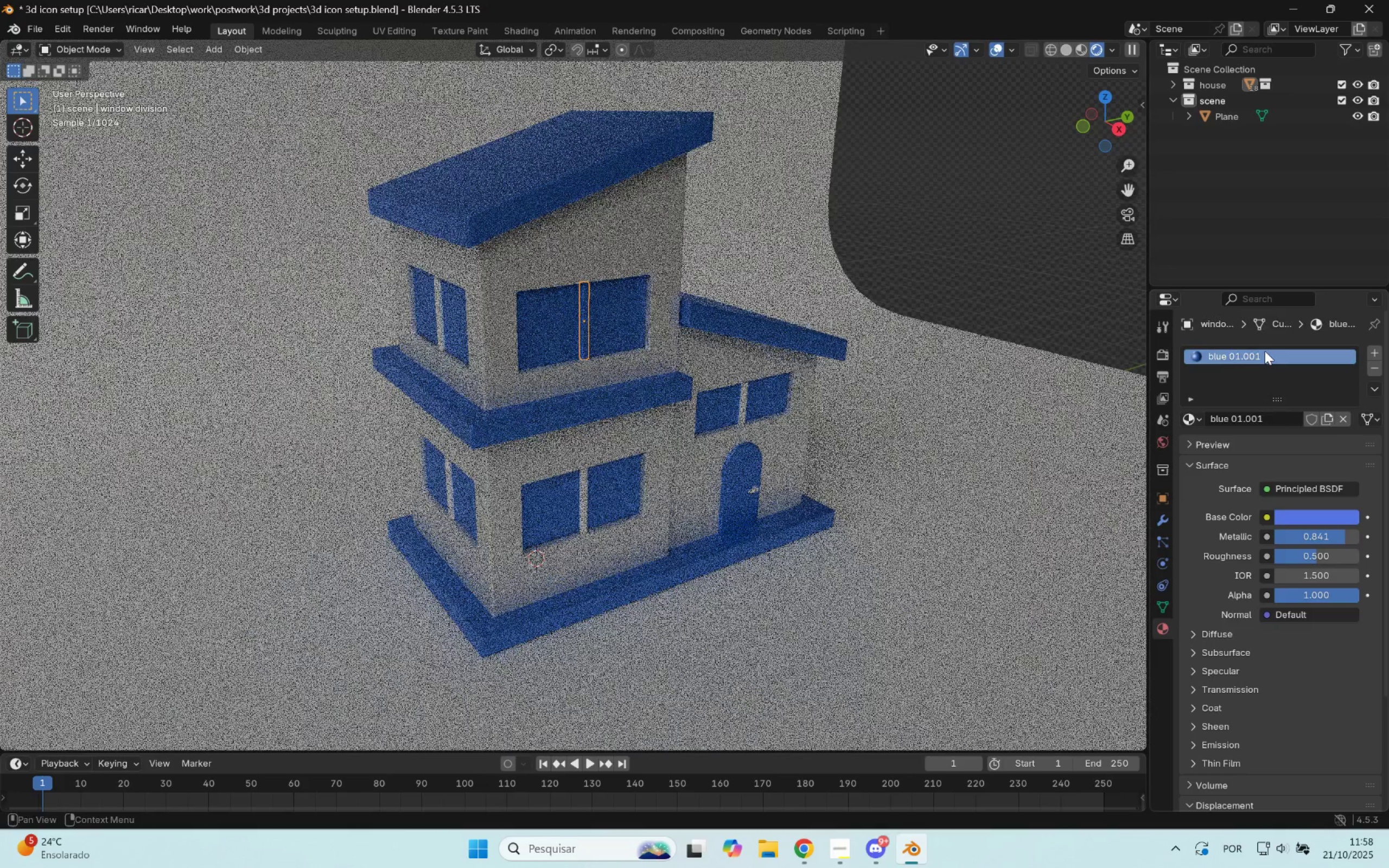 
left_click_drag(start_coordinate=[1271, 353], to_coordinate=[1232, 372])
 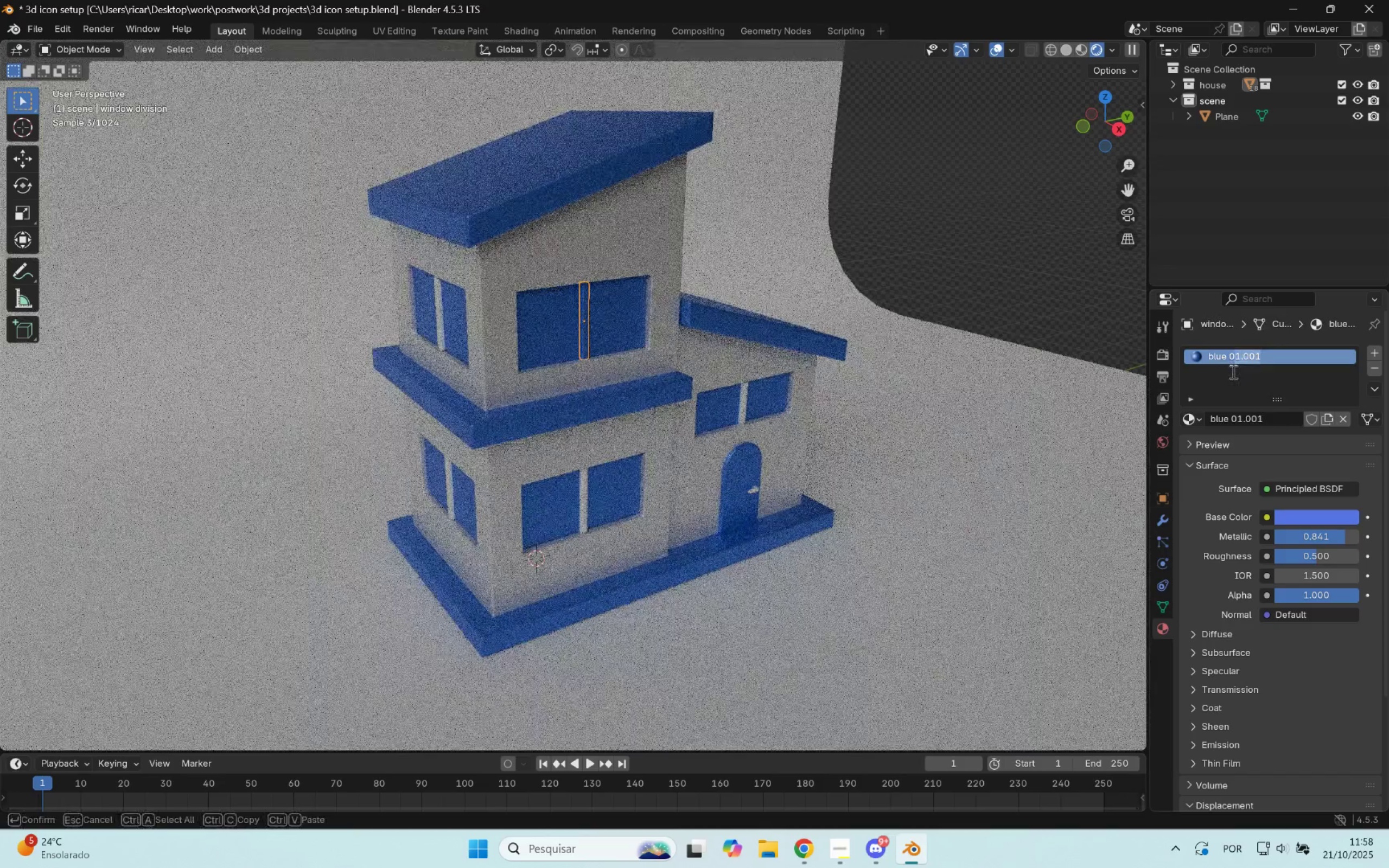 
key(2)
 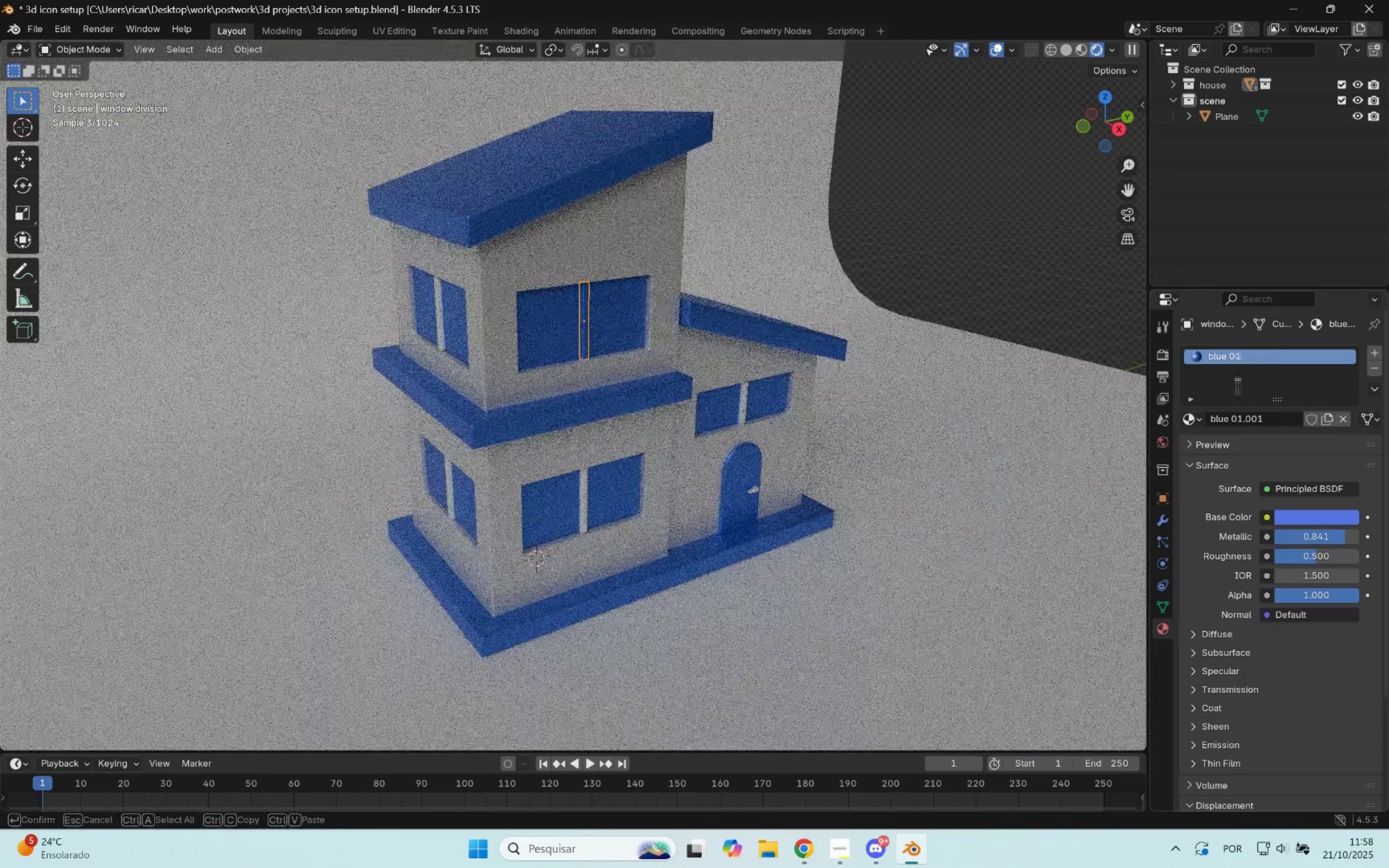 
left_click([1236, 385])
 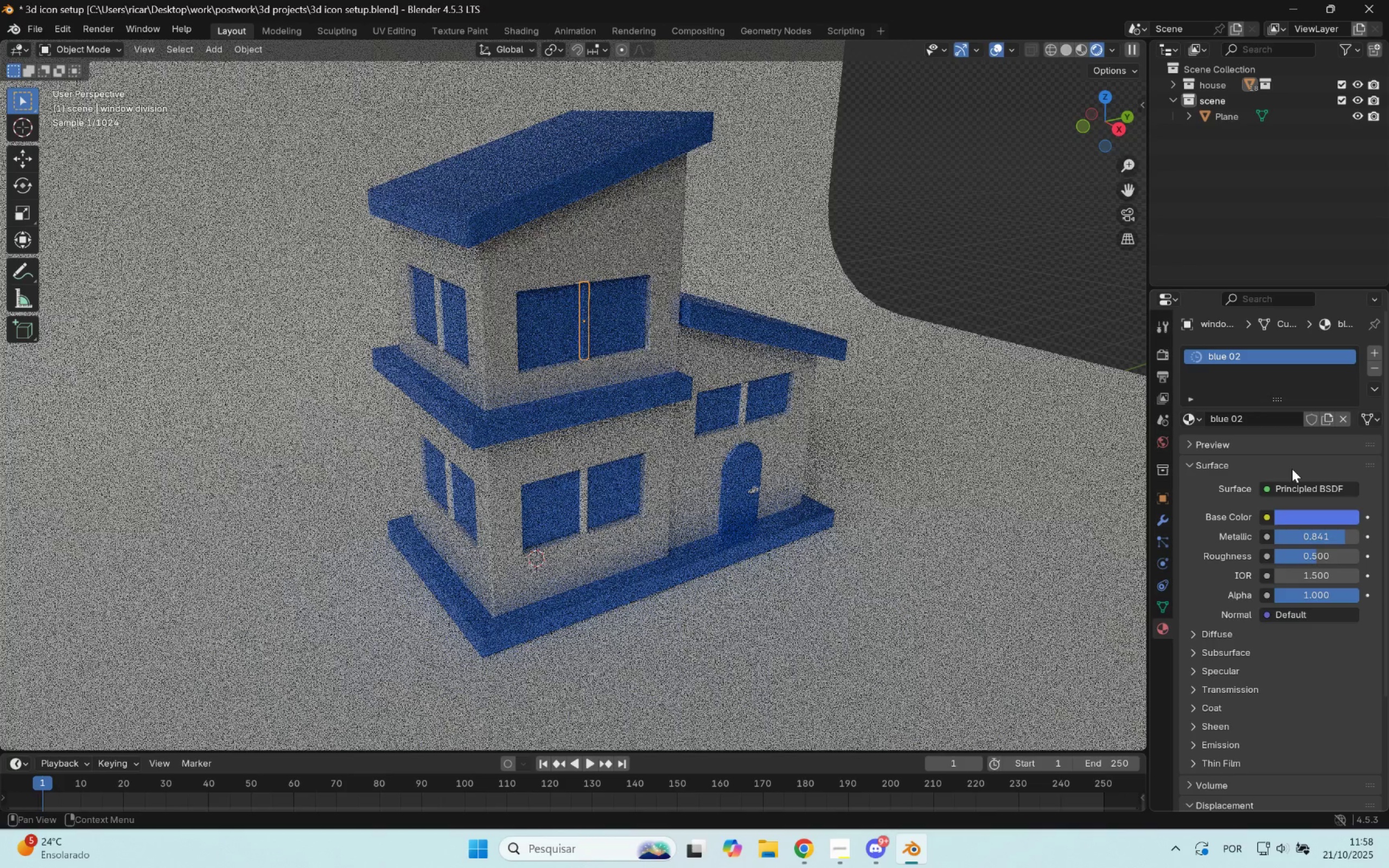 
left_click([1322, 518])
 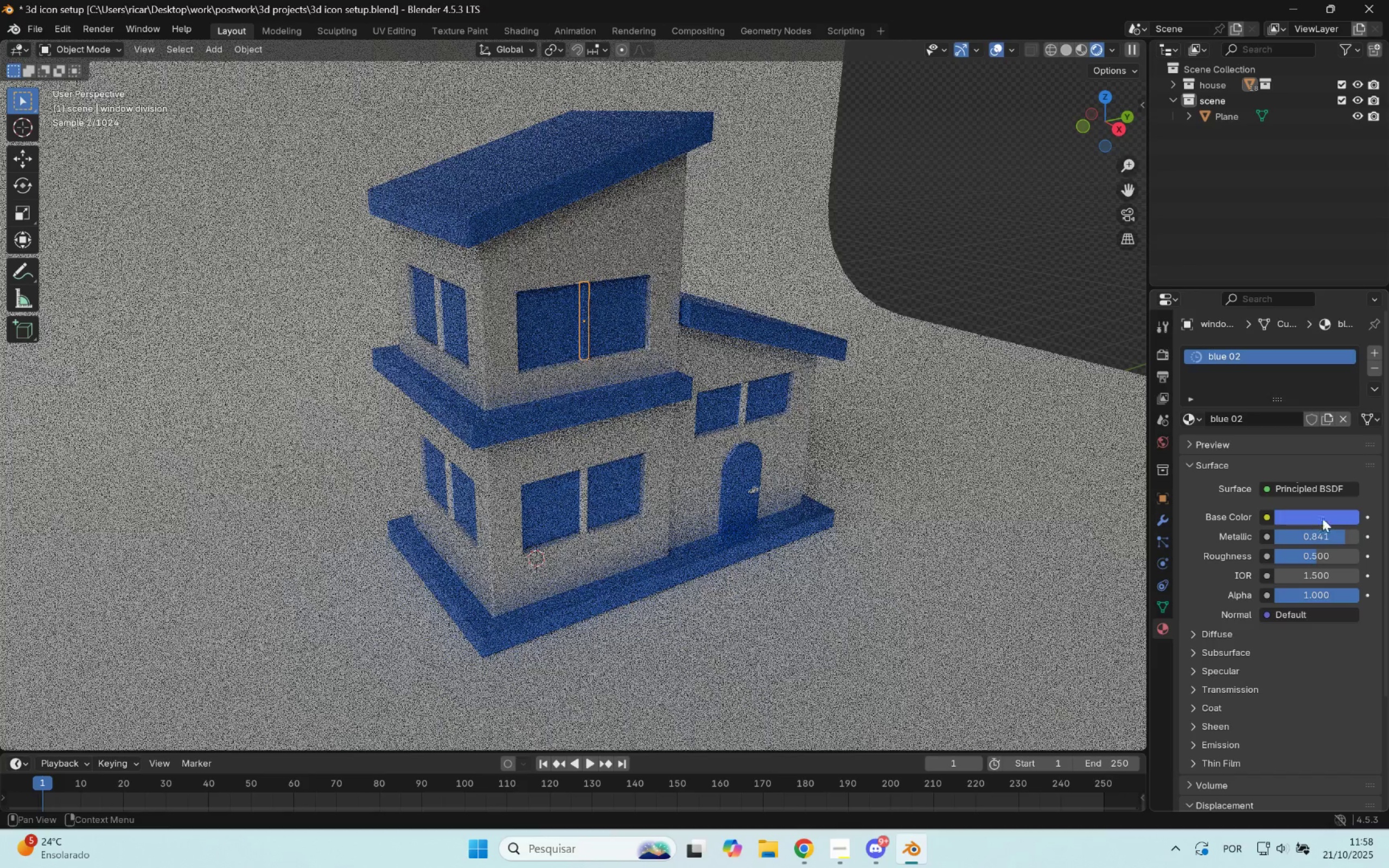 
left_click_drag(start_coordinate=[1296, 295], to_coordinate=[1289, 299])
 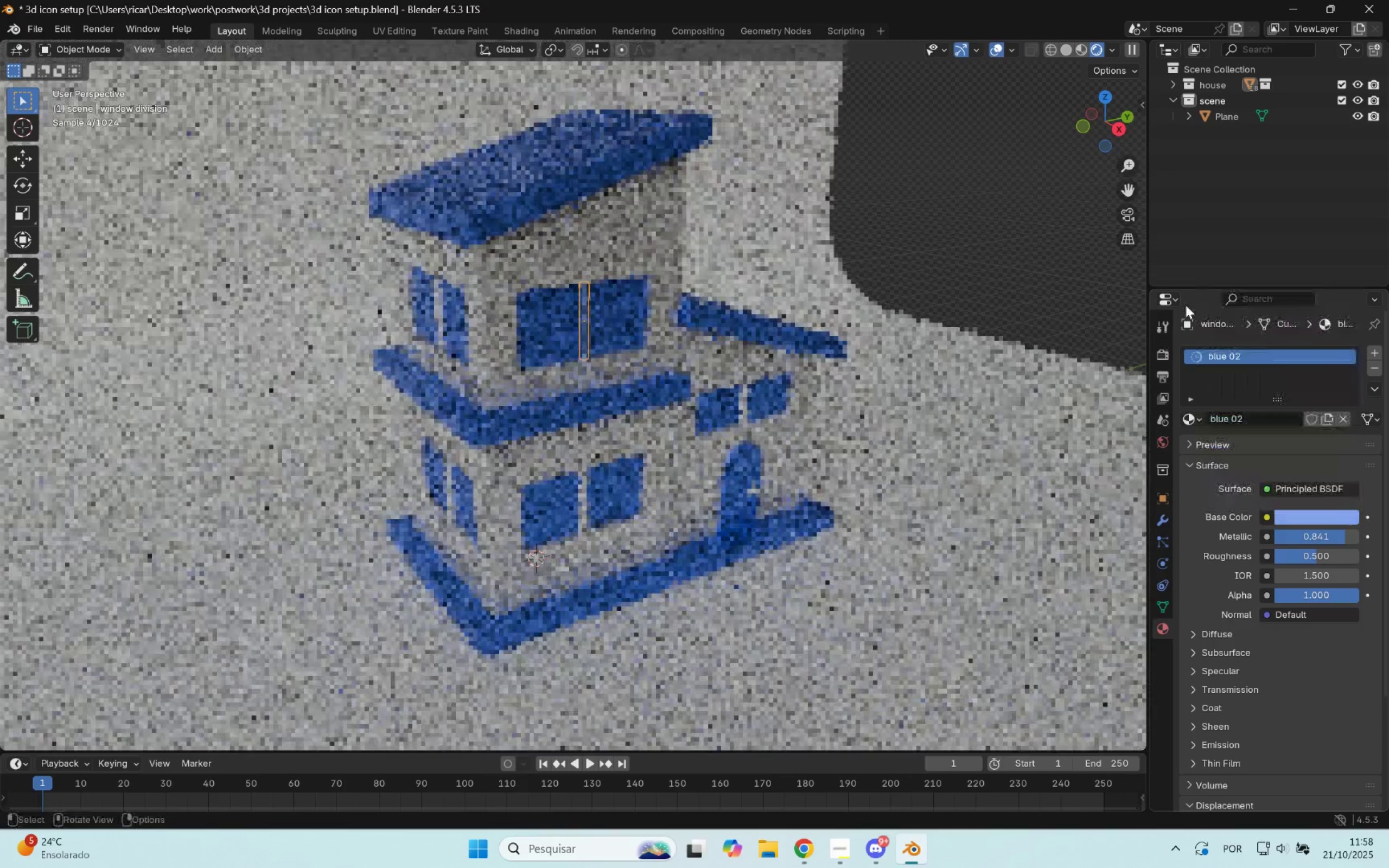 
left_click([1046, 244])
 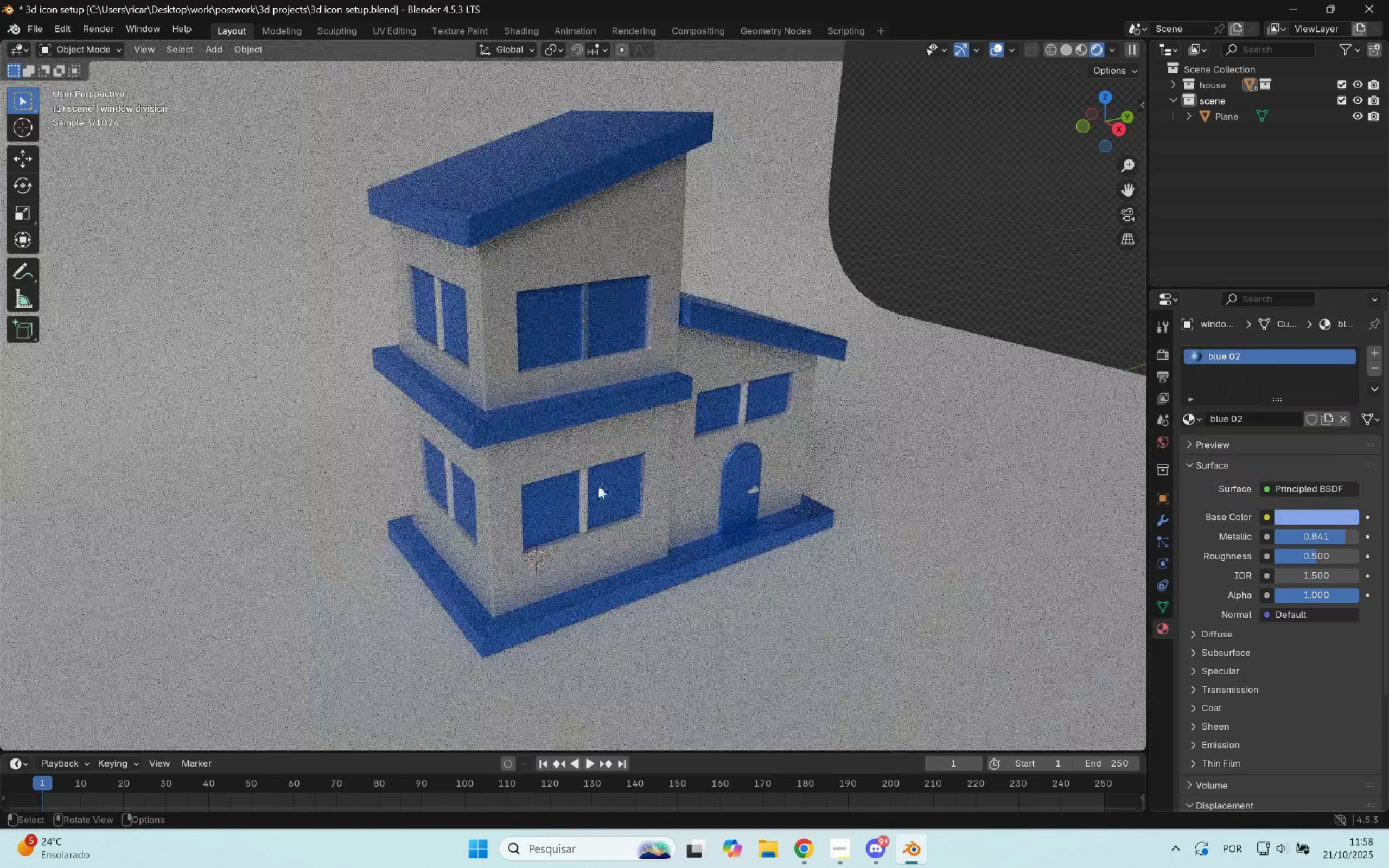 
left_click([586, 502])
 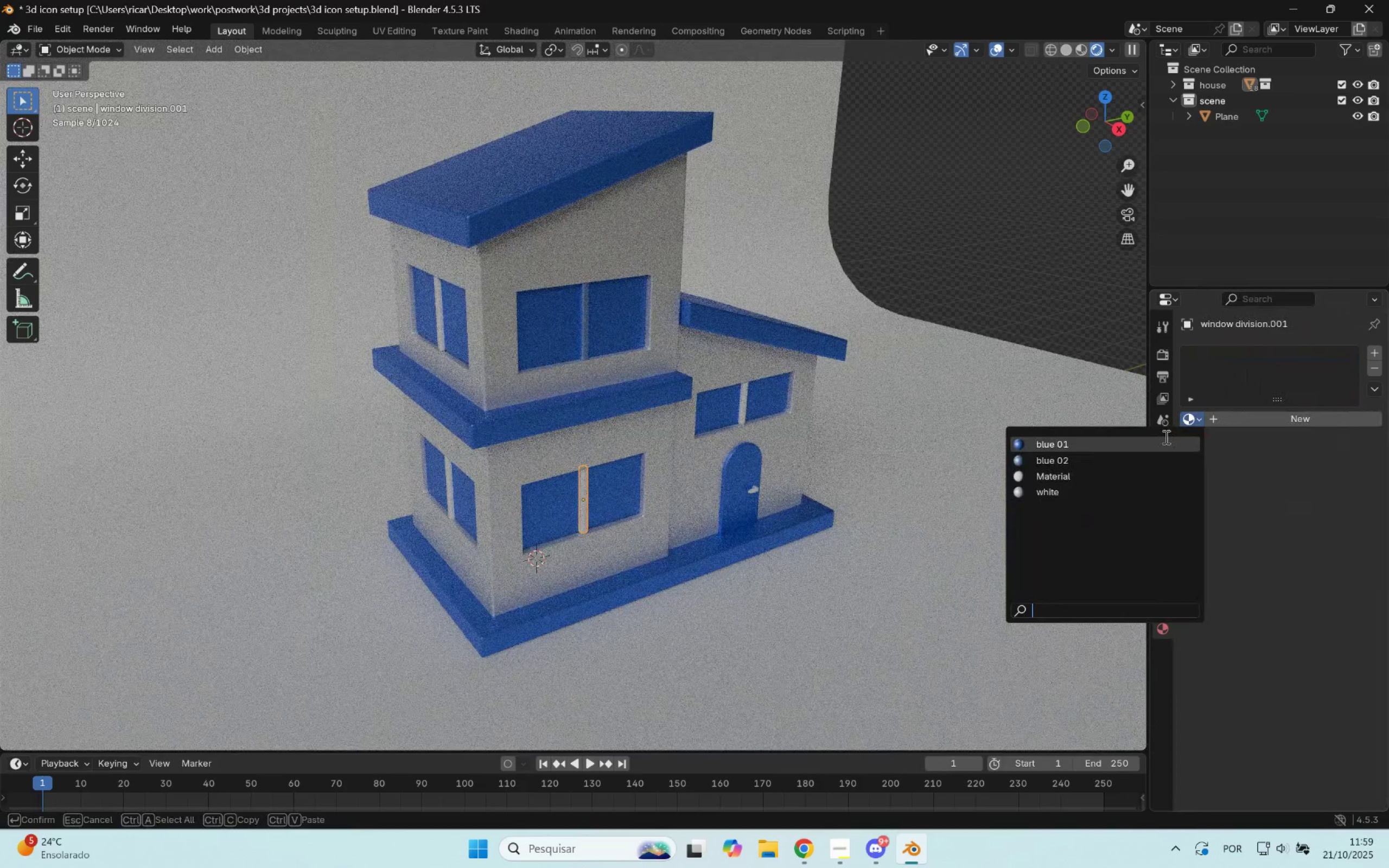 
left_click([1071, 452])
 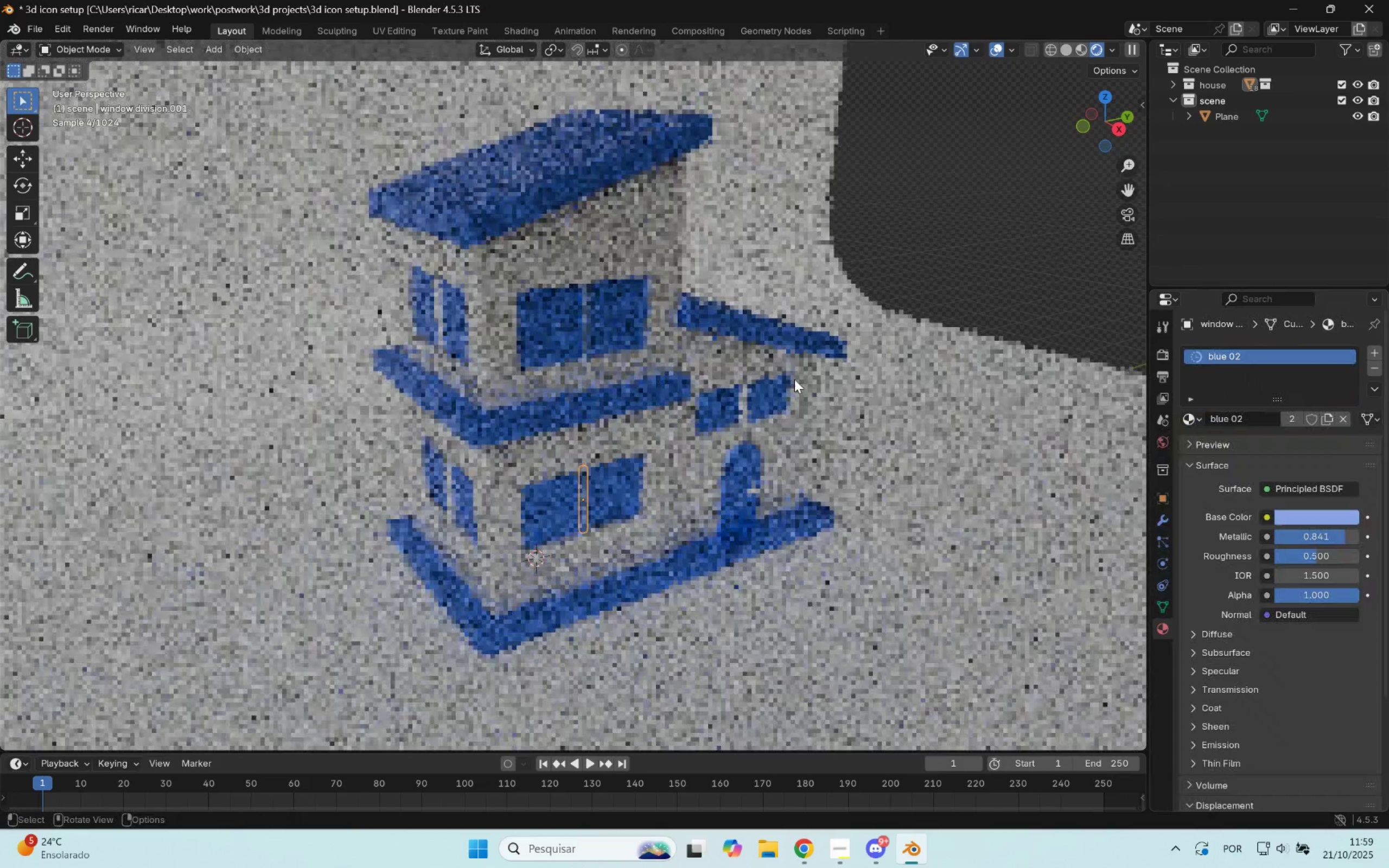 
left_click([744, 398])
 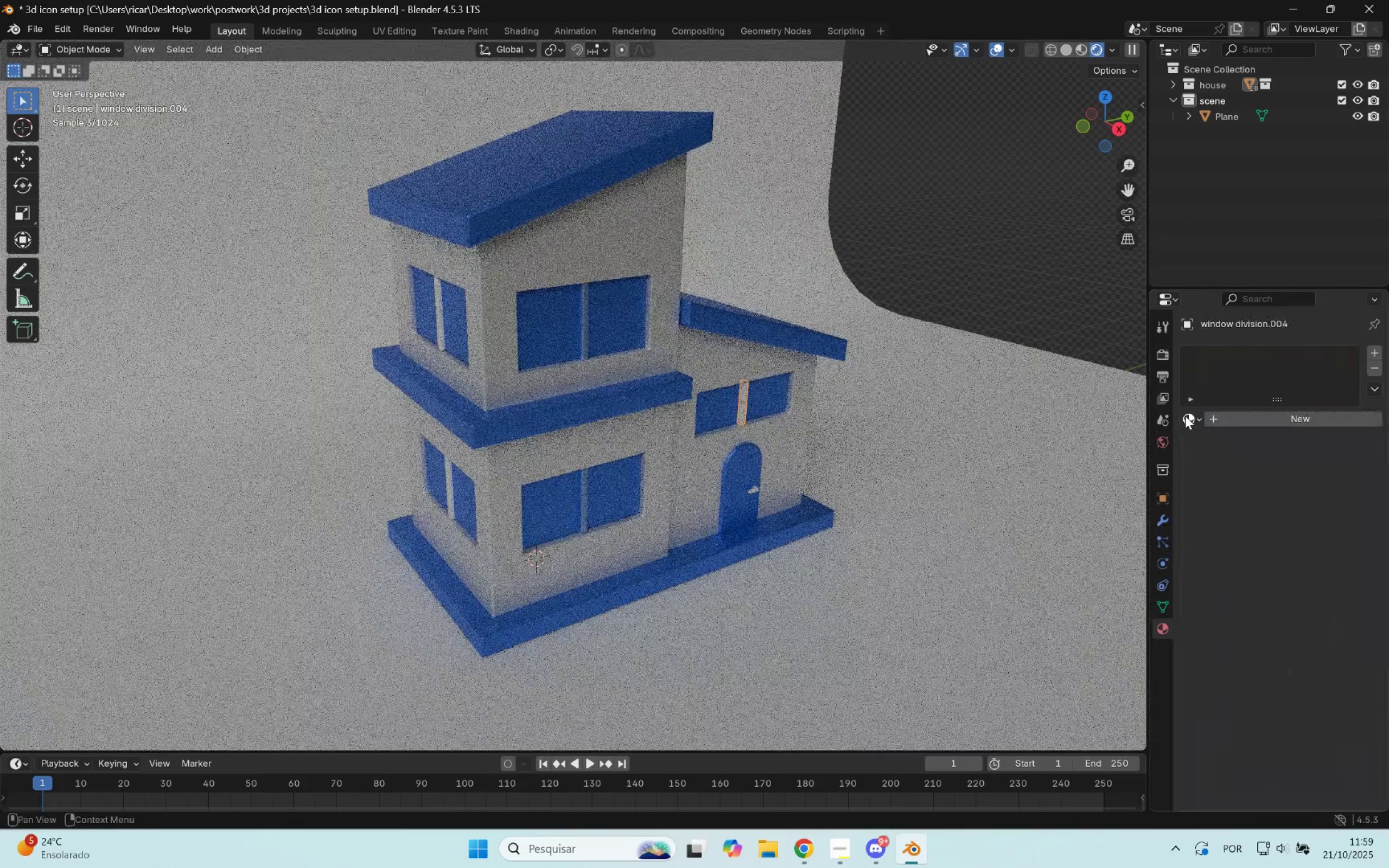 
left_click([1196, 422])
 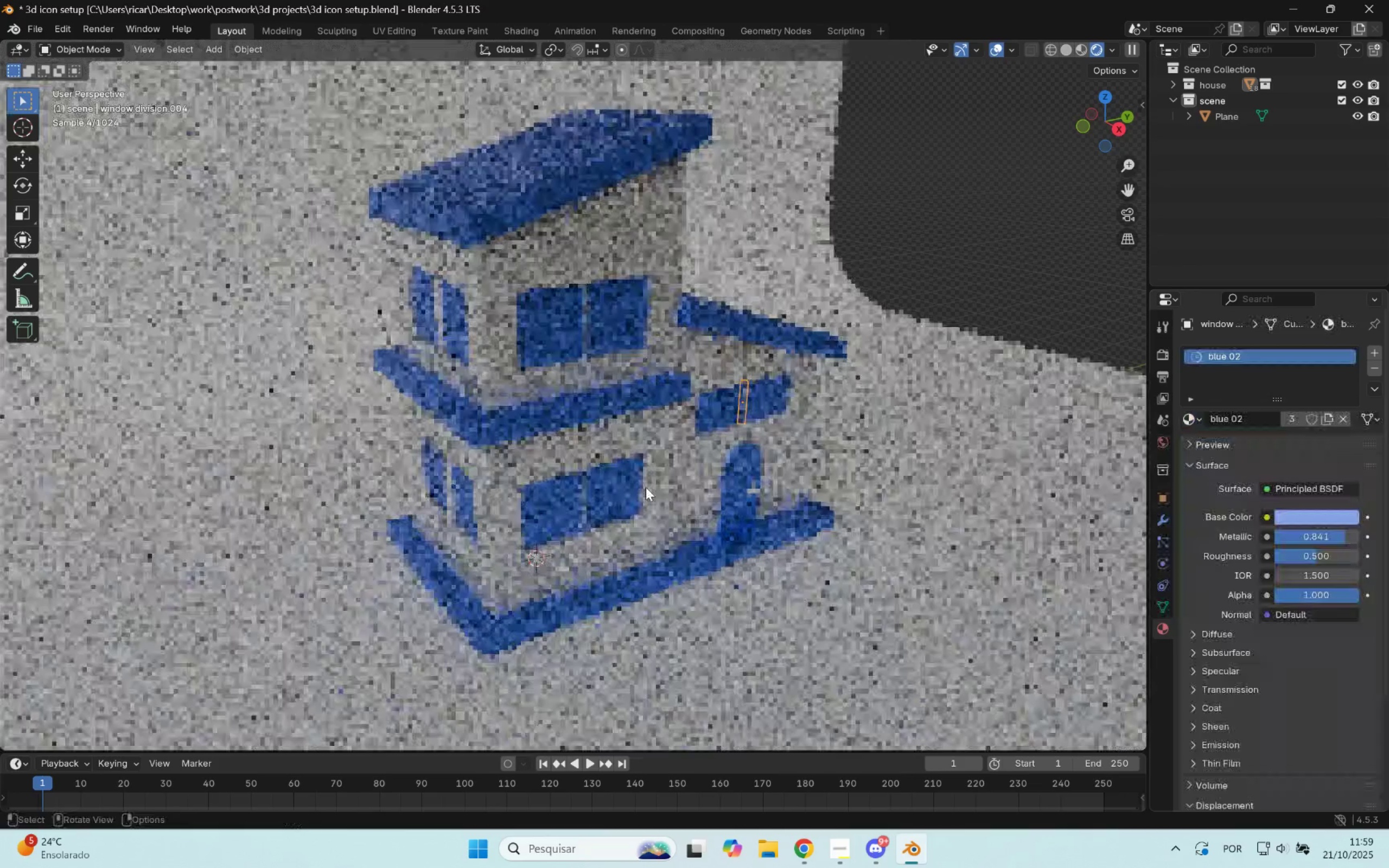 
left_click([751, 492])
 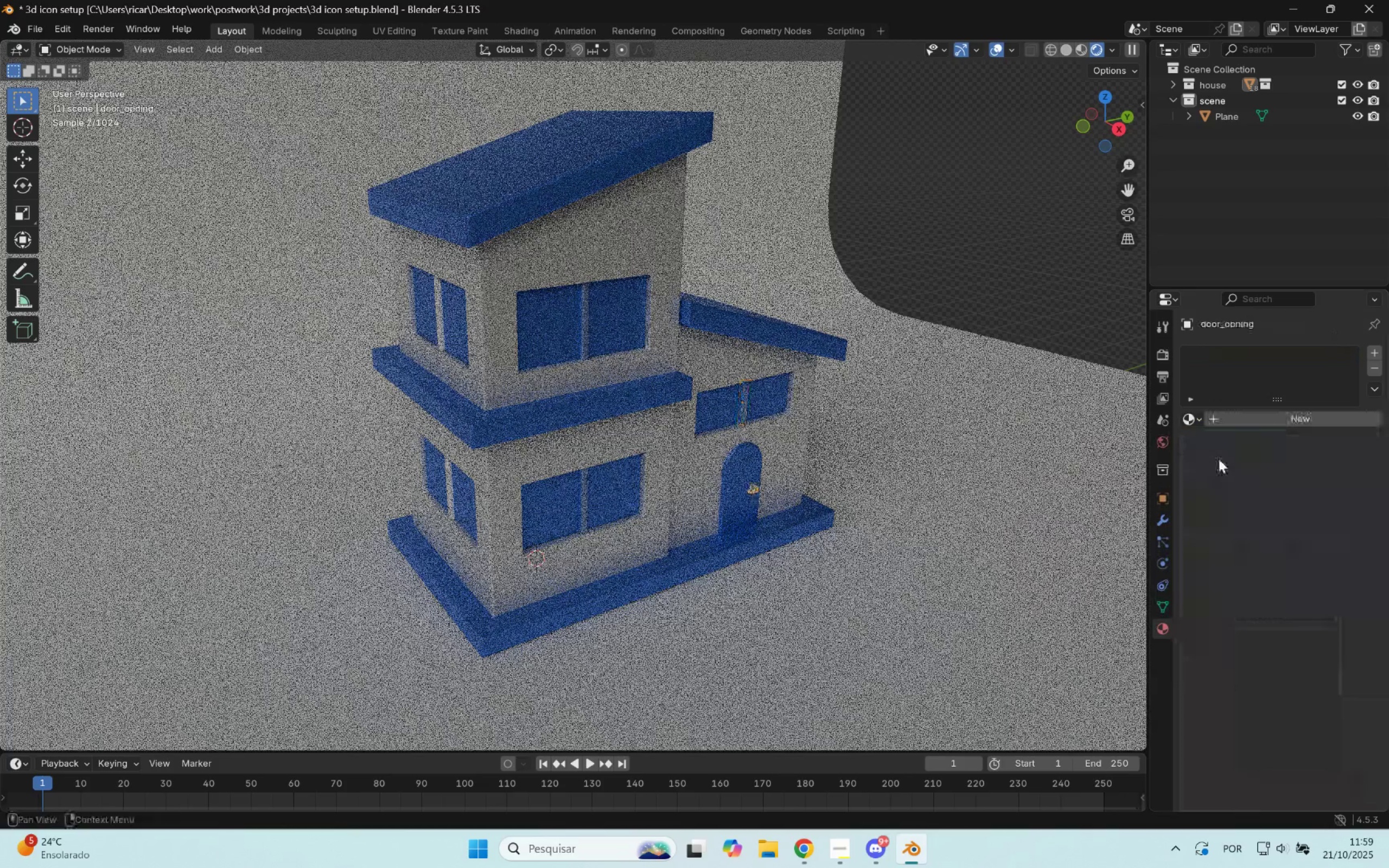 
left_click([1196, 425])
 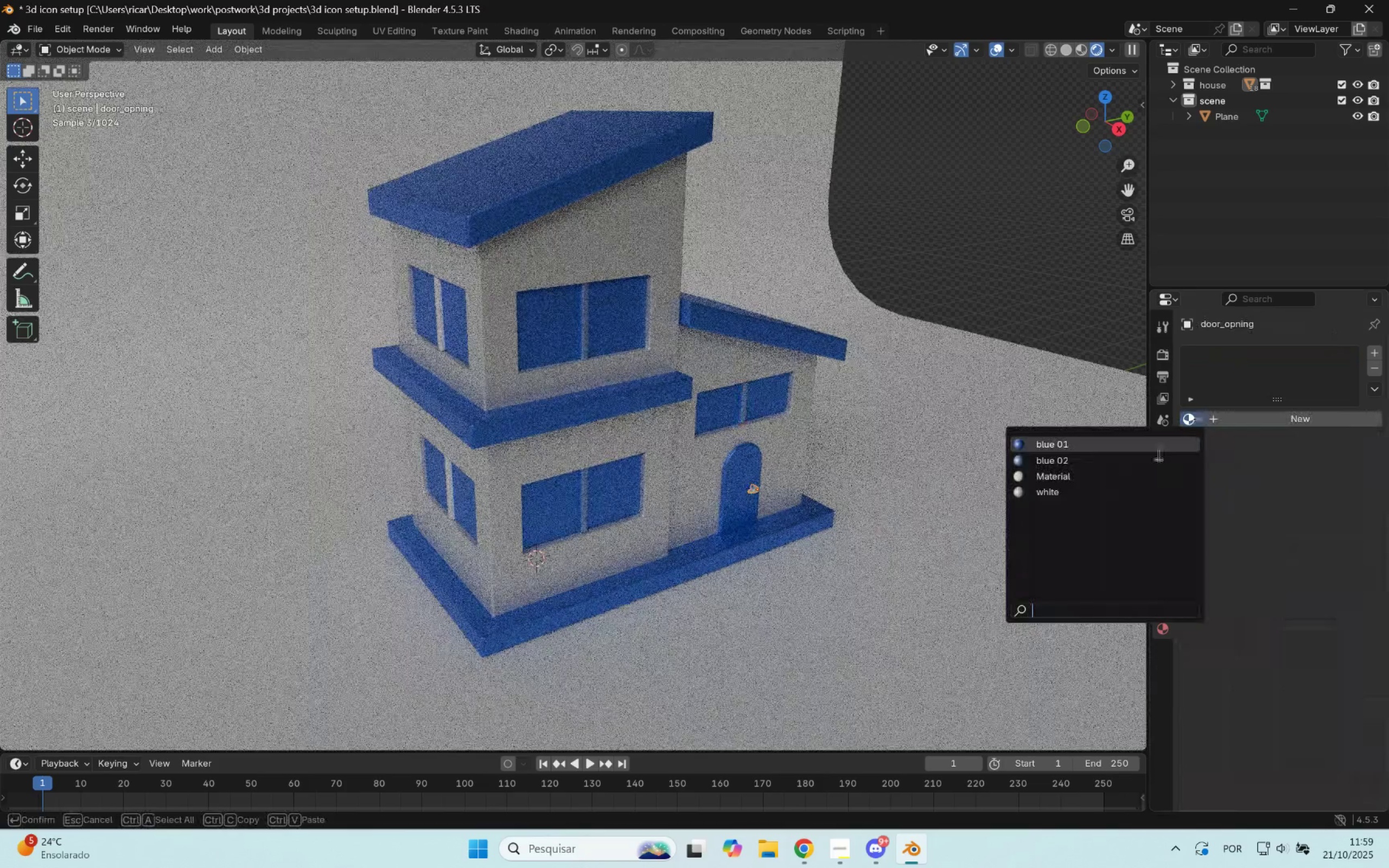 
left_click([1084, 455])
 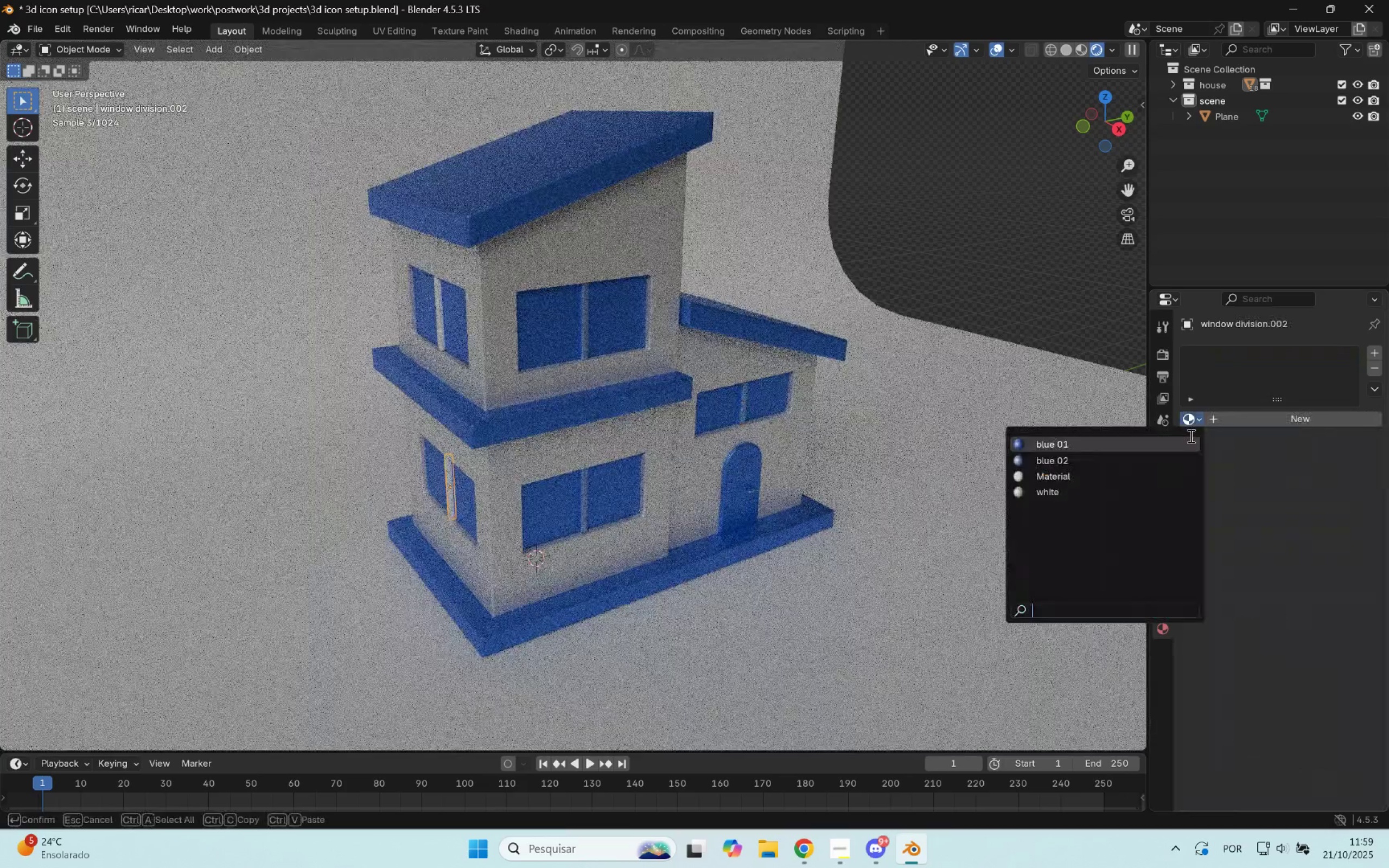 
left_click([1087, 455])
 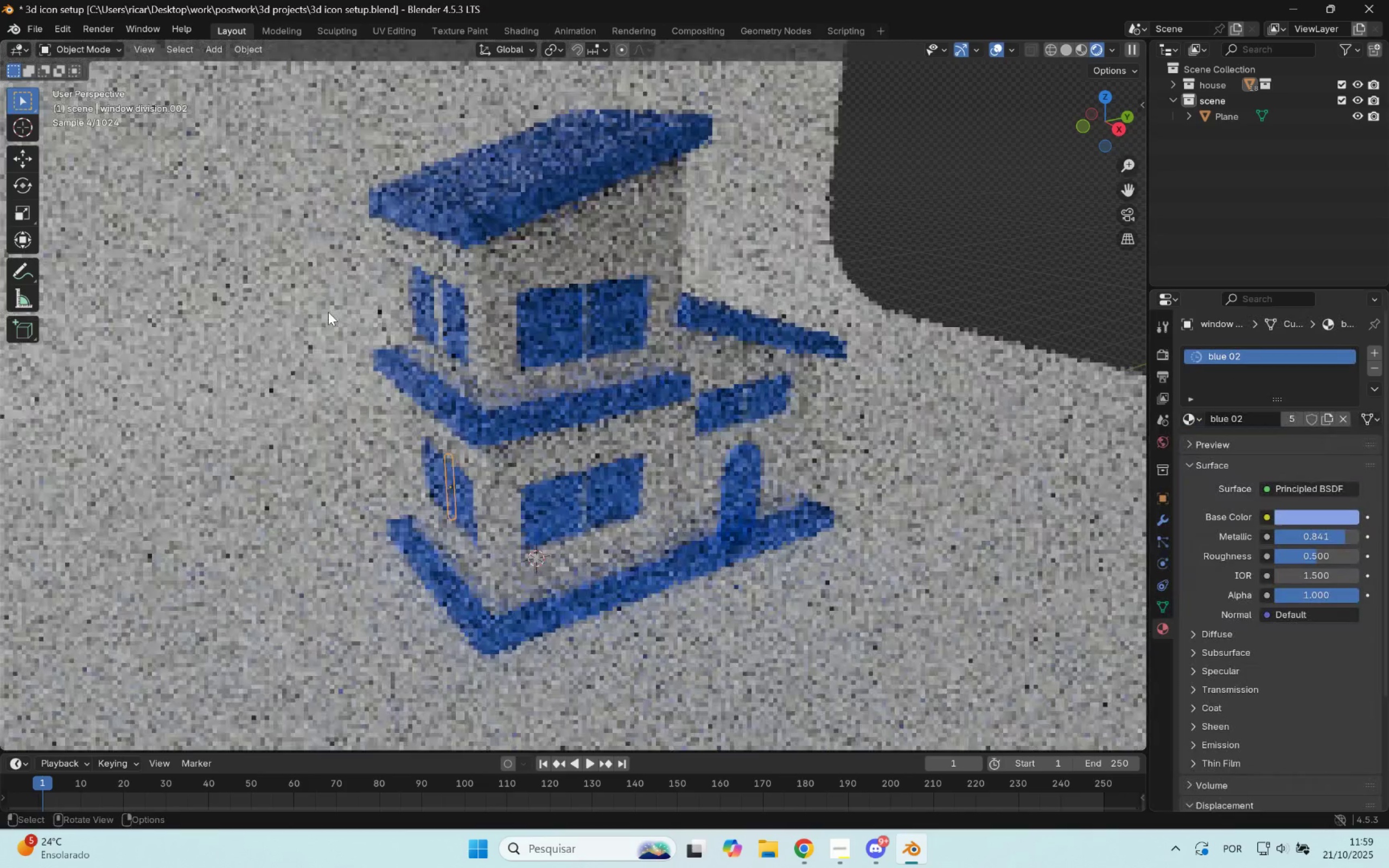 
left_click([432, 309])
 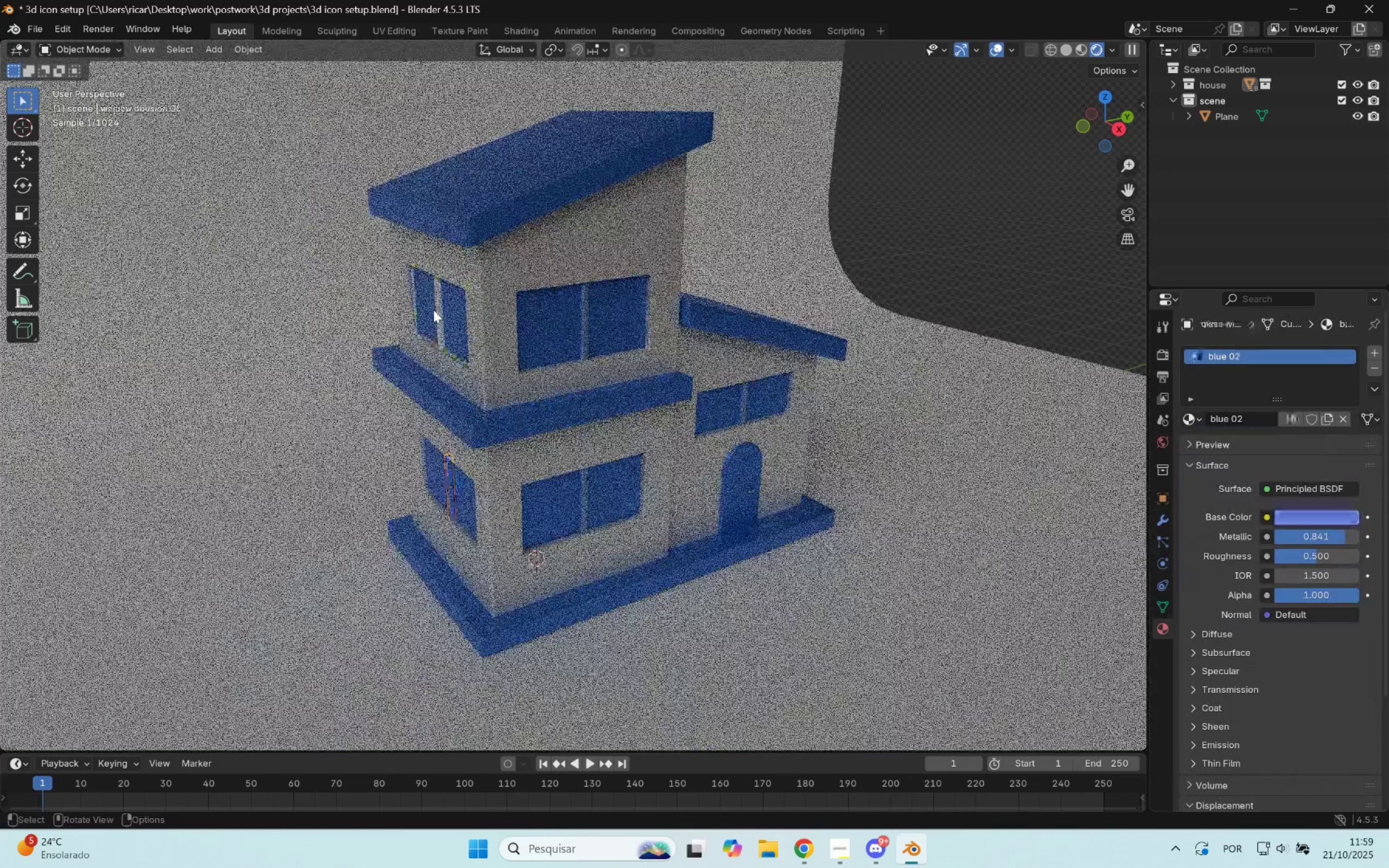 
left_click([1195, 416])
 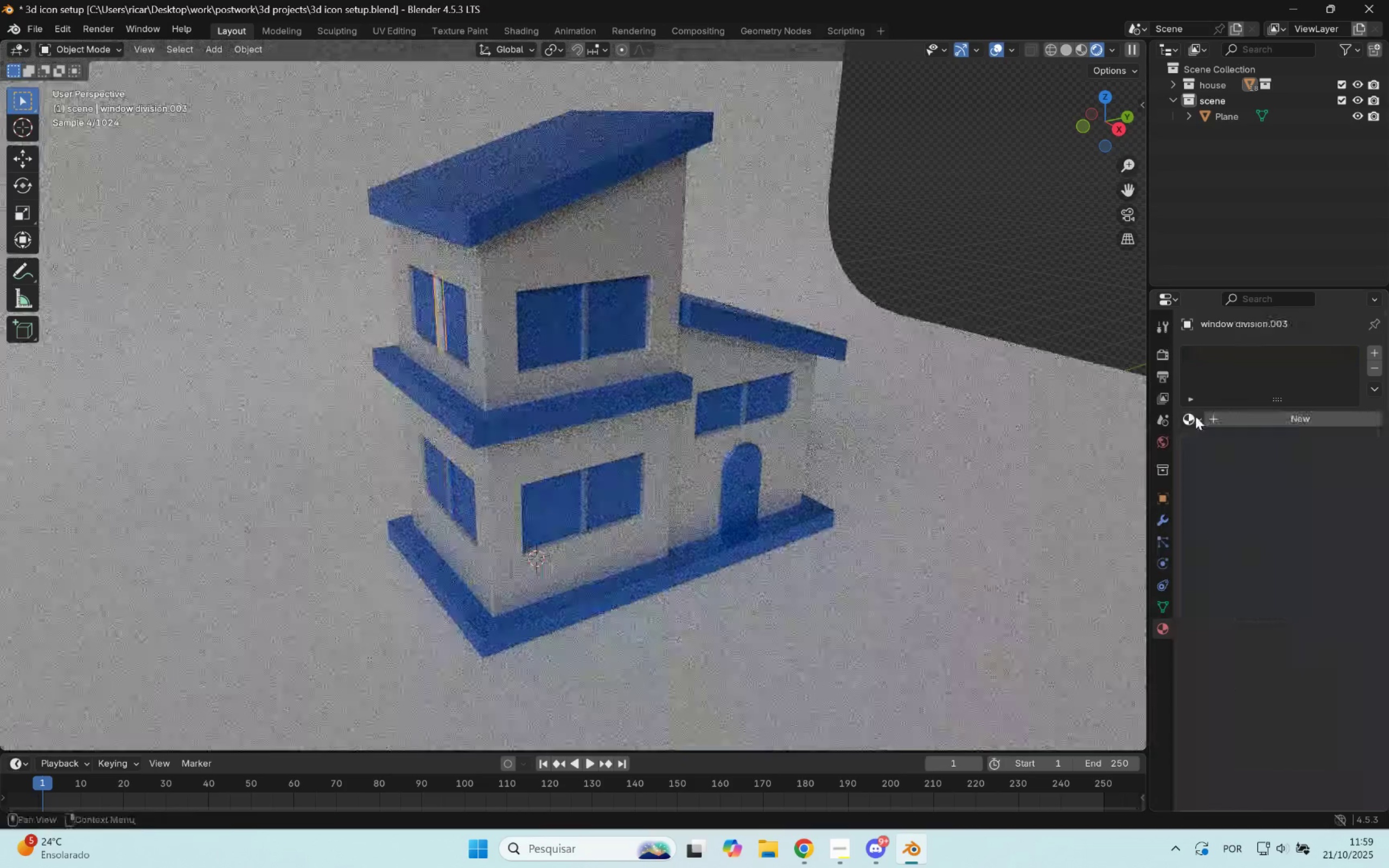 
left_click([1119, 458])
 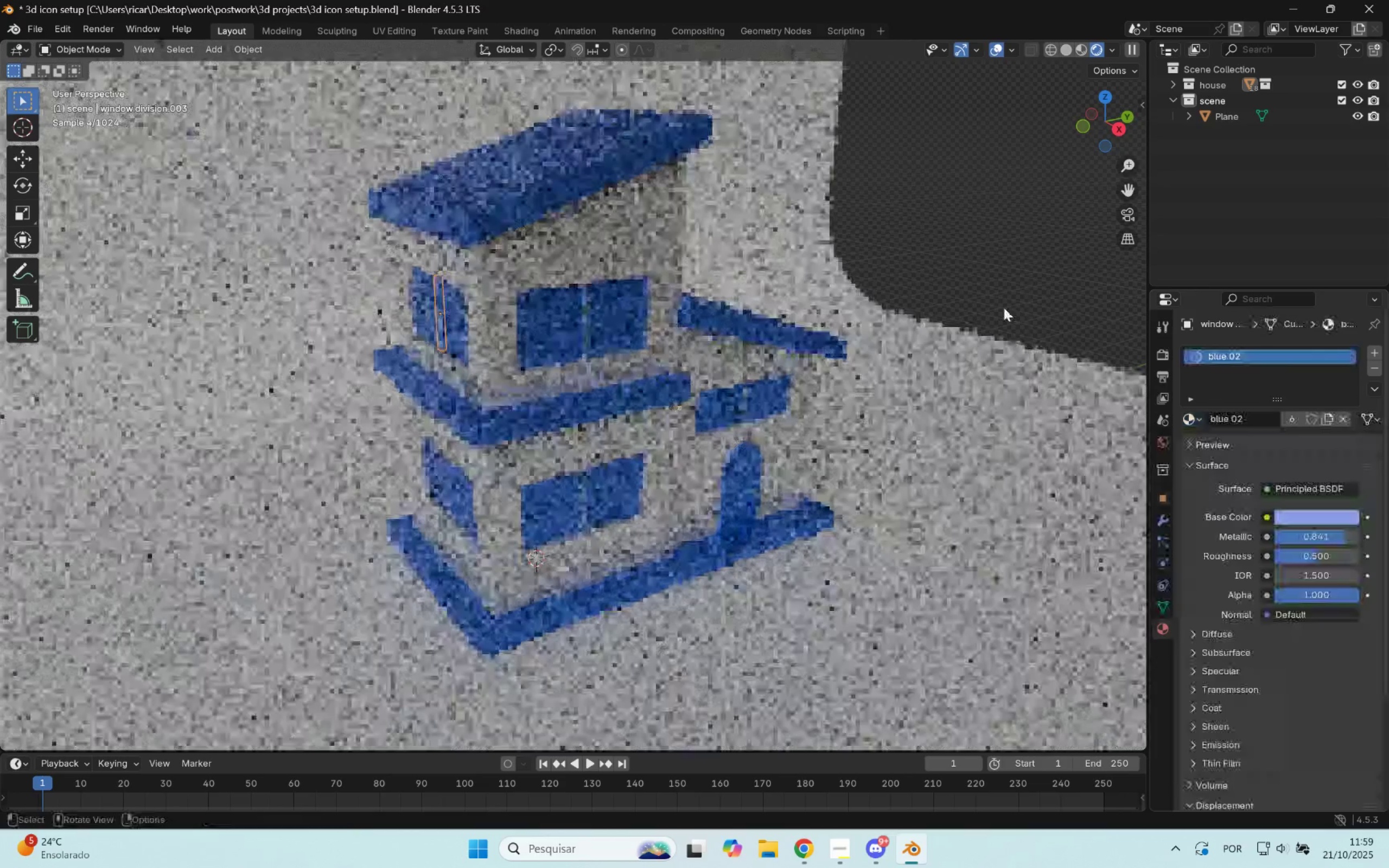 
left_click([996, 292])
 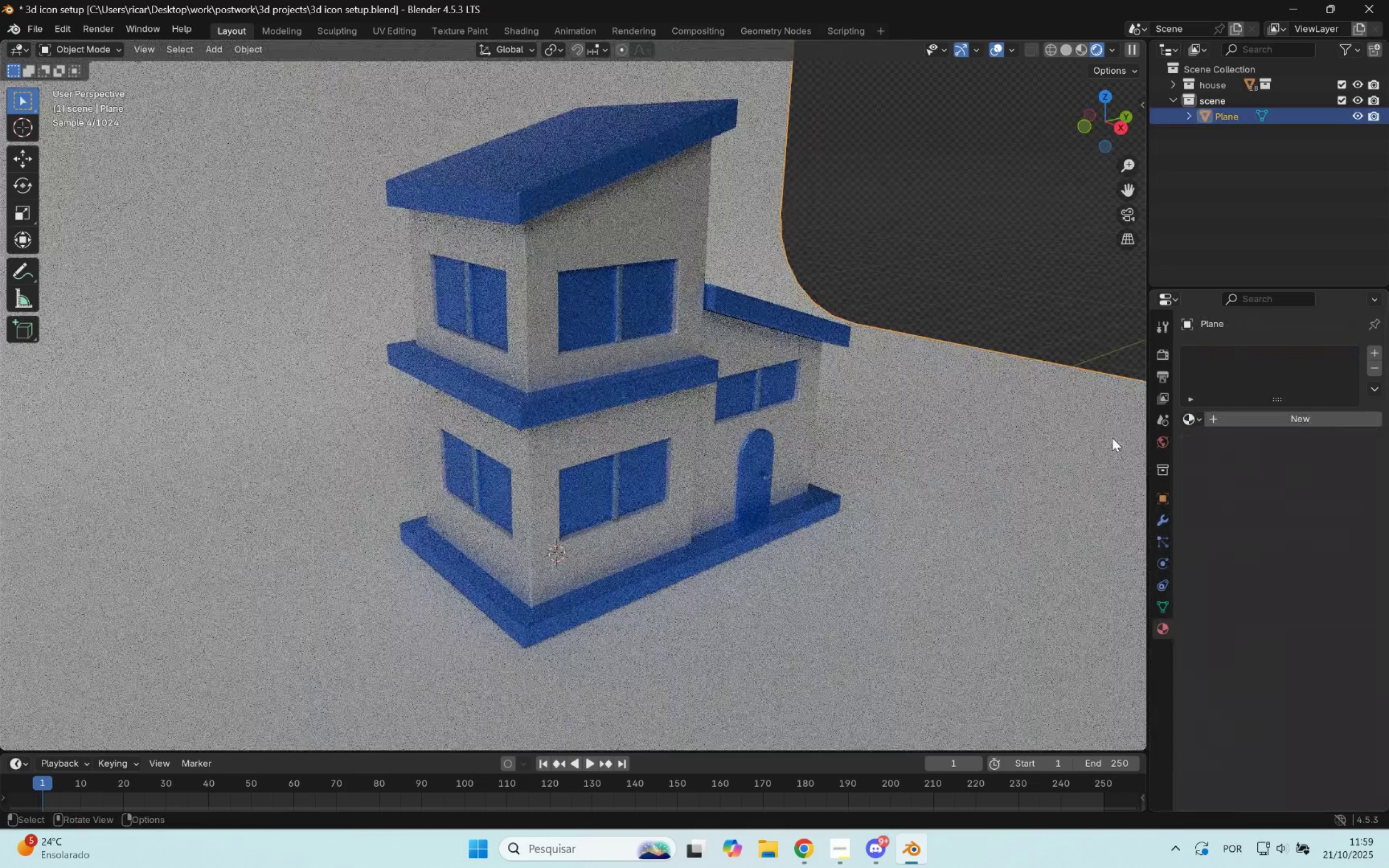 
wait(14.52)
 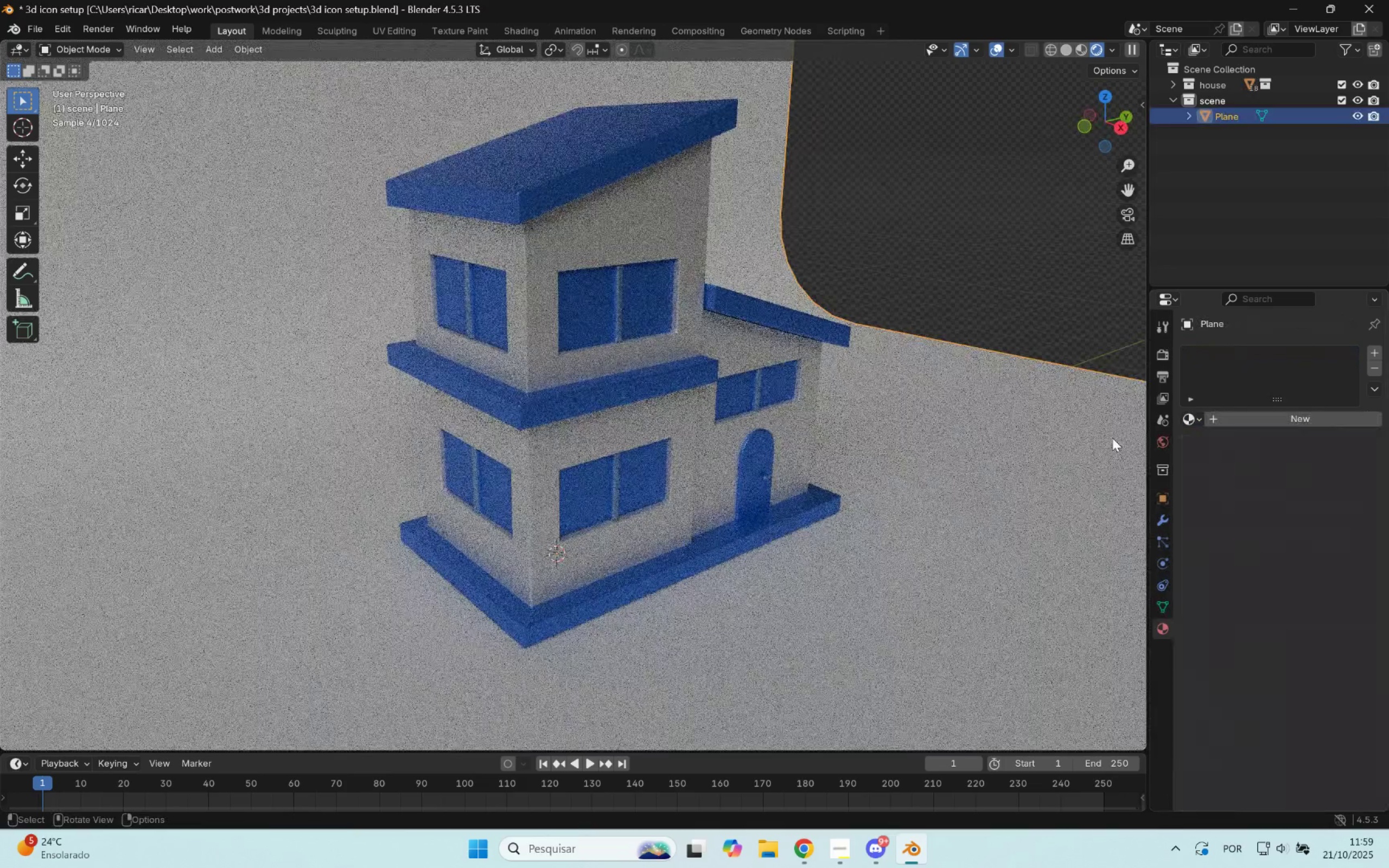 
left_click([641, 210])
 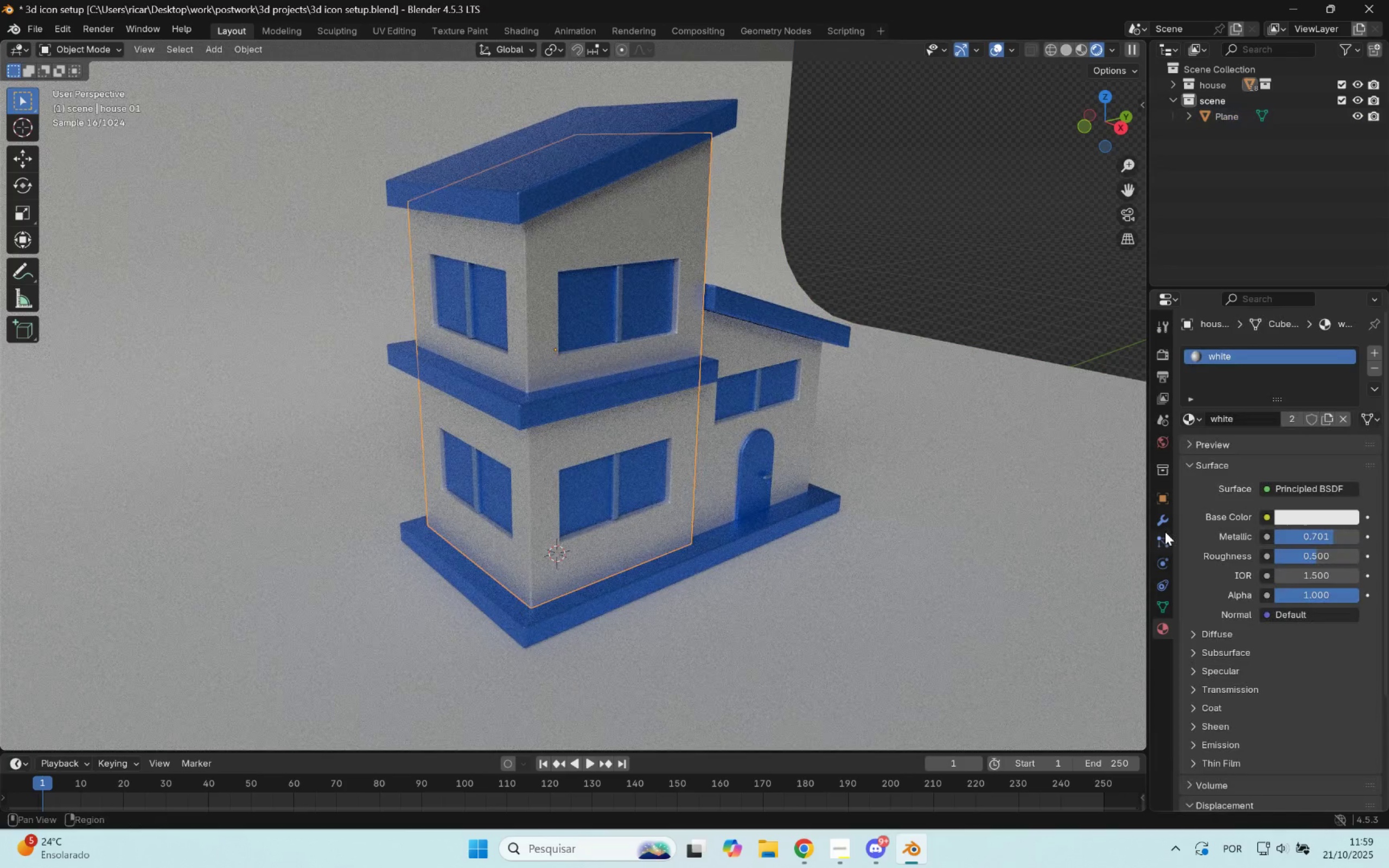 
left_click([1161, 522])
 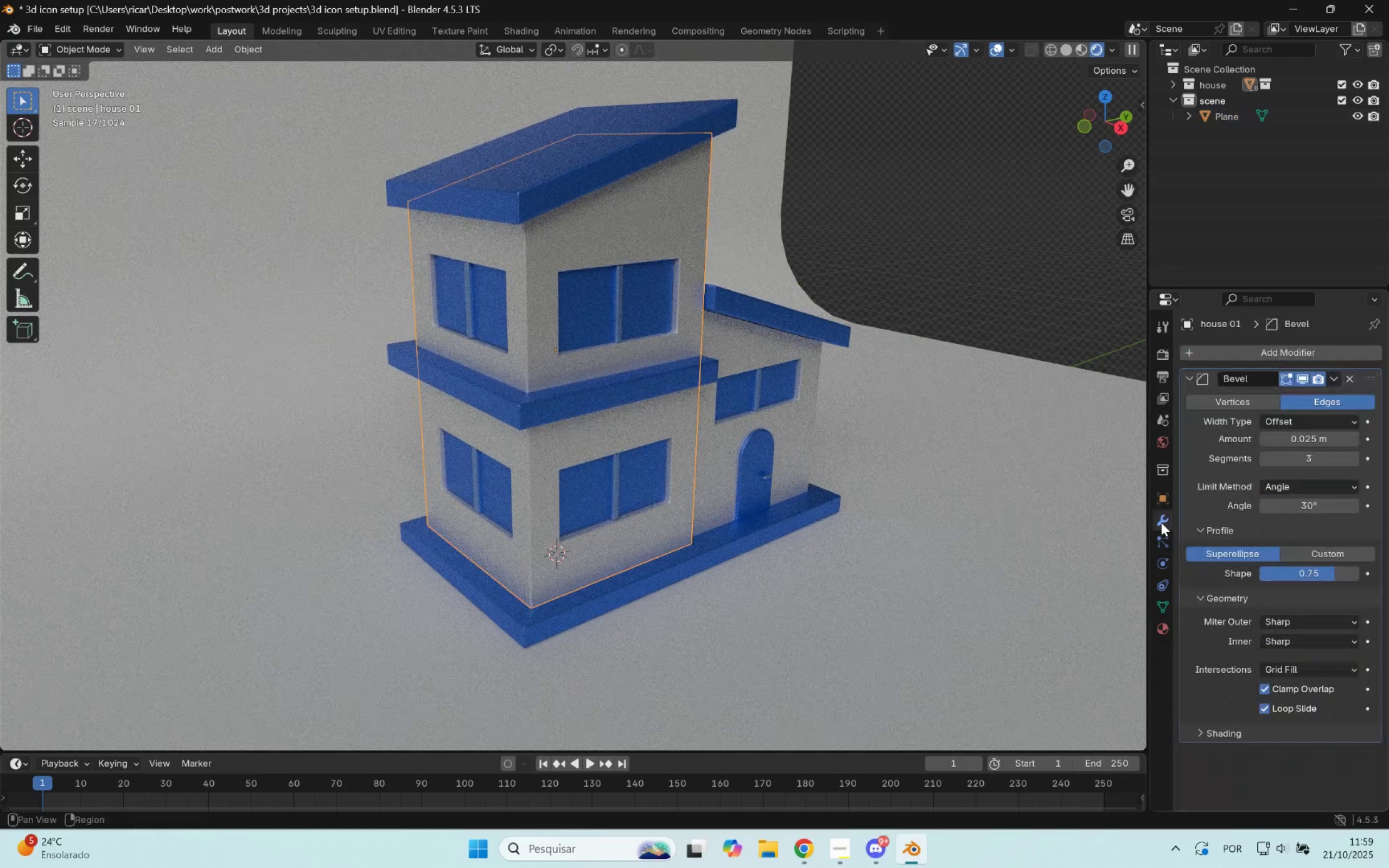 
left_click([1305, 437])
 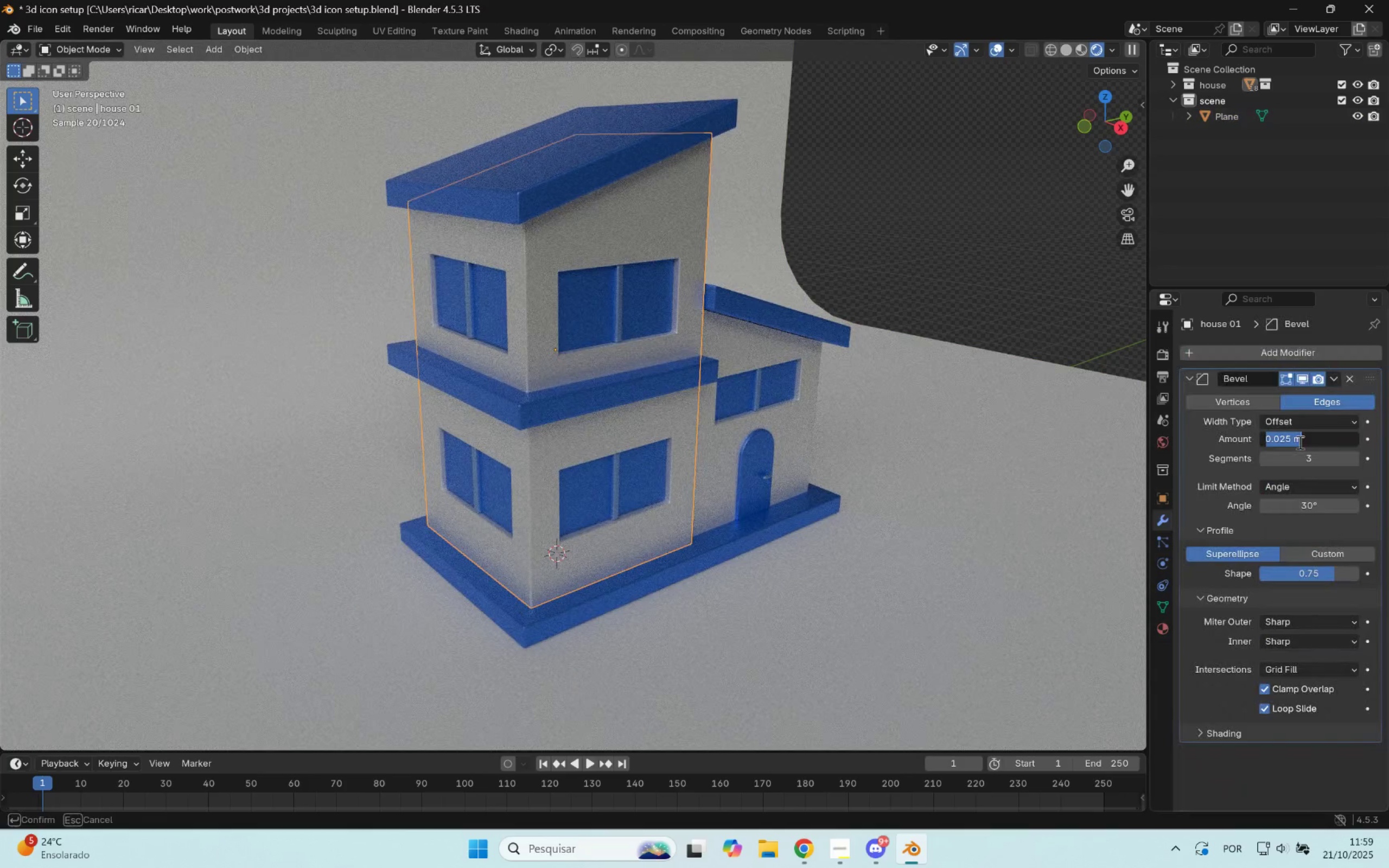 
left_click([1048, 267])
 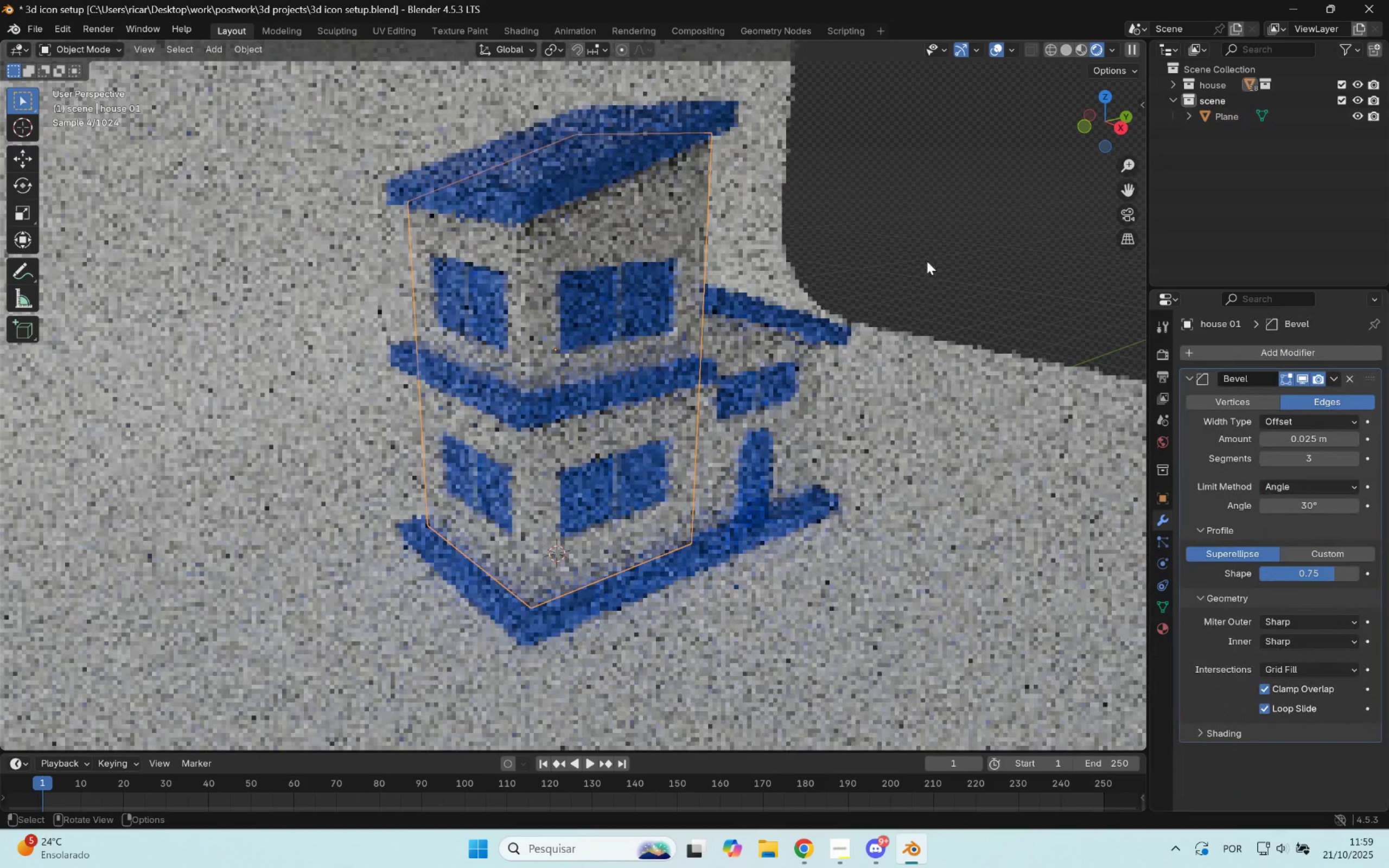 
scroll: coordinate [927, 261], scroll_direction: up, amount: 4.0
 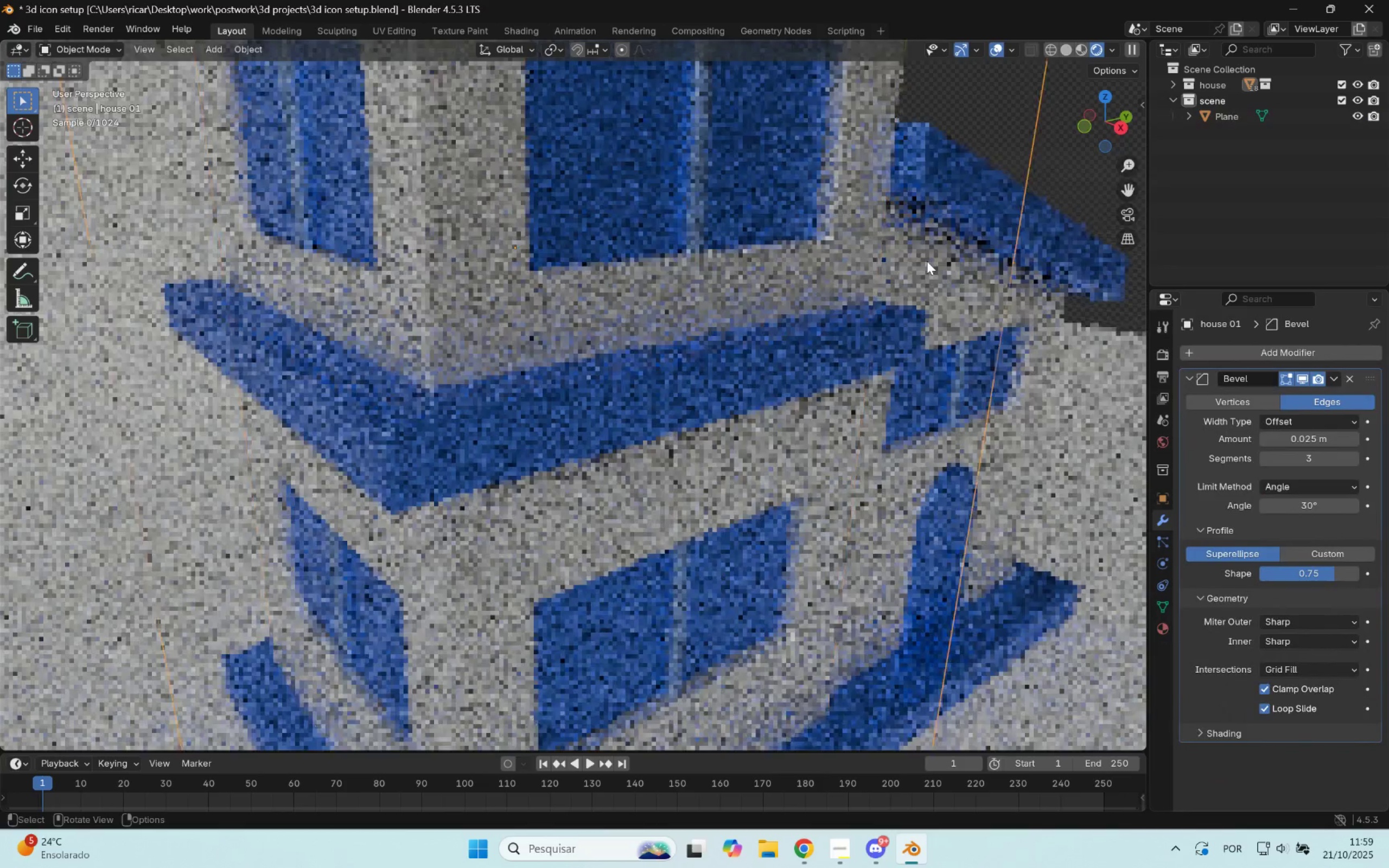 
scroll: coordinate [927, 262], scroll_direction: down, amount: 1.0
 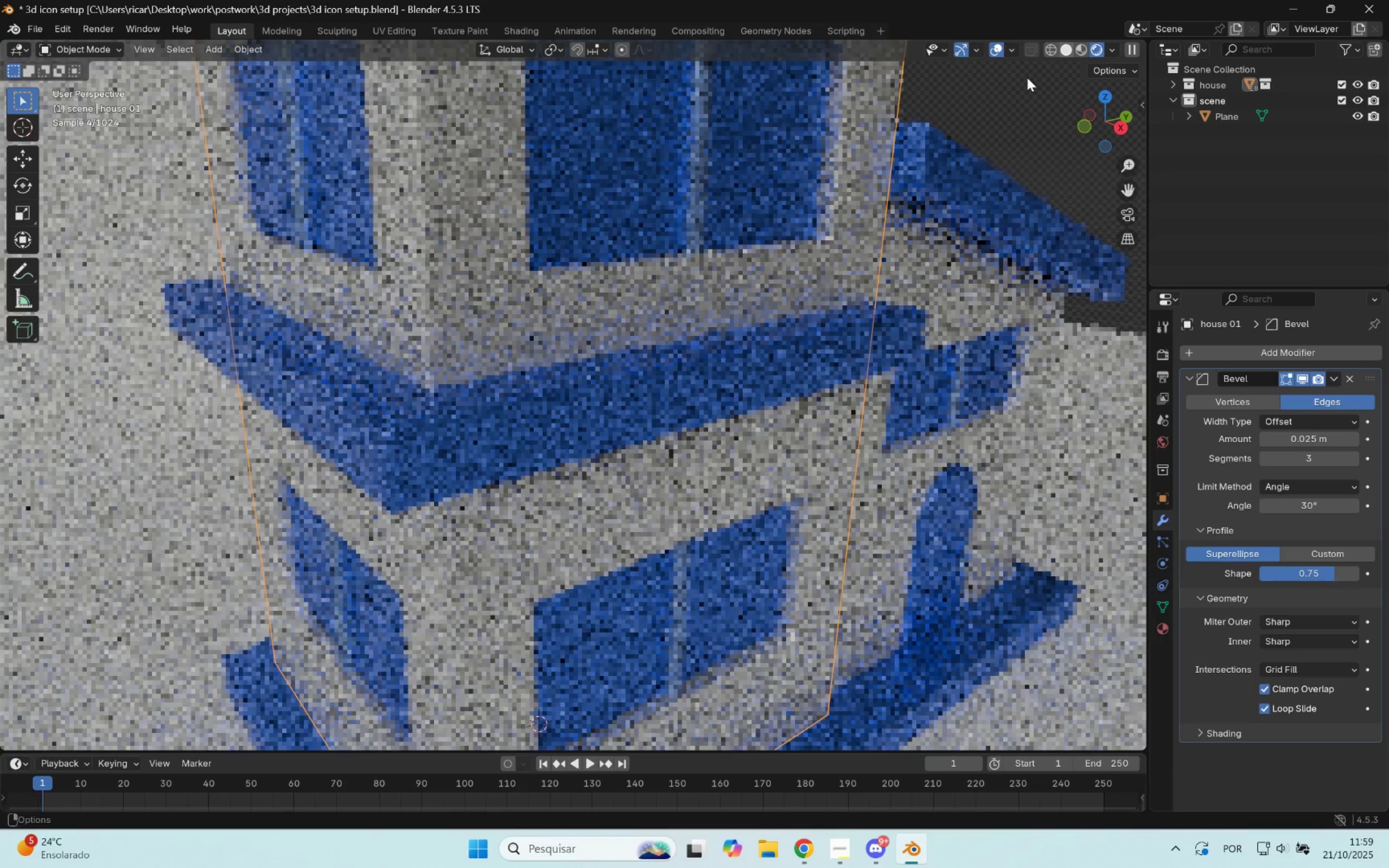 
left_click([1069, 52])
 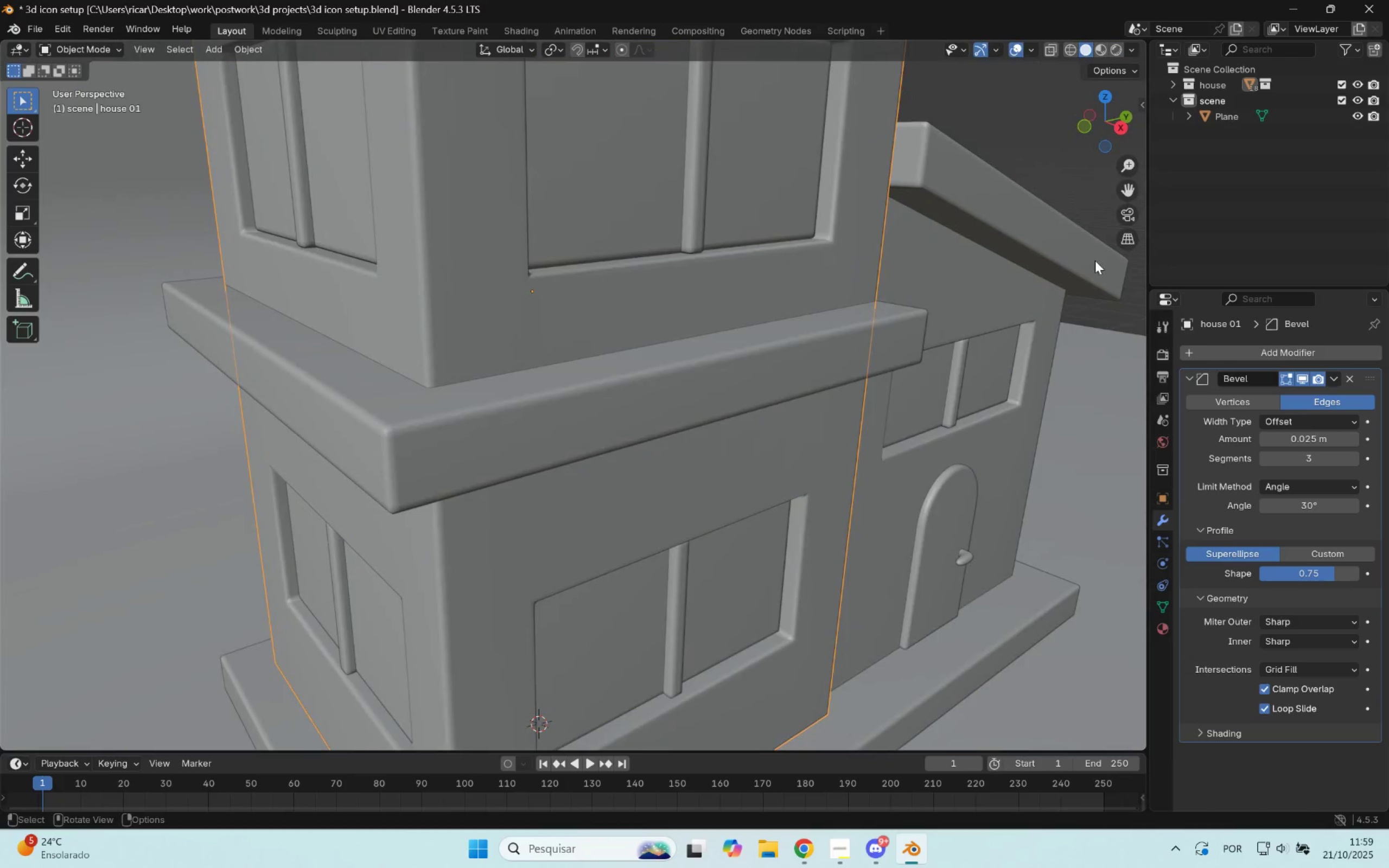 
scroll: coordinate [1092, 262], scroll_direction: down, amount: 1.0
 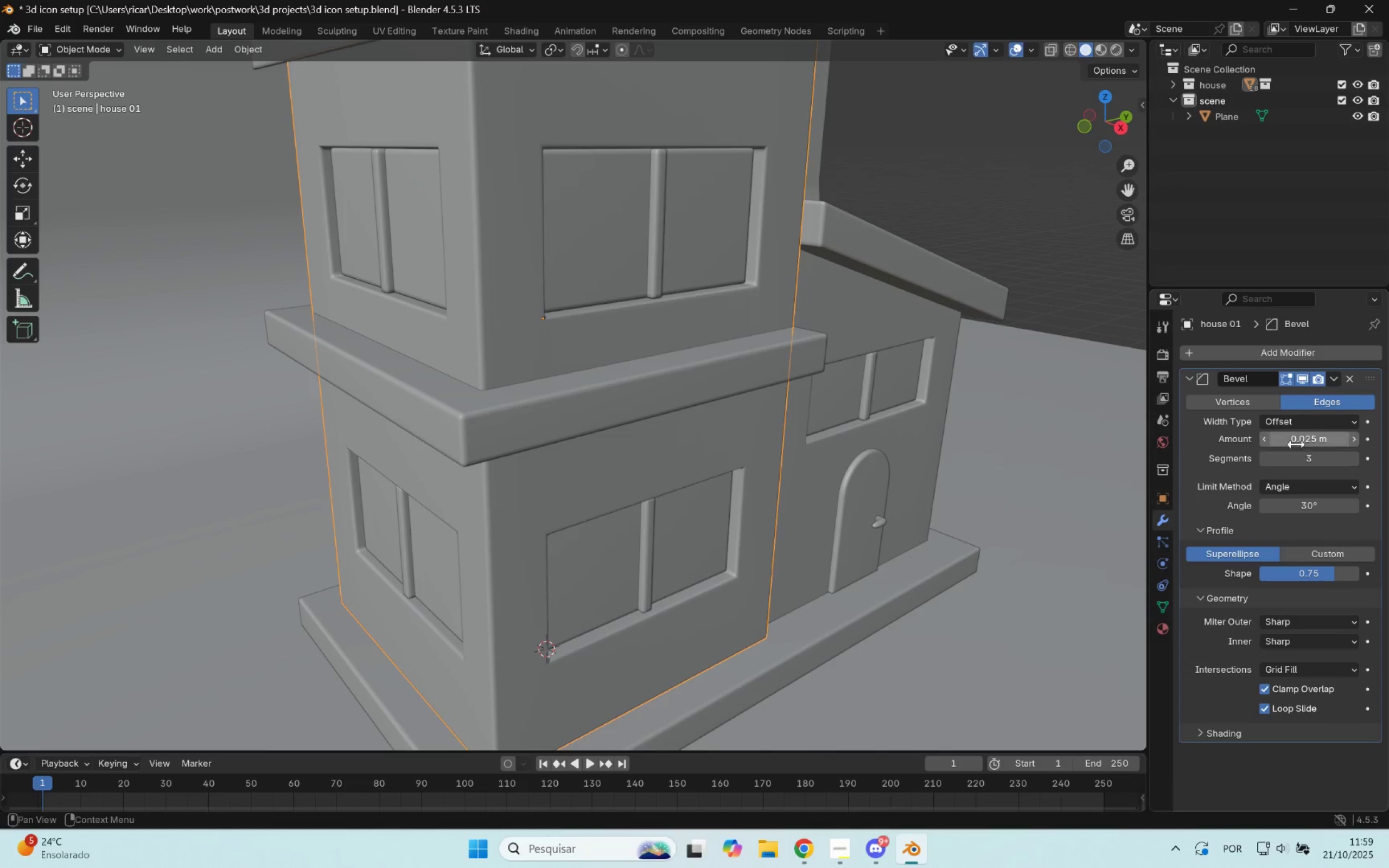 
left_click_drag(start_coordinate=[1302, 442], to_coordinate=[240, 448])
 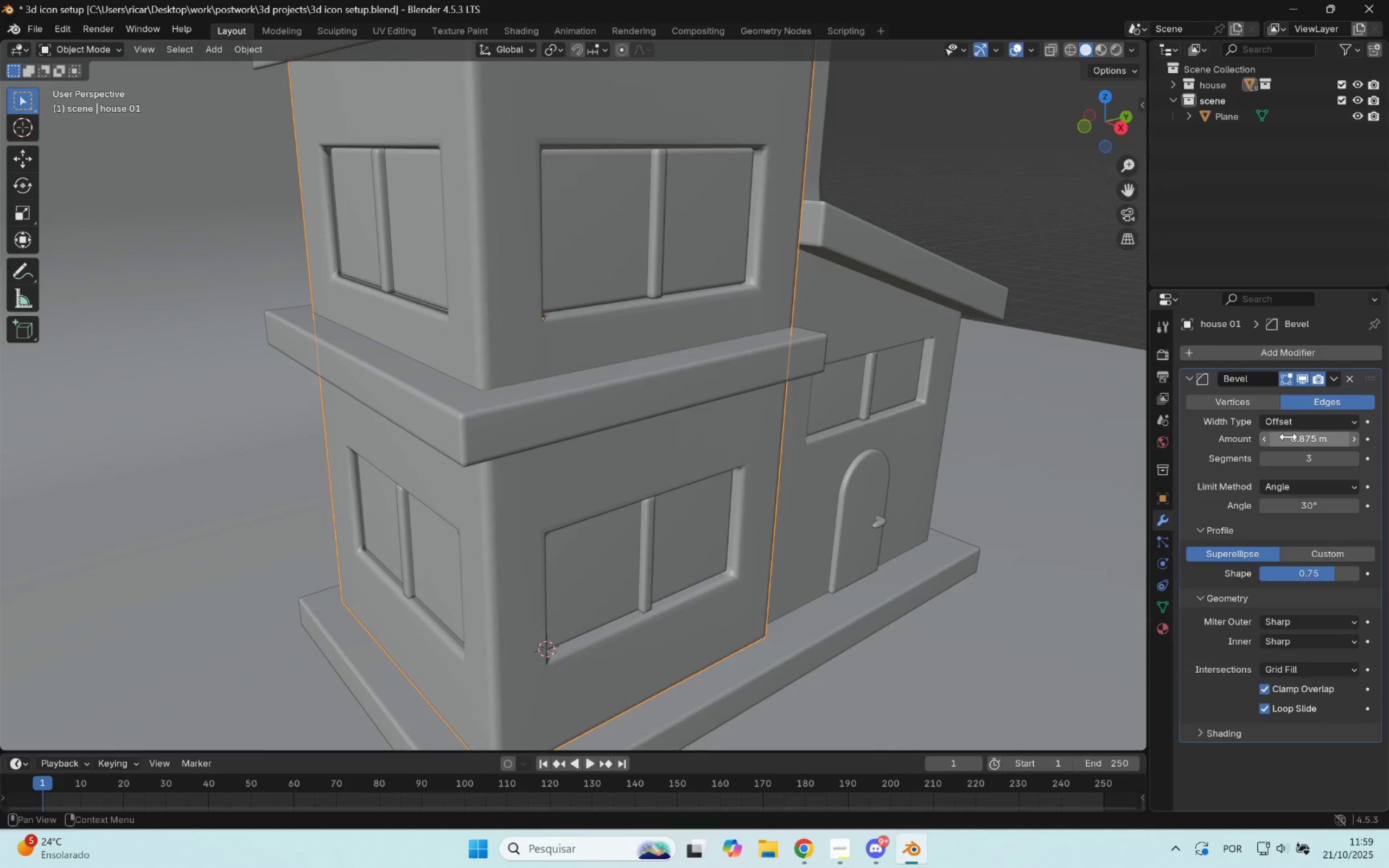 
key(Control+Z)
 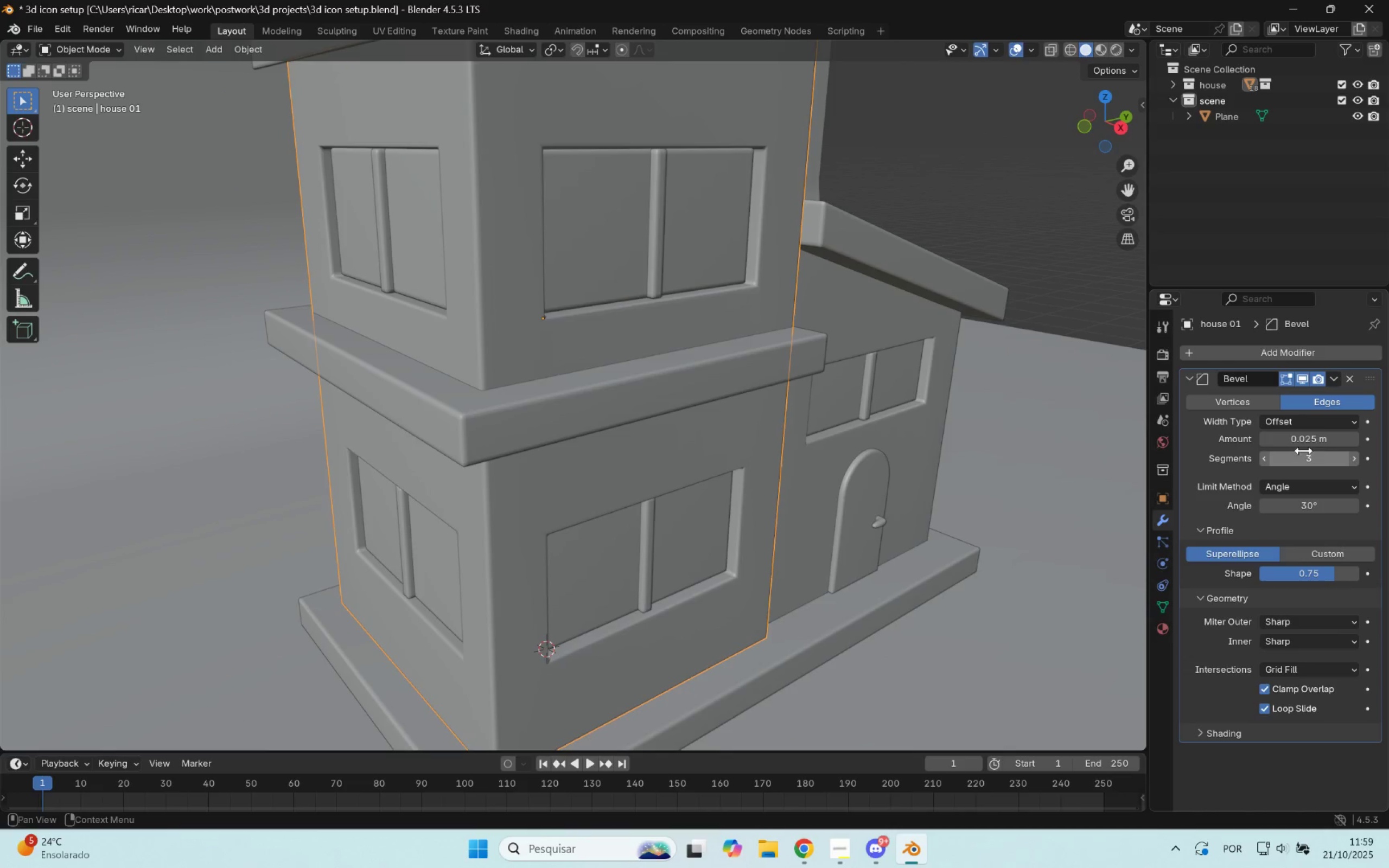 
left_click([1297, 442])
 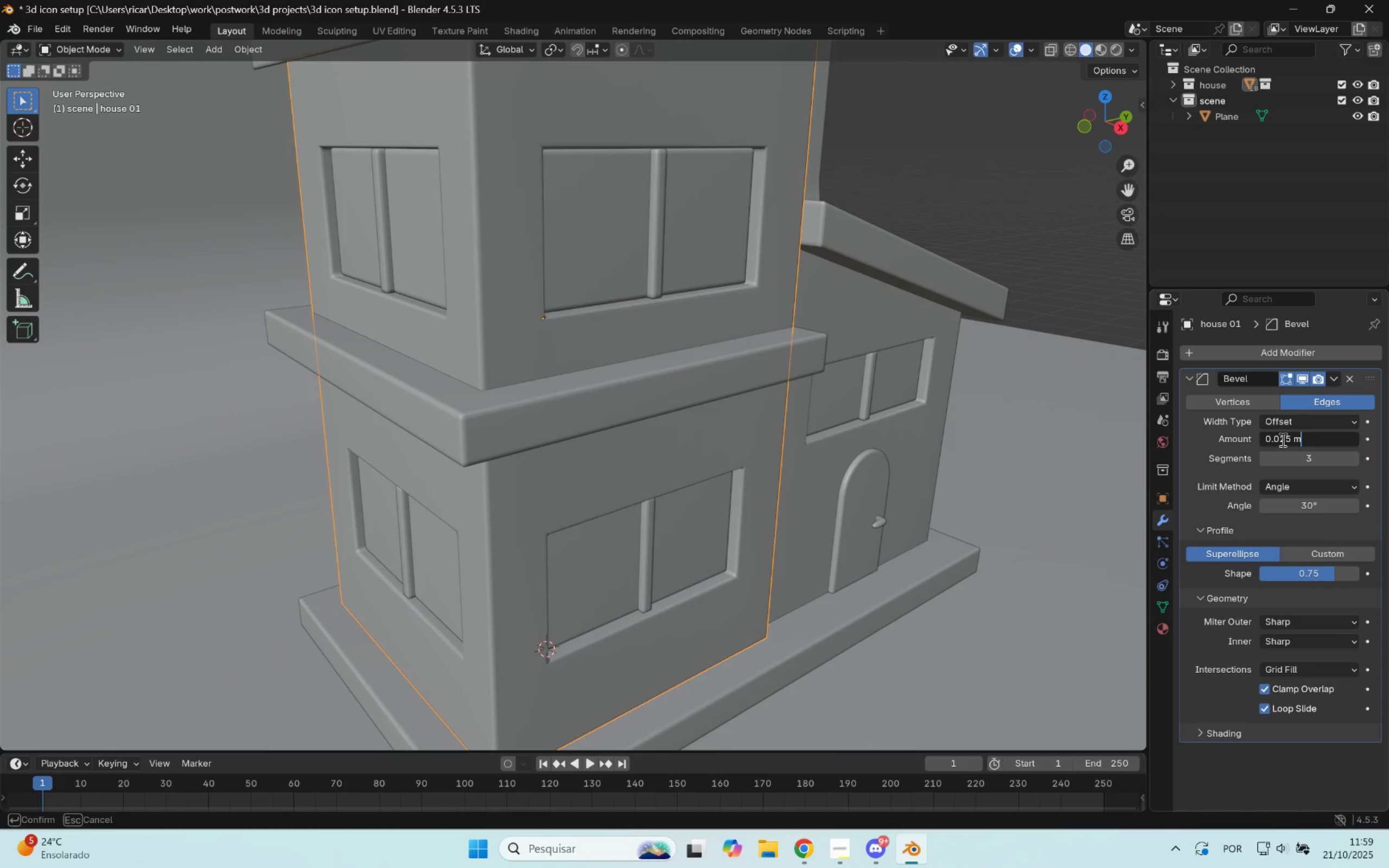 
left_click_drag(start_coordinate=[1280, 438], to_coordinate=[1290, 438])
 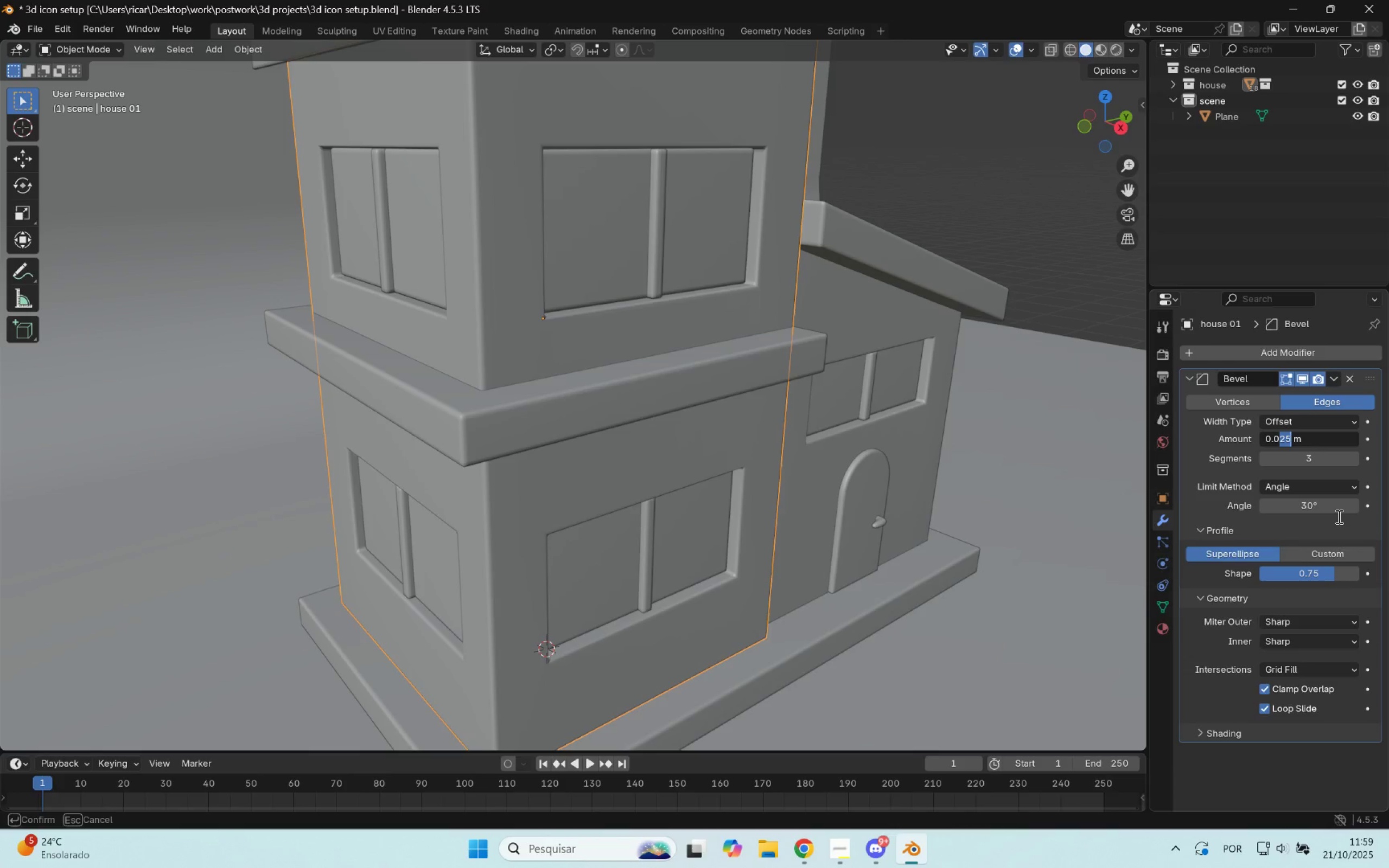 
type(35)
 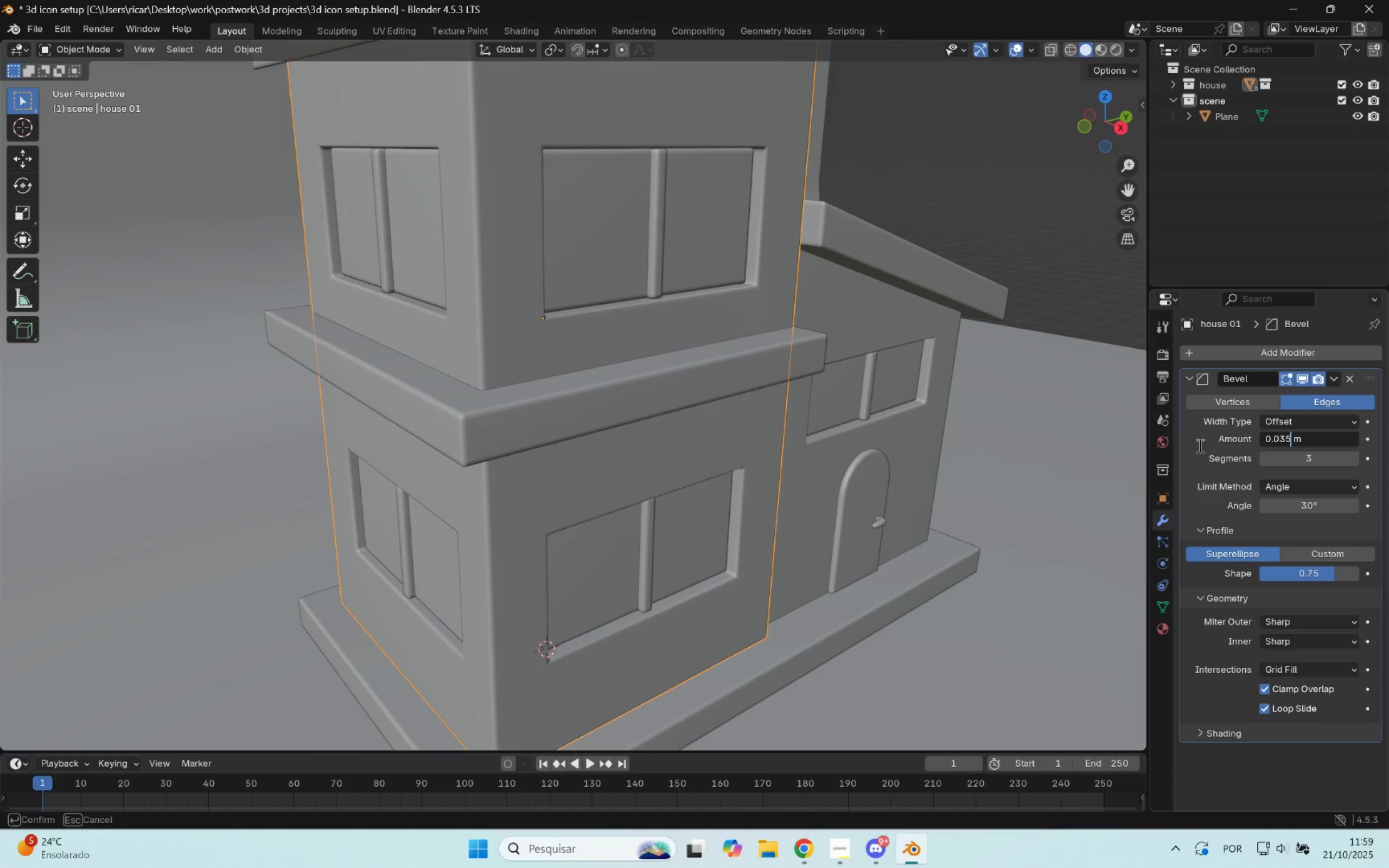 
left_click([1194, 442])
 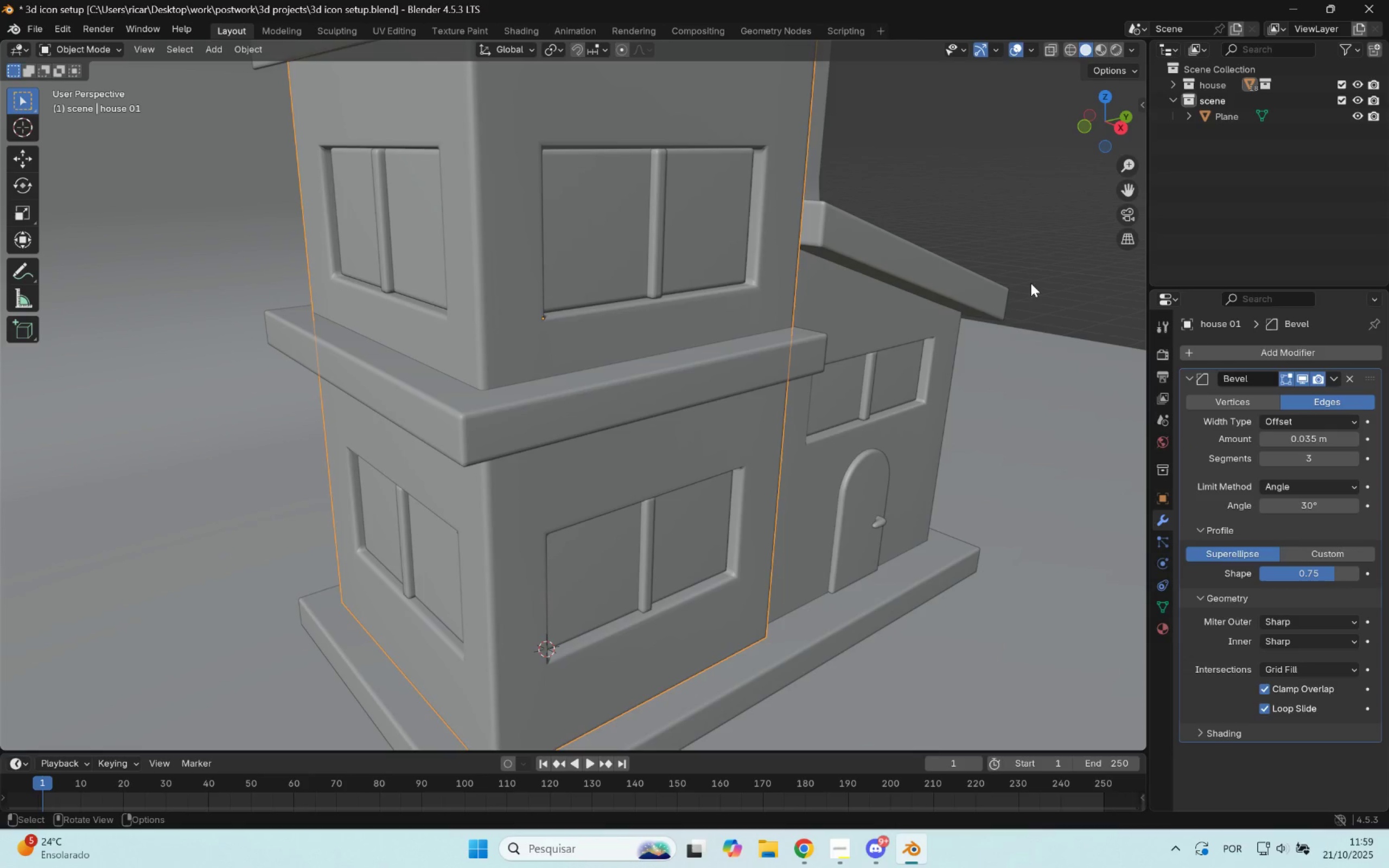 
left_click([1005, 162])
 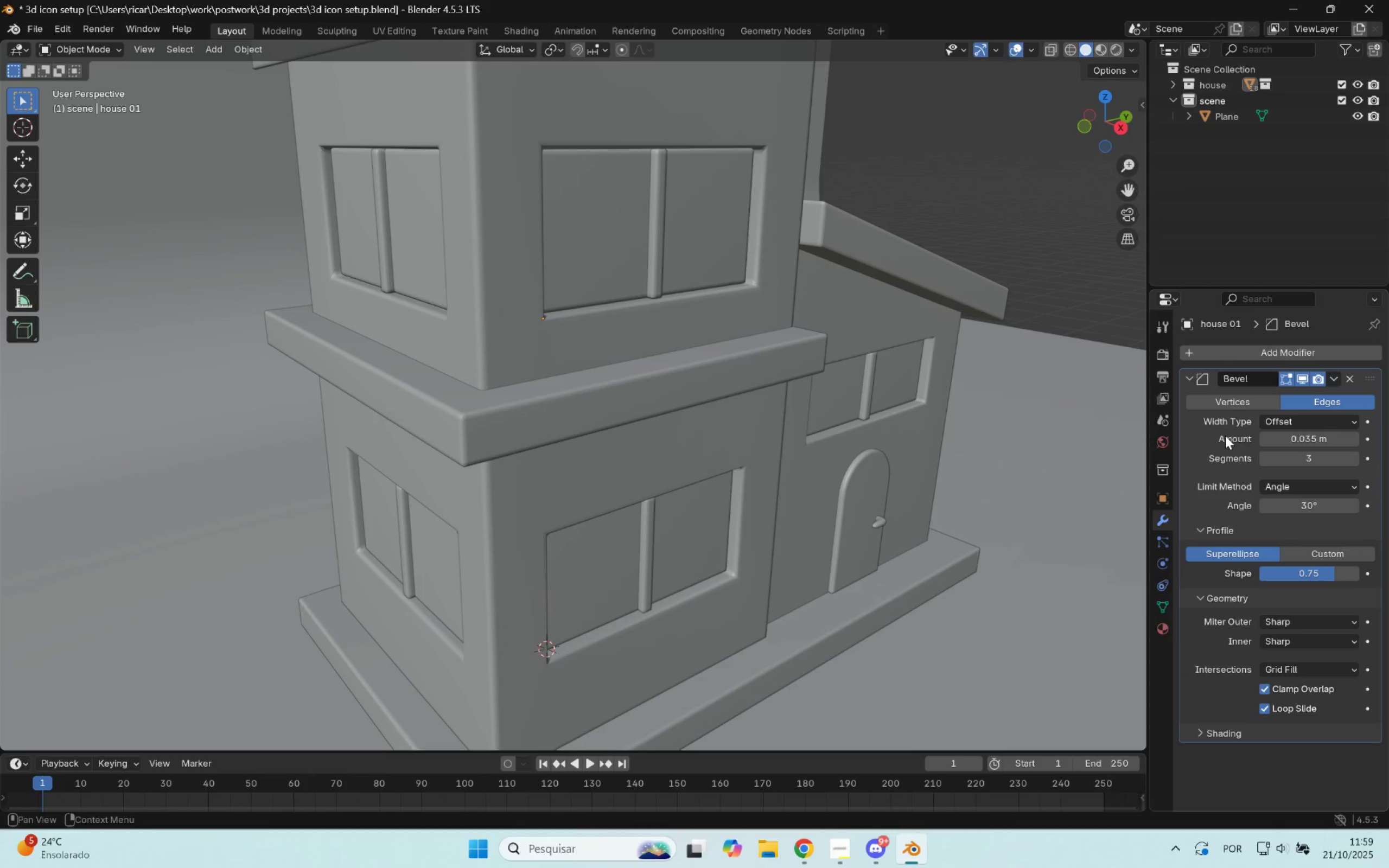 
left_click([522, 242])
 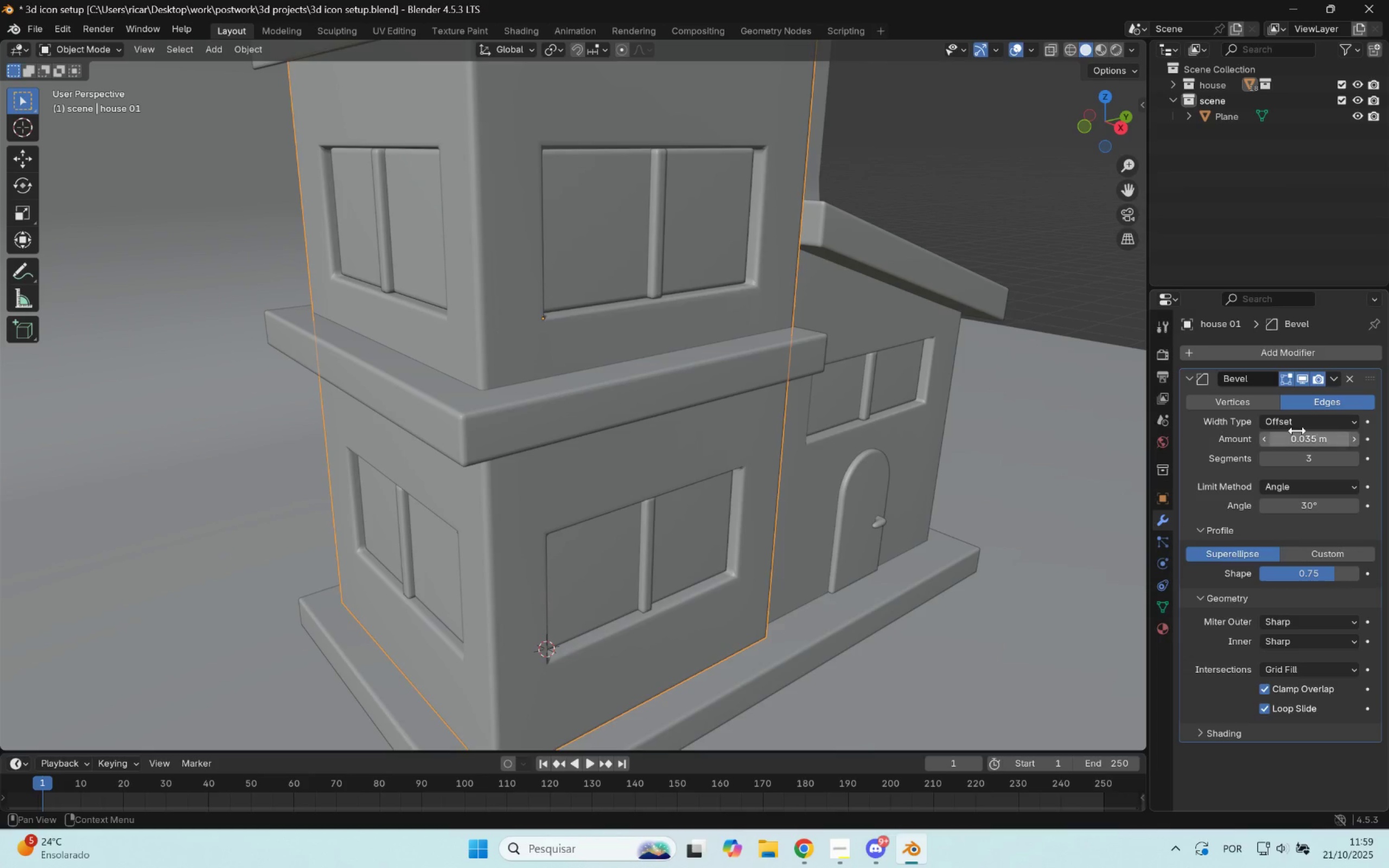 
left_click_drag(start_coordinate=[1299, 431], to_coordinate=[188, 432])
 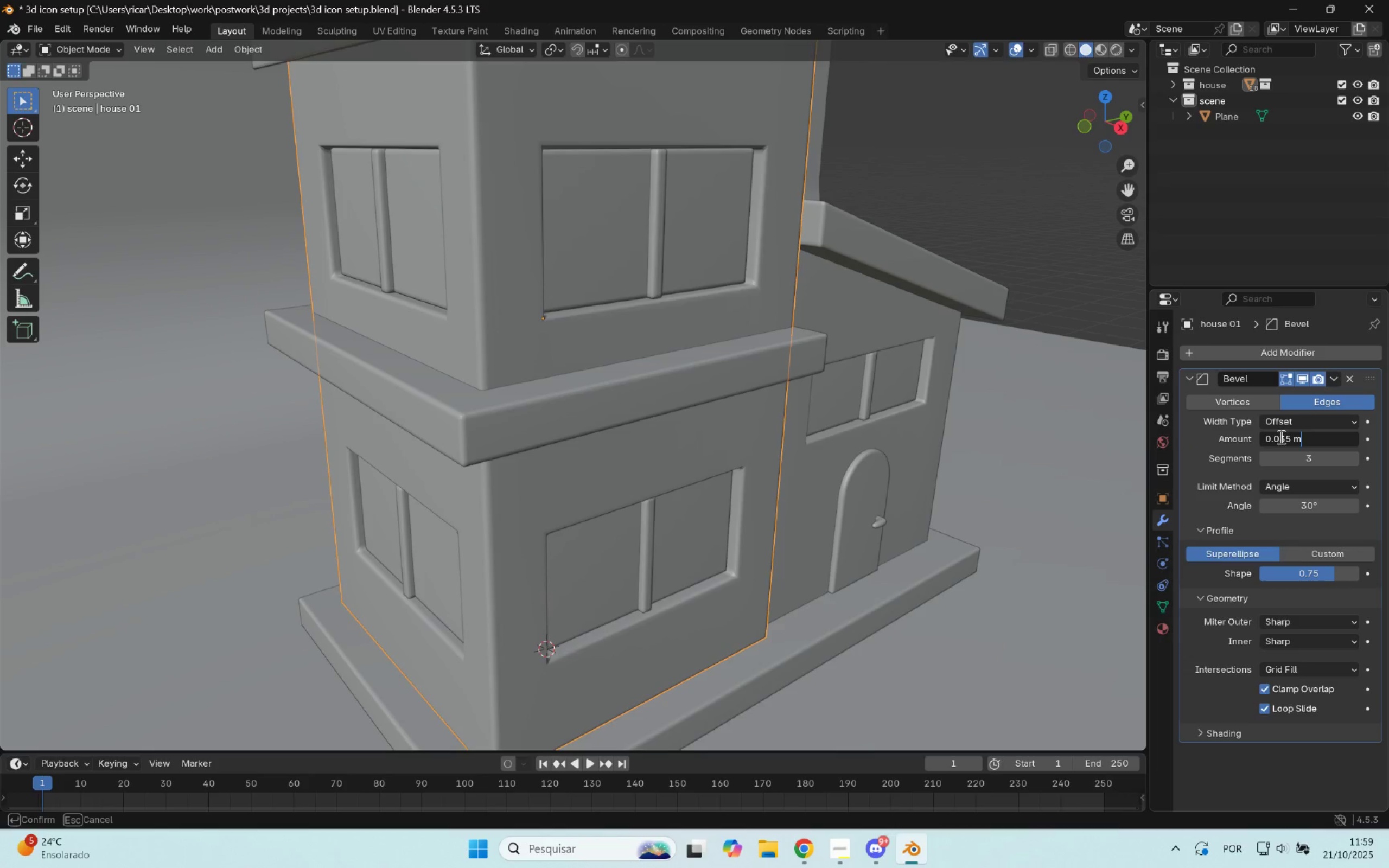 
left_click_drag(start_coordinate=[1279, 437], to_coordinate=[1284, 439])
 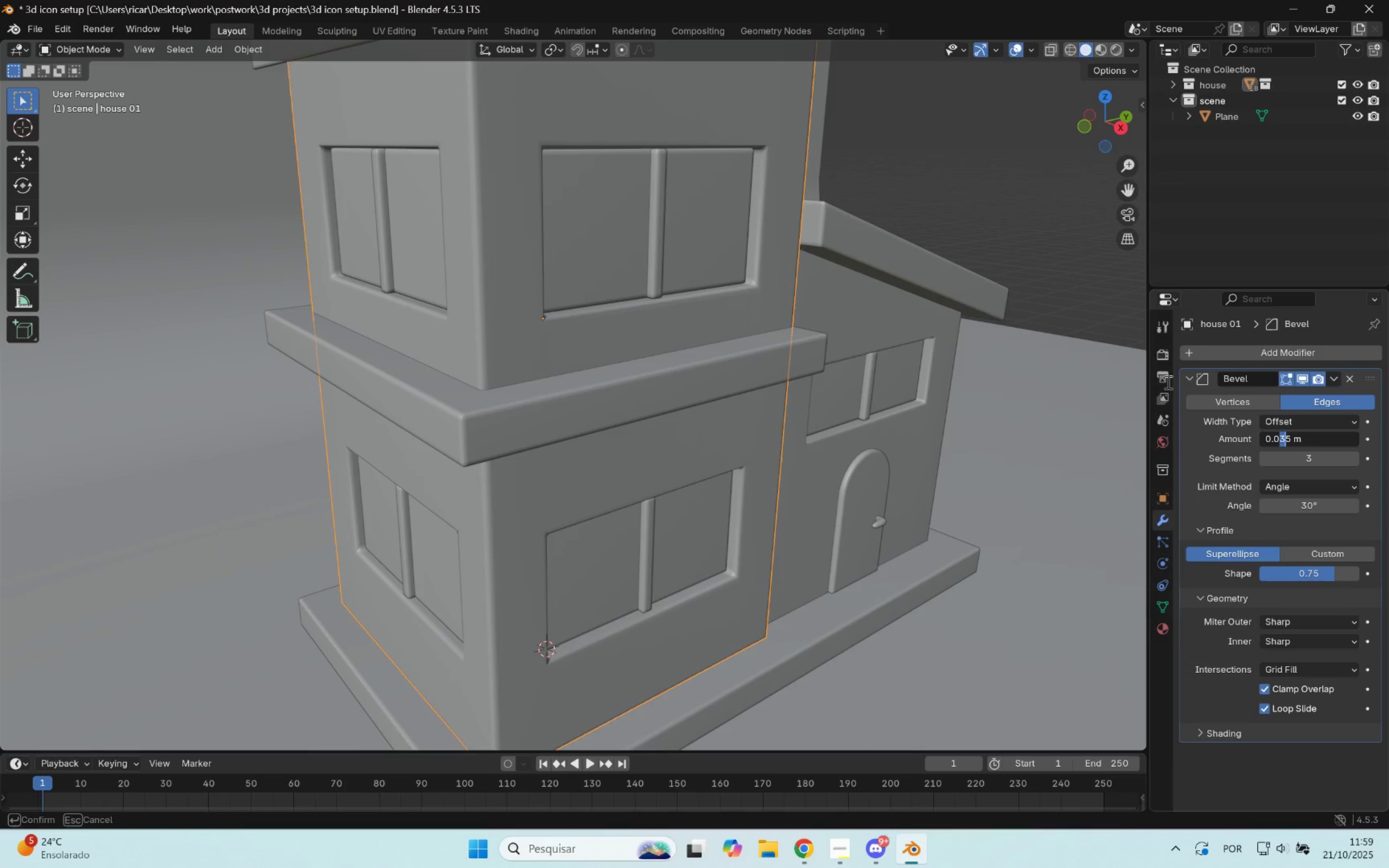 
key(4)
 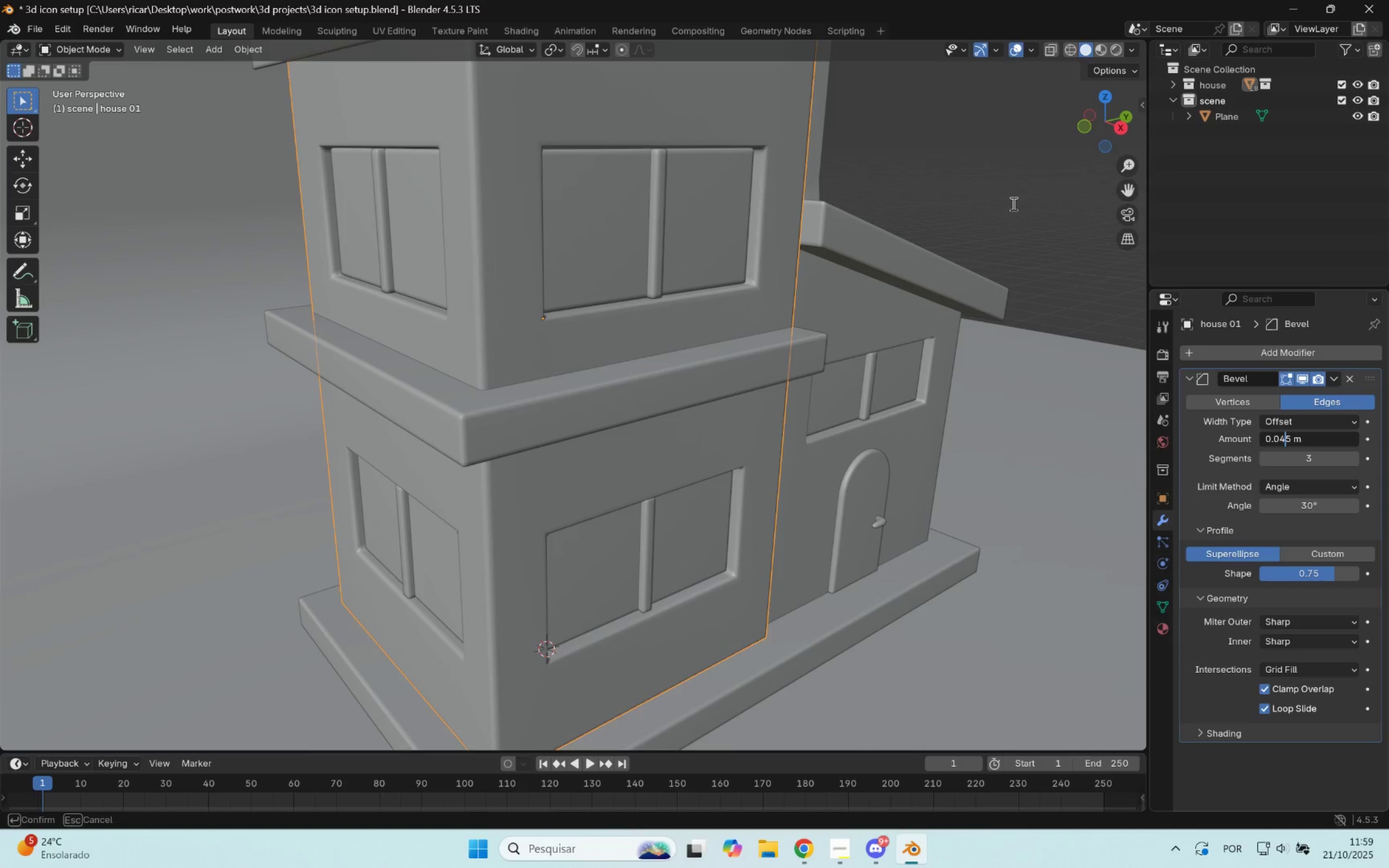 
left_click([1012, 203])
 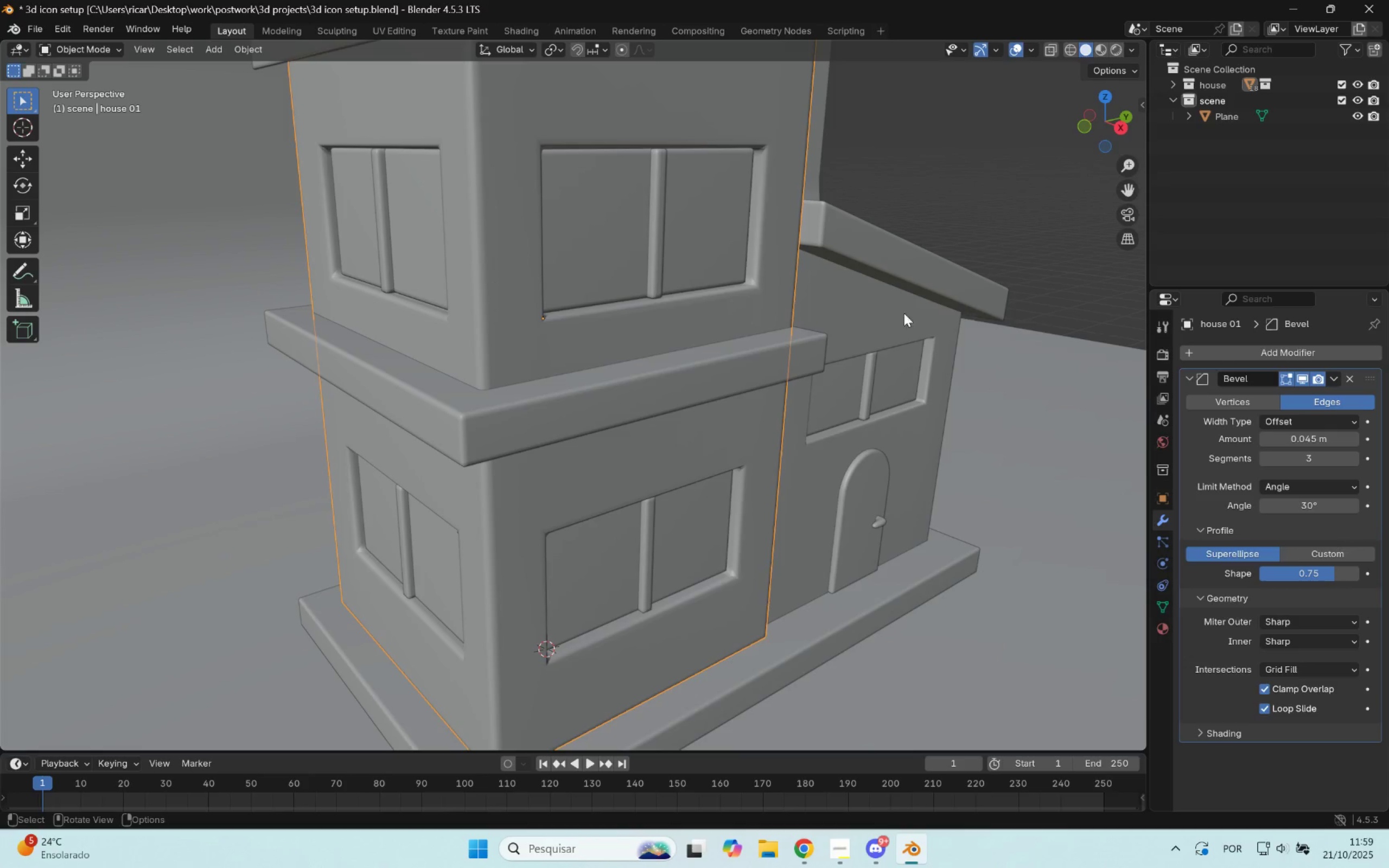 
left_click([868, 328])
 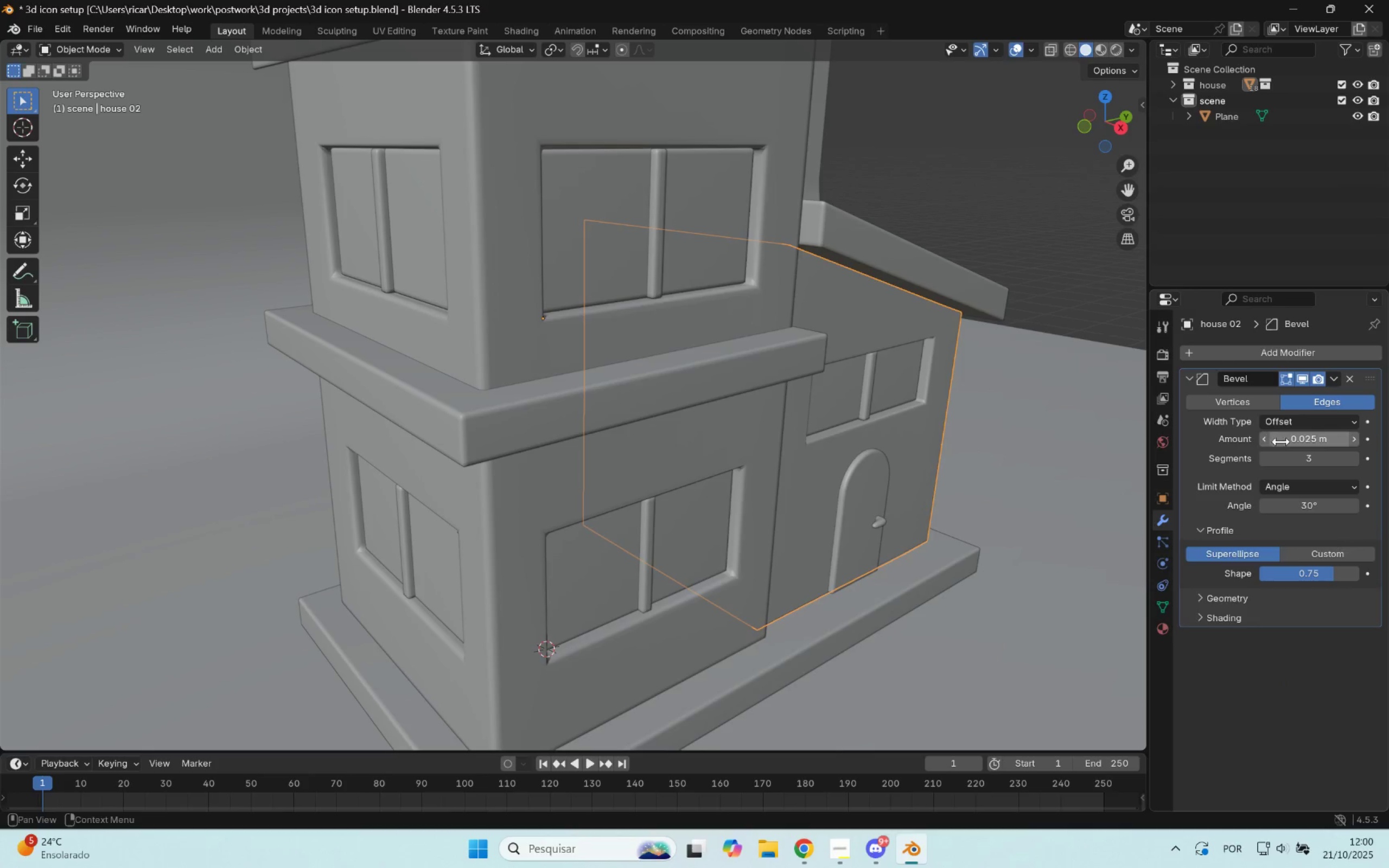 
double_click([1284, 442])
 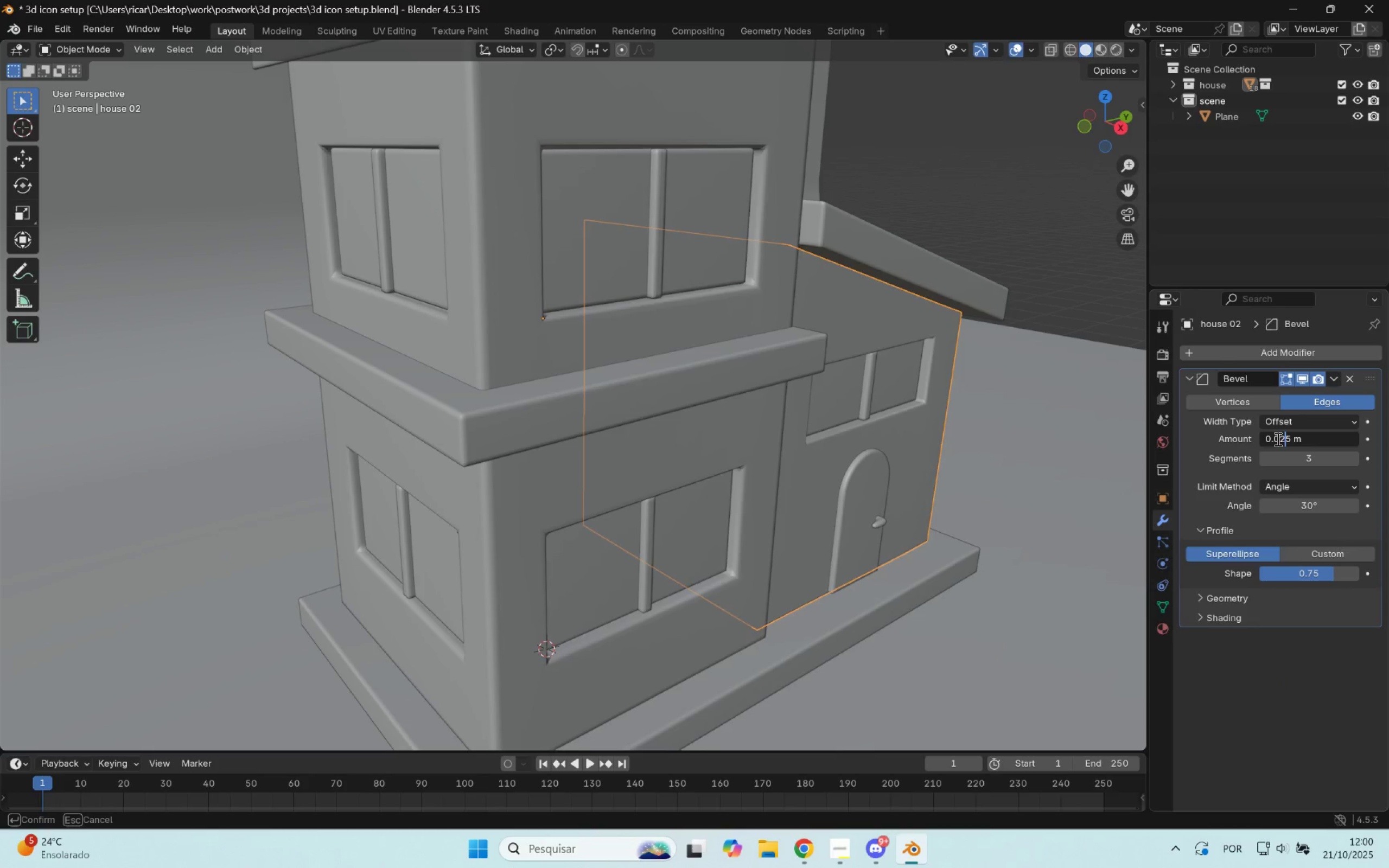 
left_click_drag(start_coordinate=[1278, 439], to_coordinate=[1283, 441])
 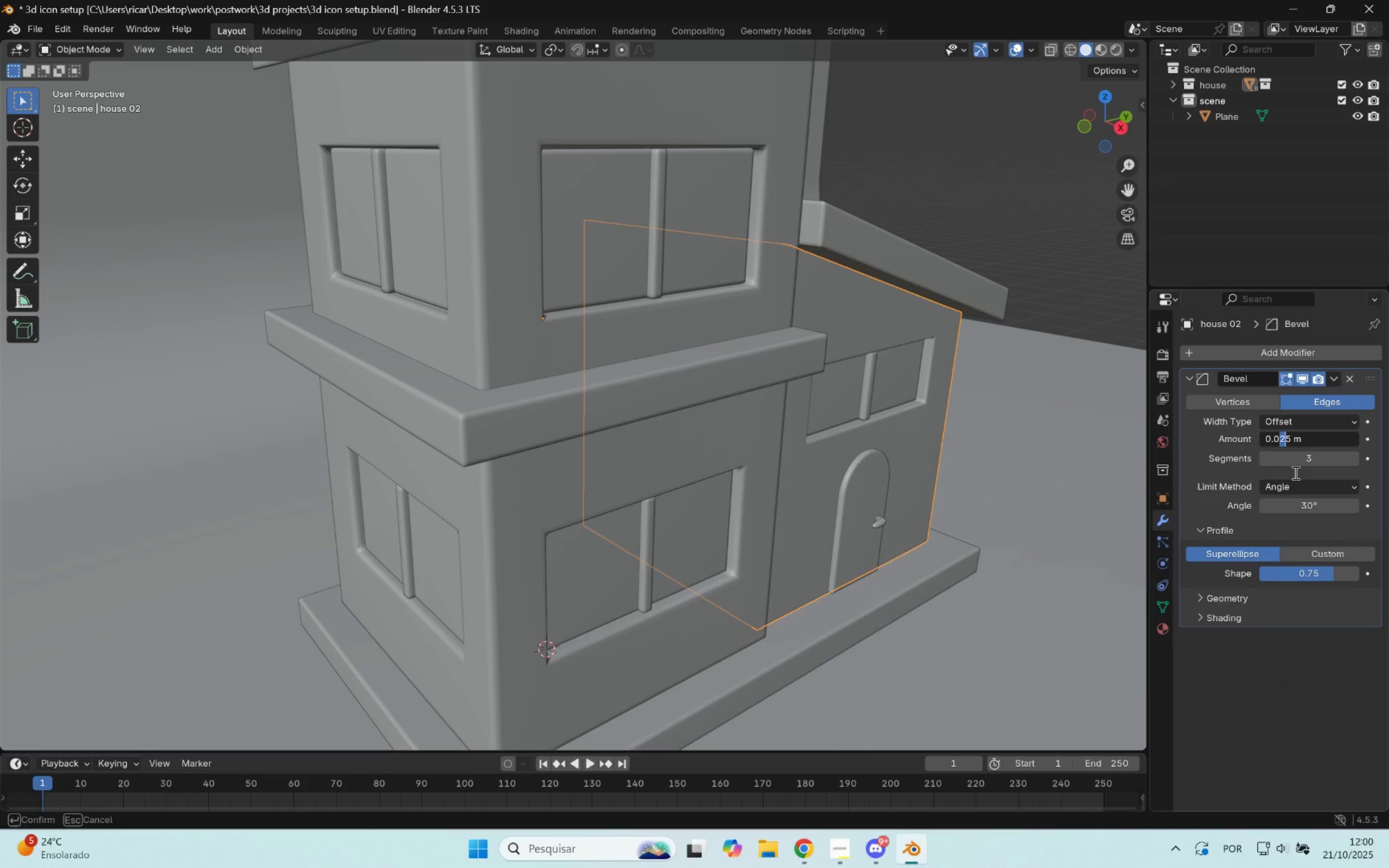 
key(4)
 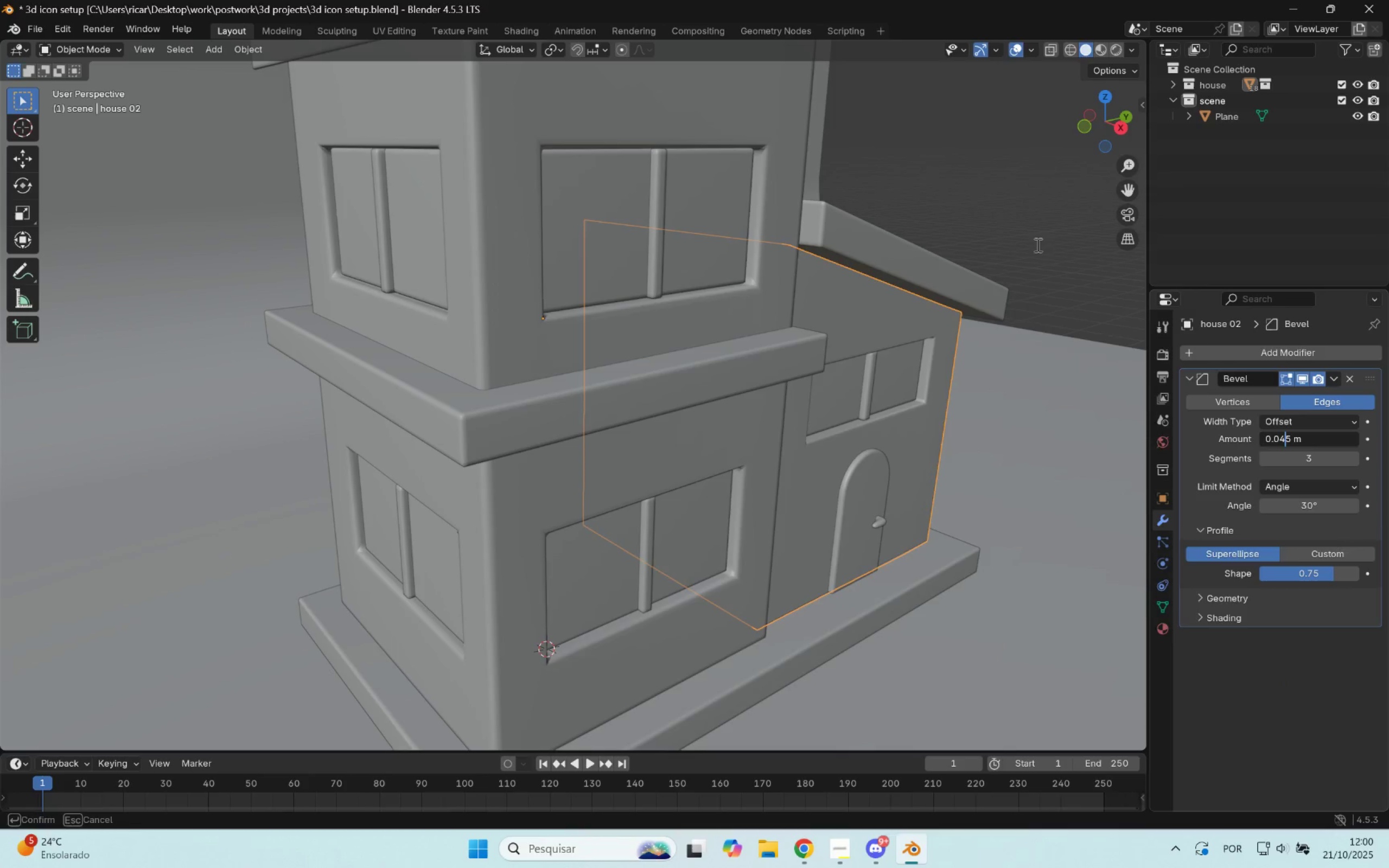 
left_click([1037, 245])
 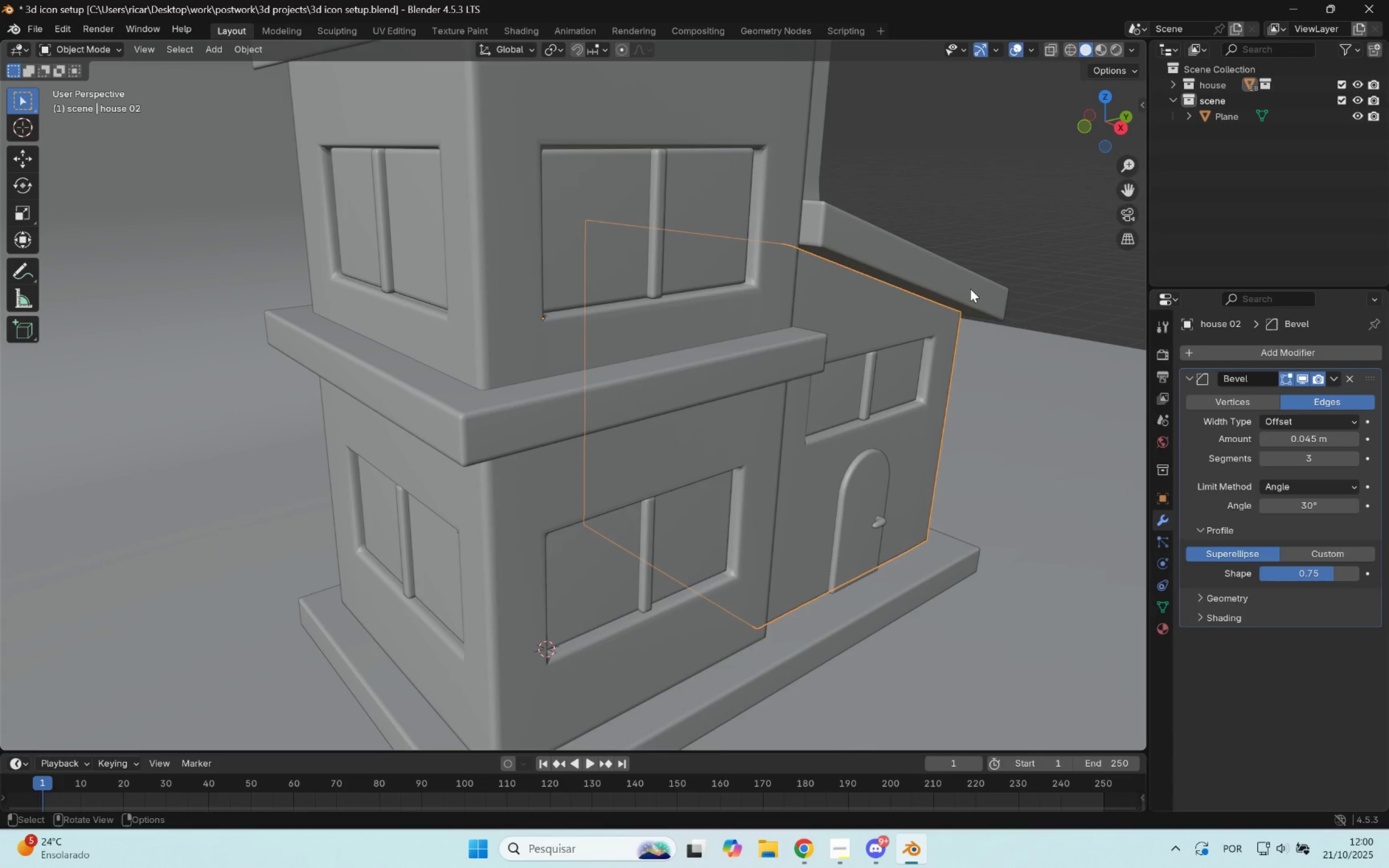 
left_click([970, 289])
 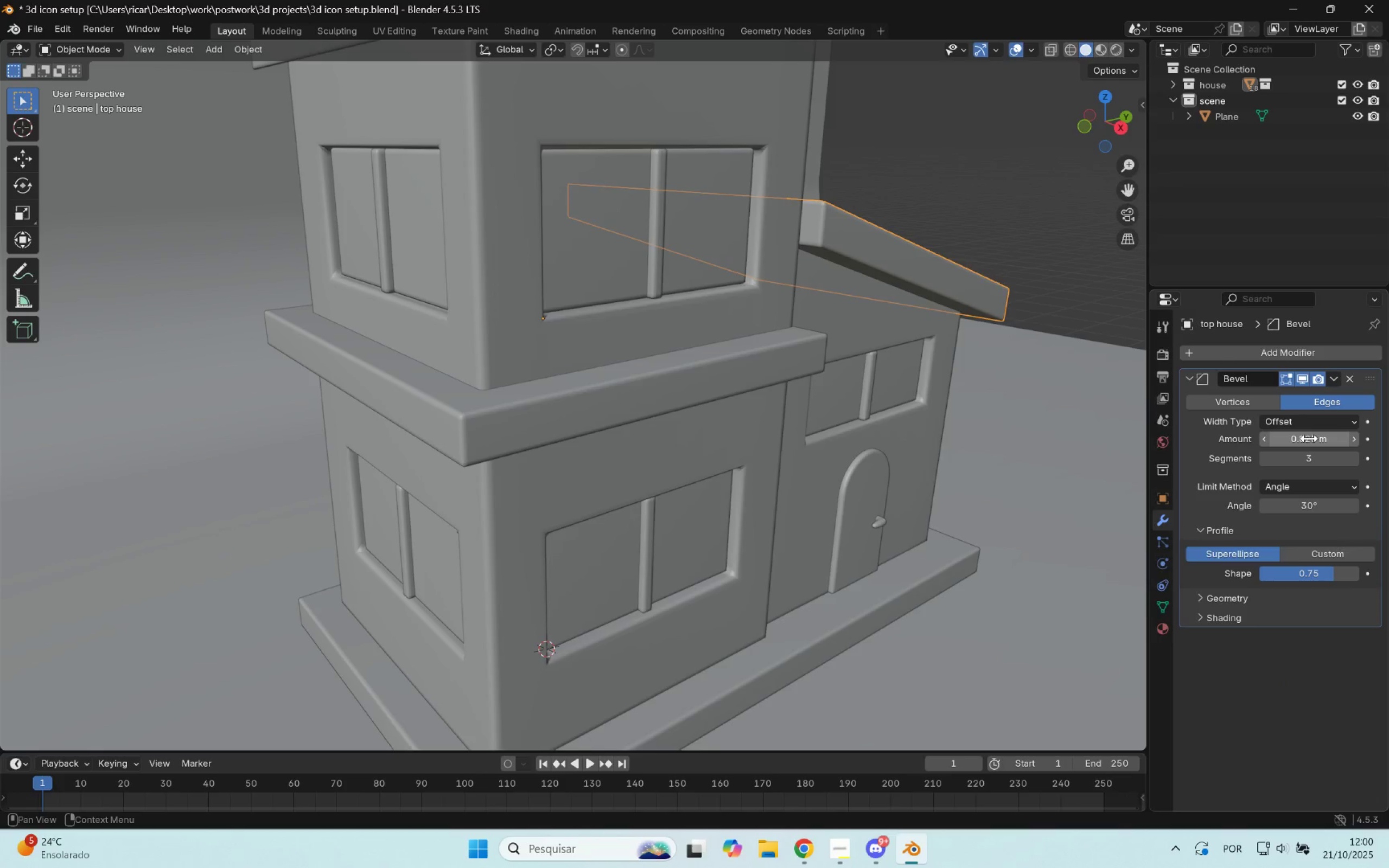 
left_click([1309, 438])
 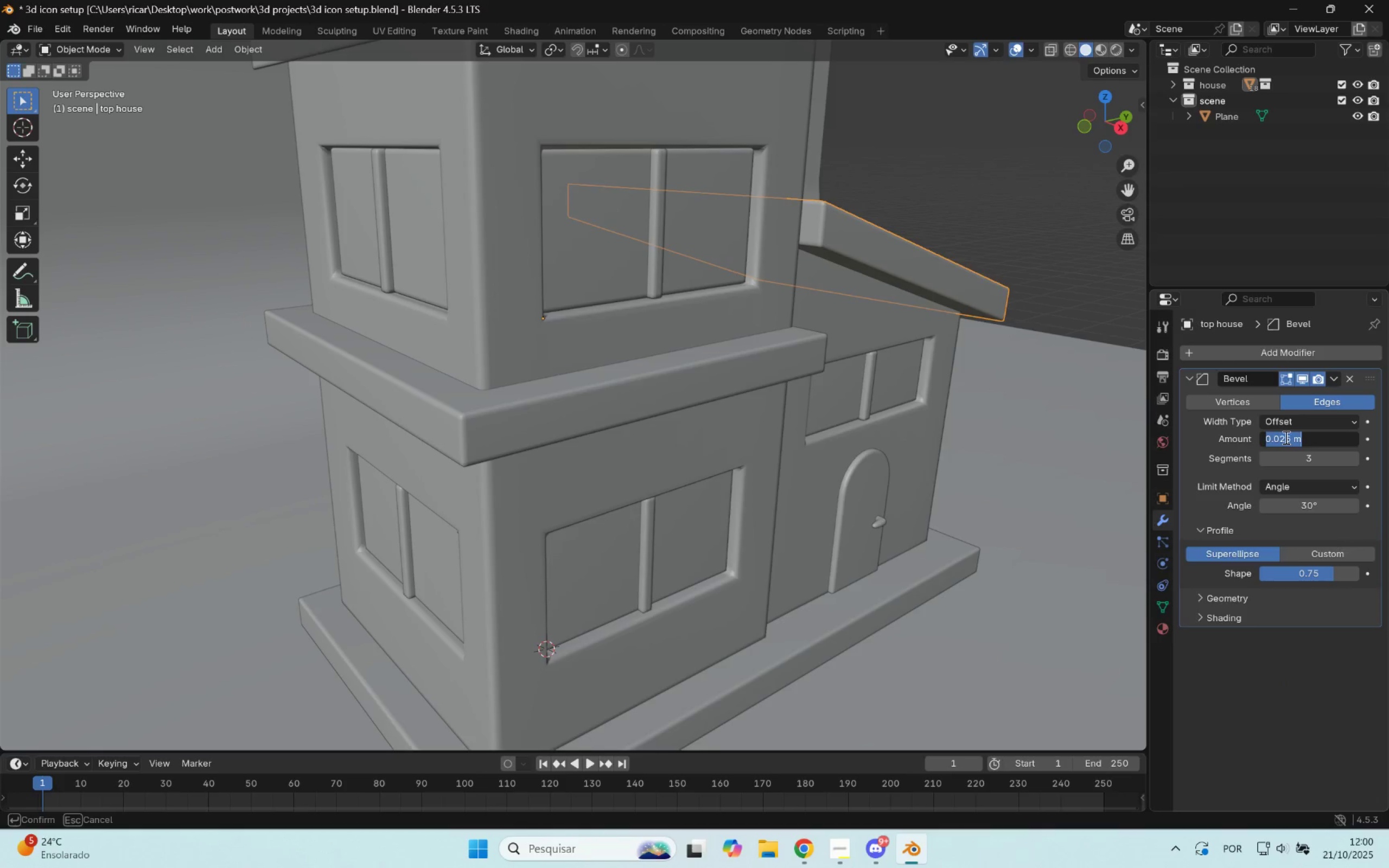 
left_click_drag(start_coordinate=[1285, 437], to_coordinate=[1280, 454])
 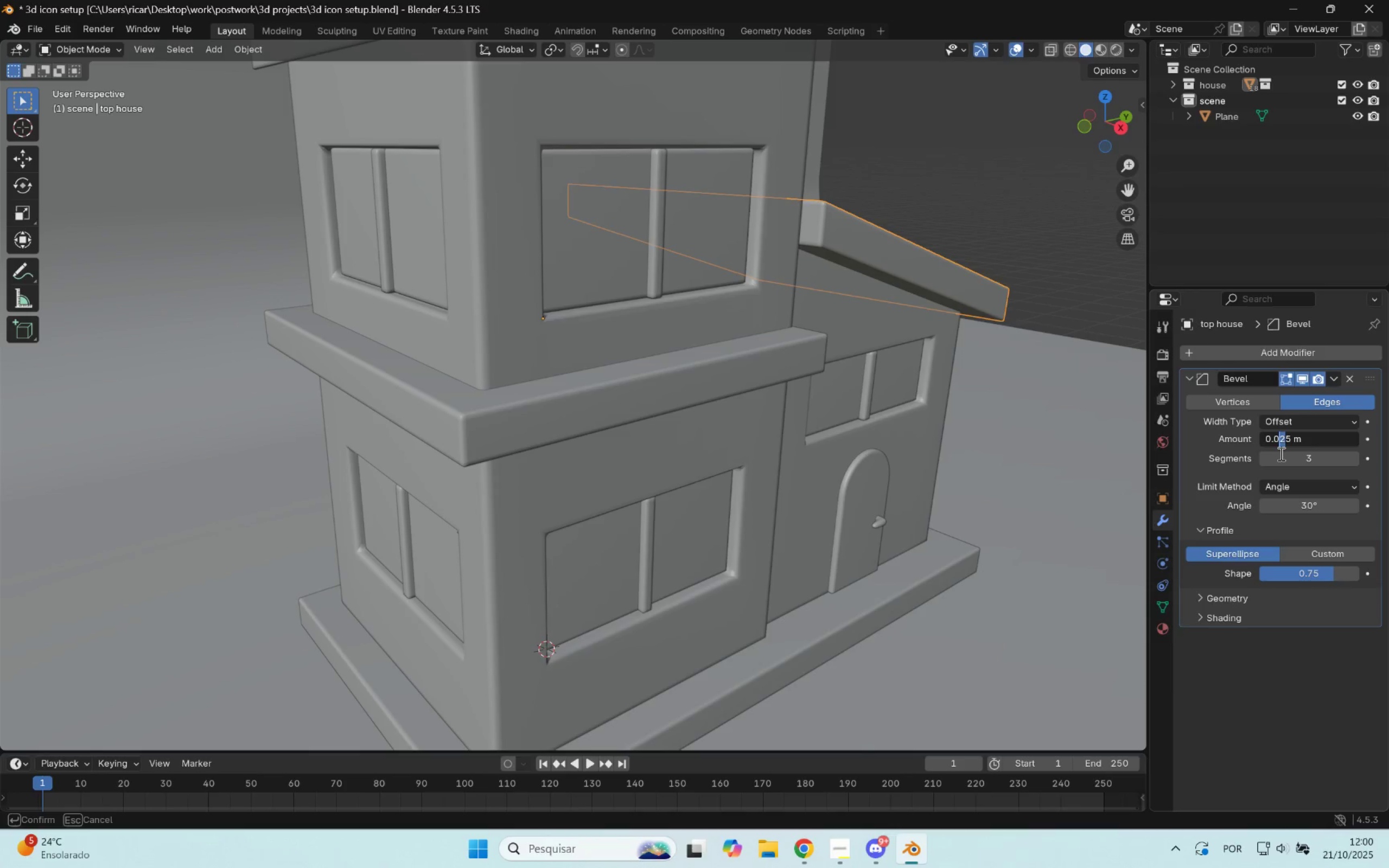 
key(4)
 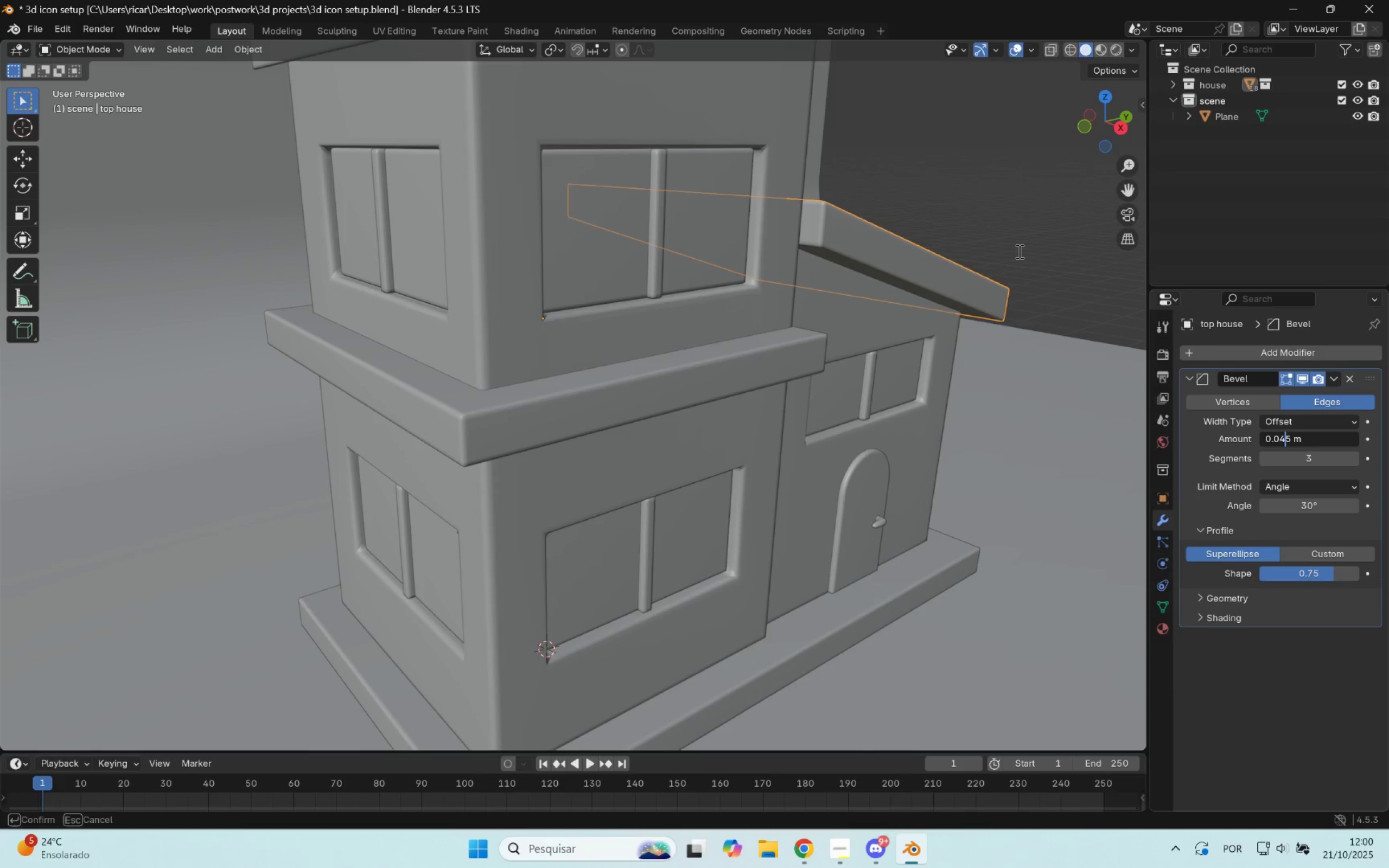 
left_click([1036, 240])
 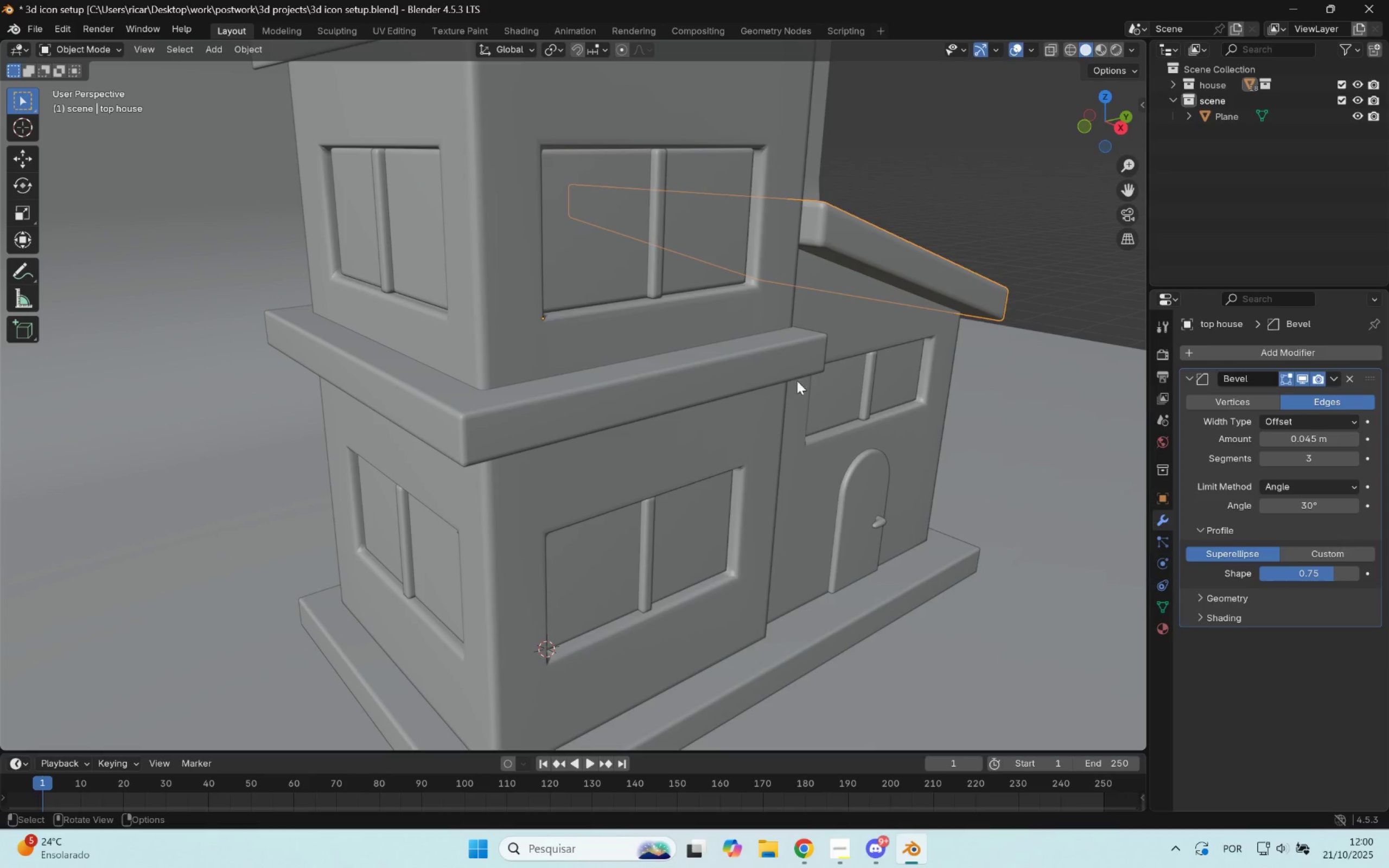 
left_click([792, 365])
 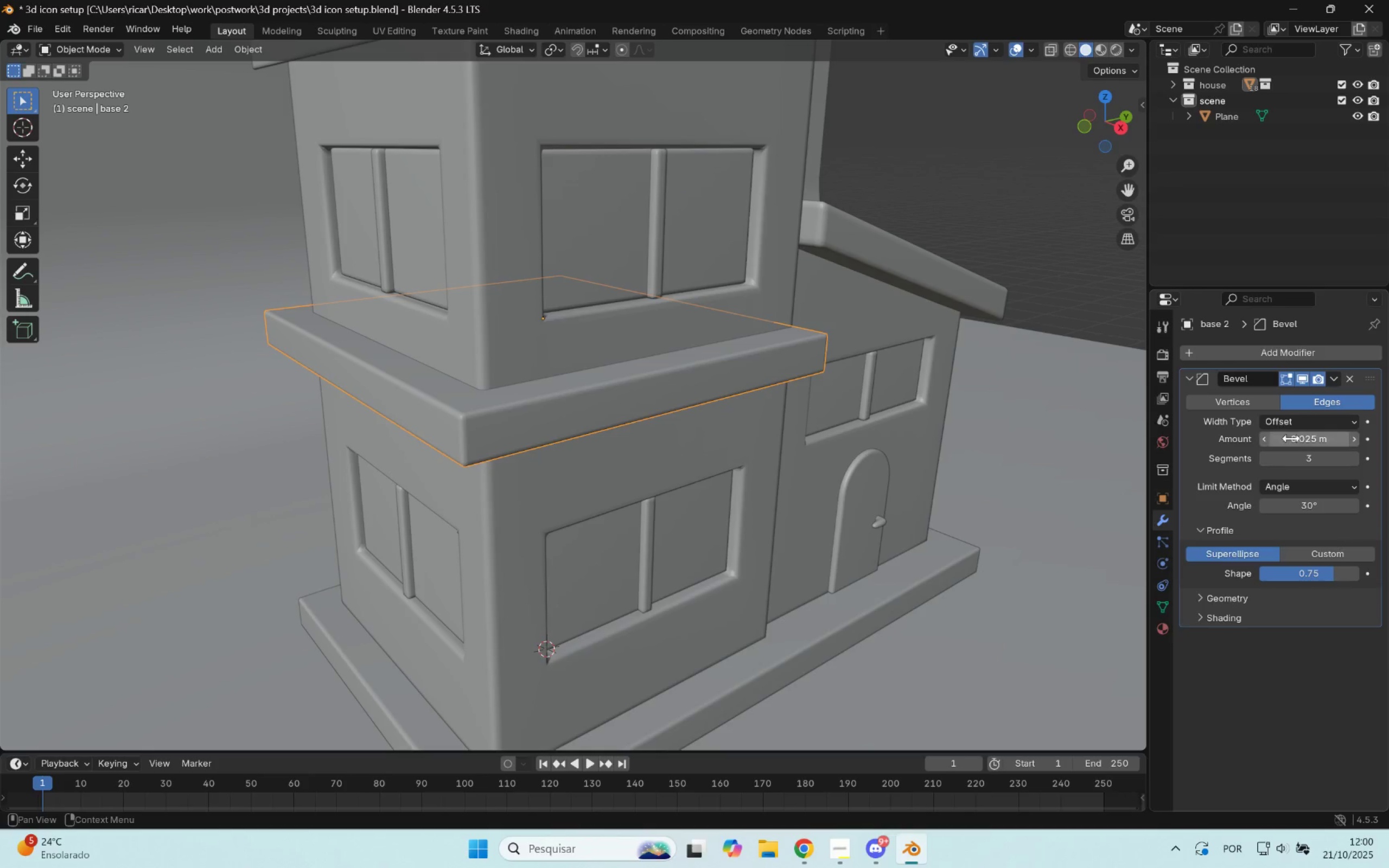 
double_click([1295, 436])
 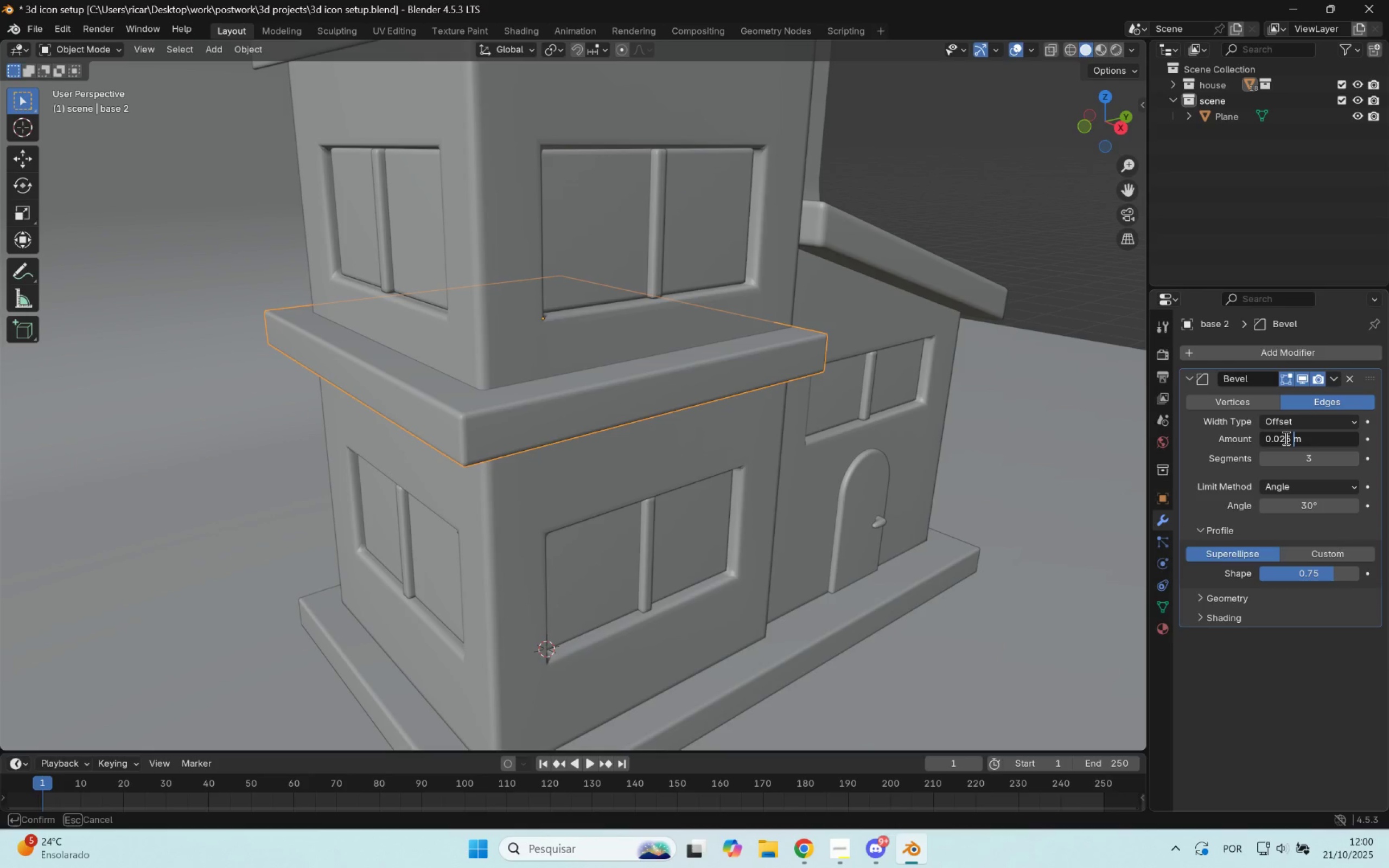 
left_click_drag(start_coordinate=[1284, 438], to_coordinate=[1280, 441])
 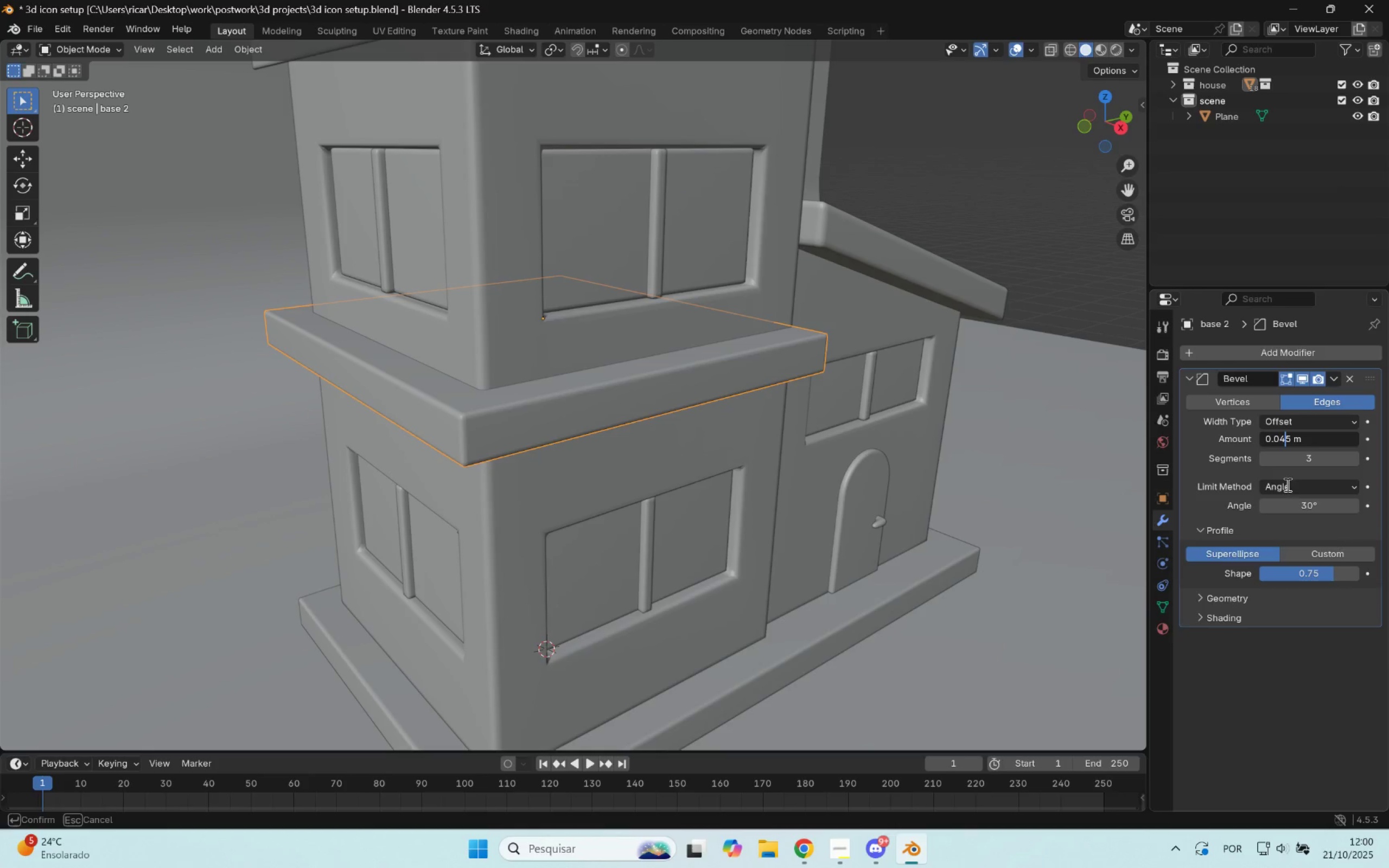 
key(4)
 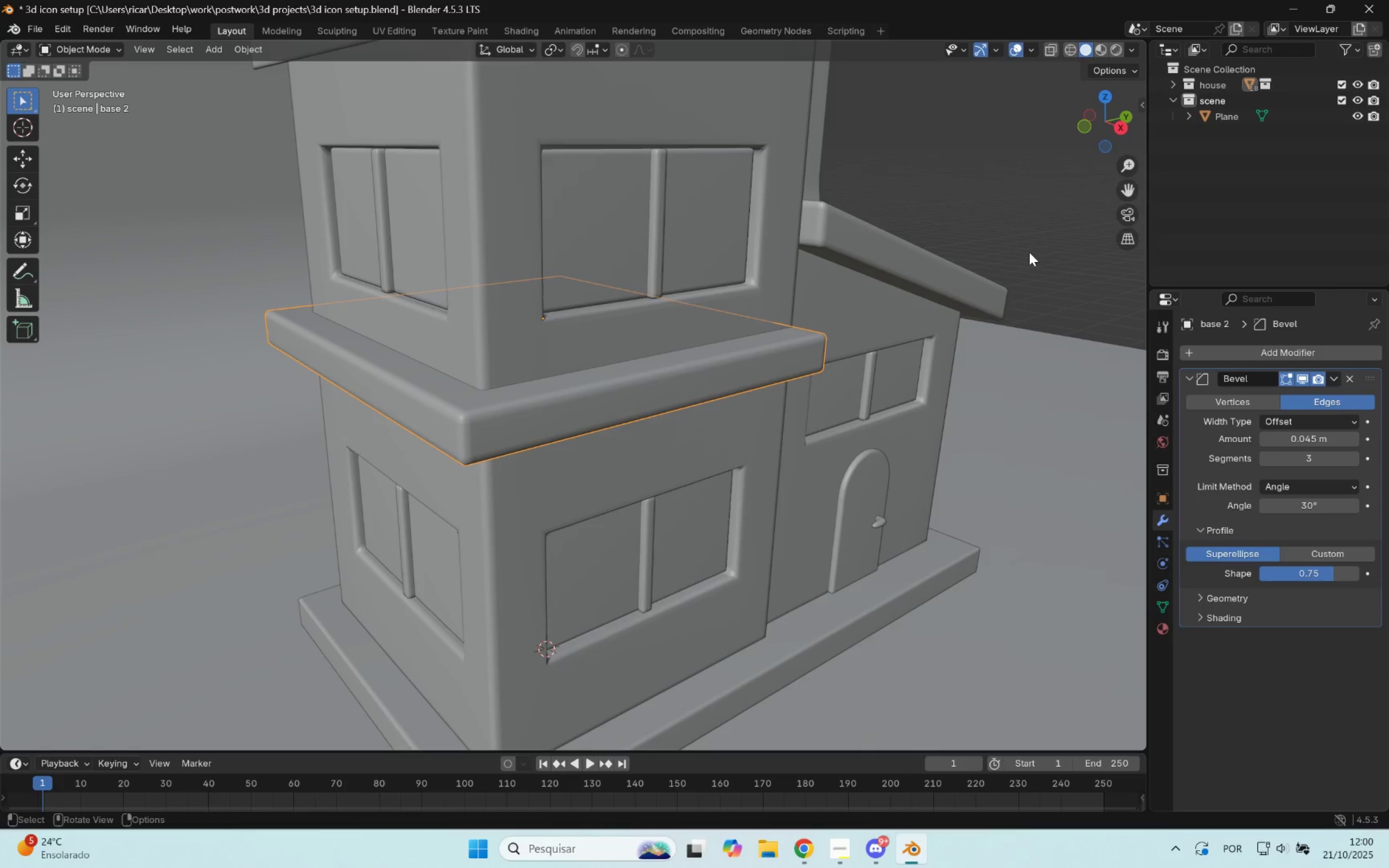 
scroll: coordinate [984, 260], scroll_direction: down, amount: 1.0
 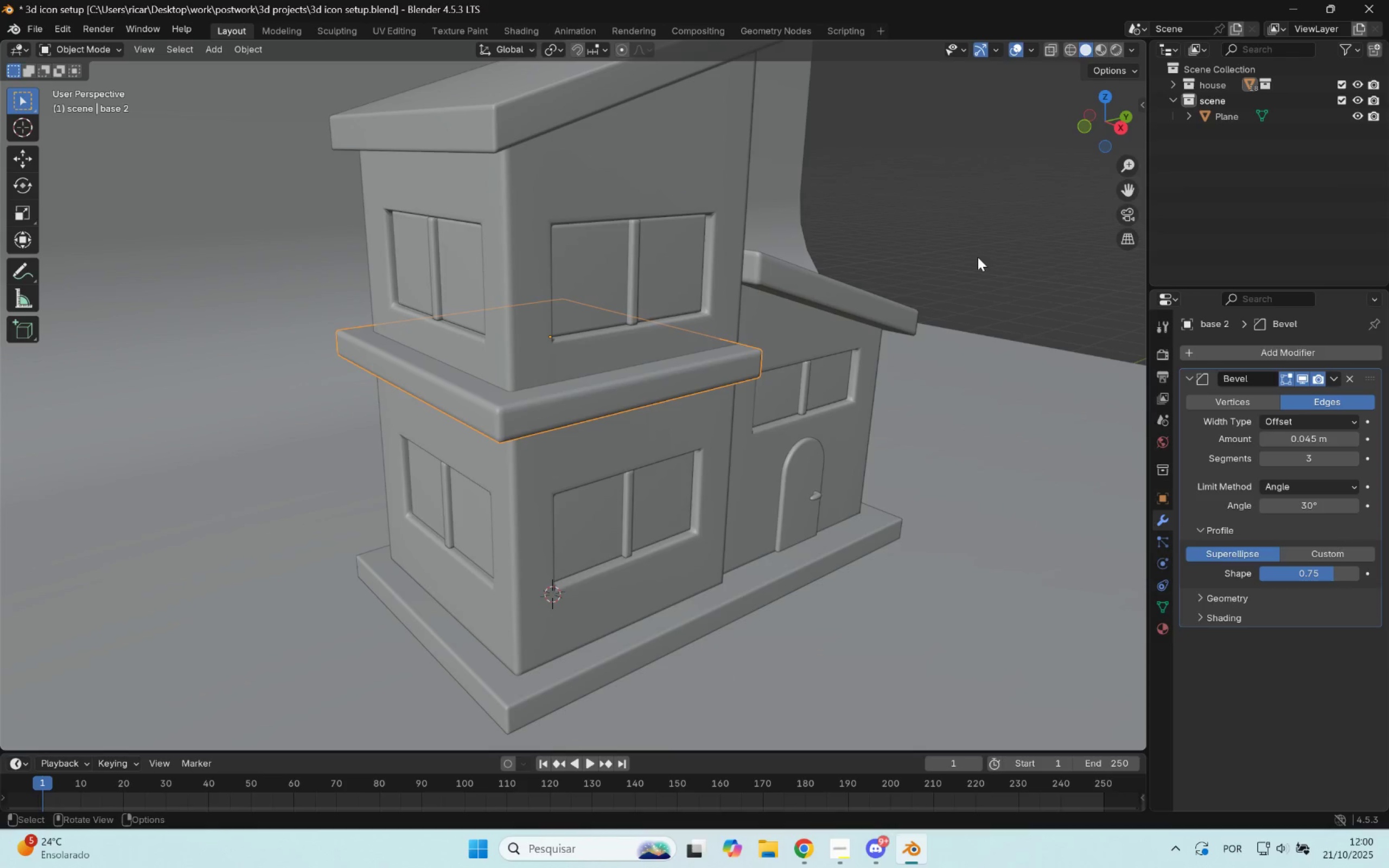 
hold_key(key=ShiftLeft, duration=0.49)
 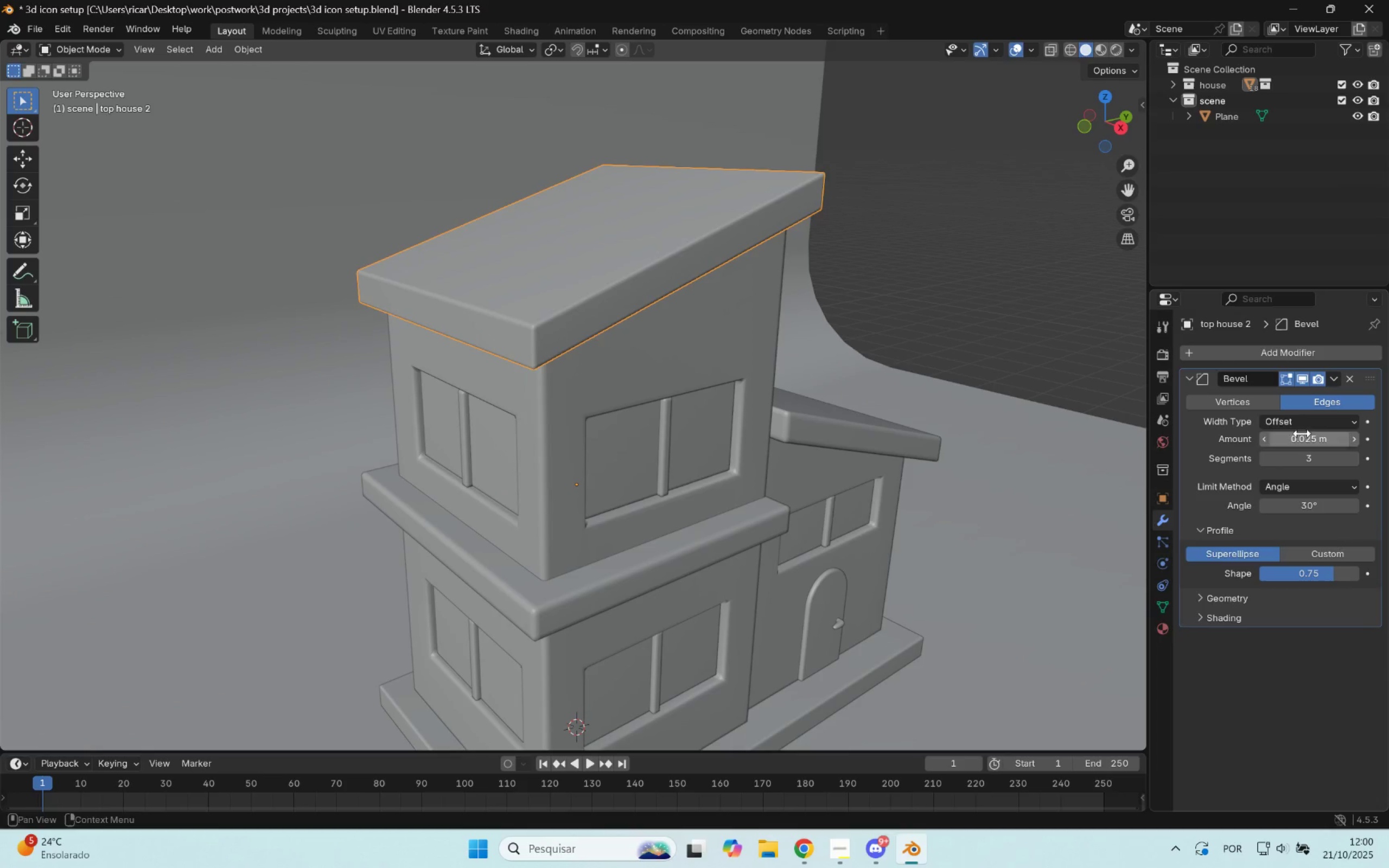 
double_click([1294, 440])
 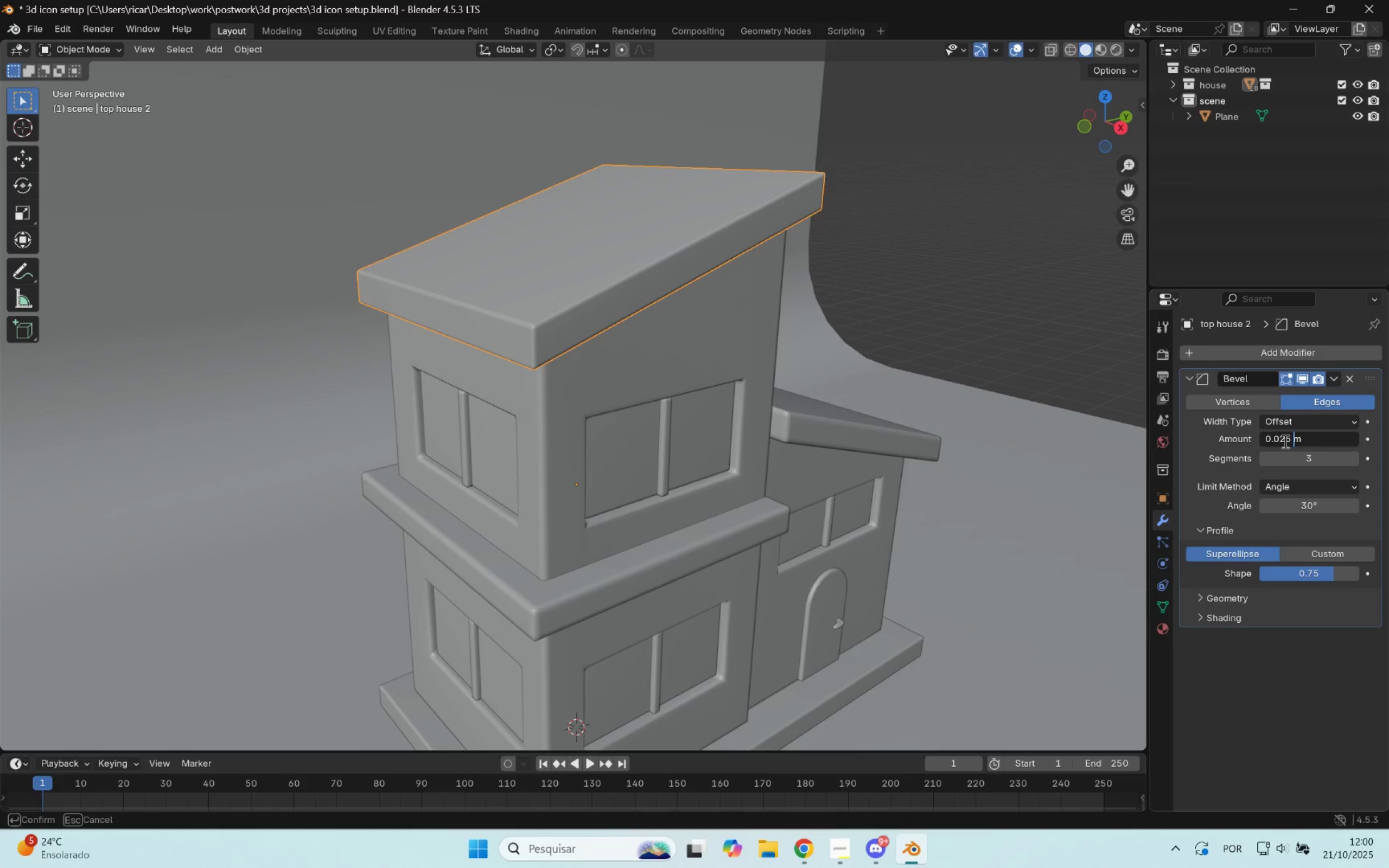 
left_click_drag(start_coordinate=[1284, 441], to_coordinate=[1280, 443])
 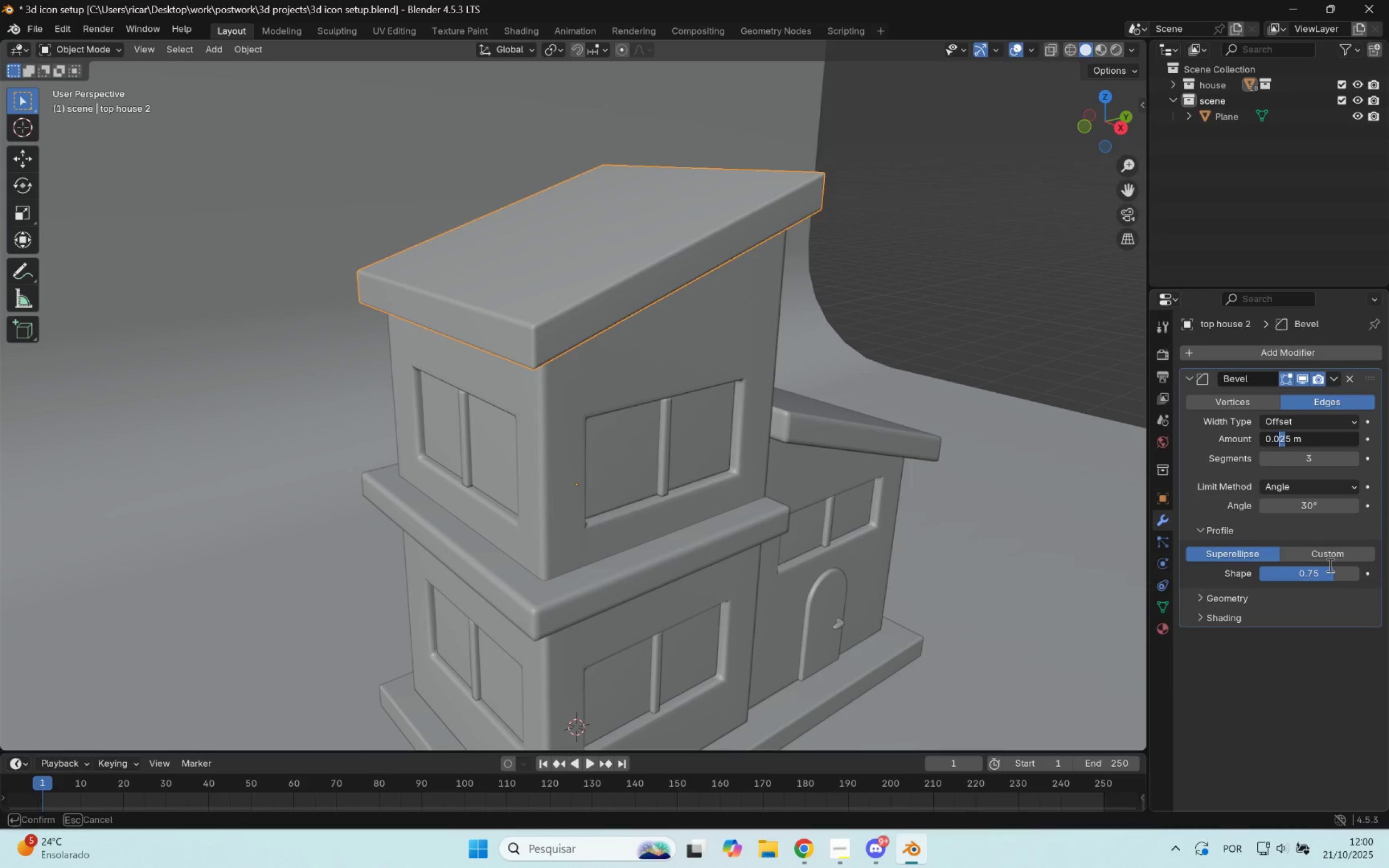 
key(4)
 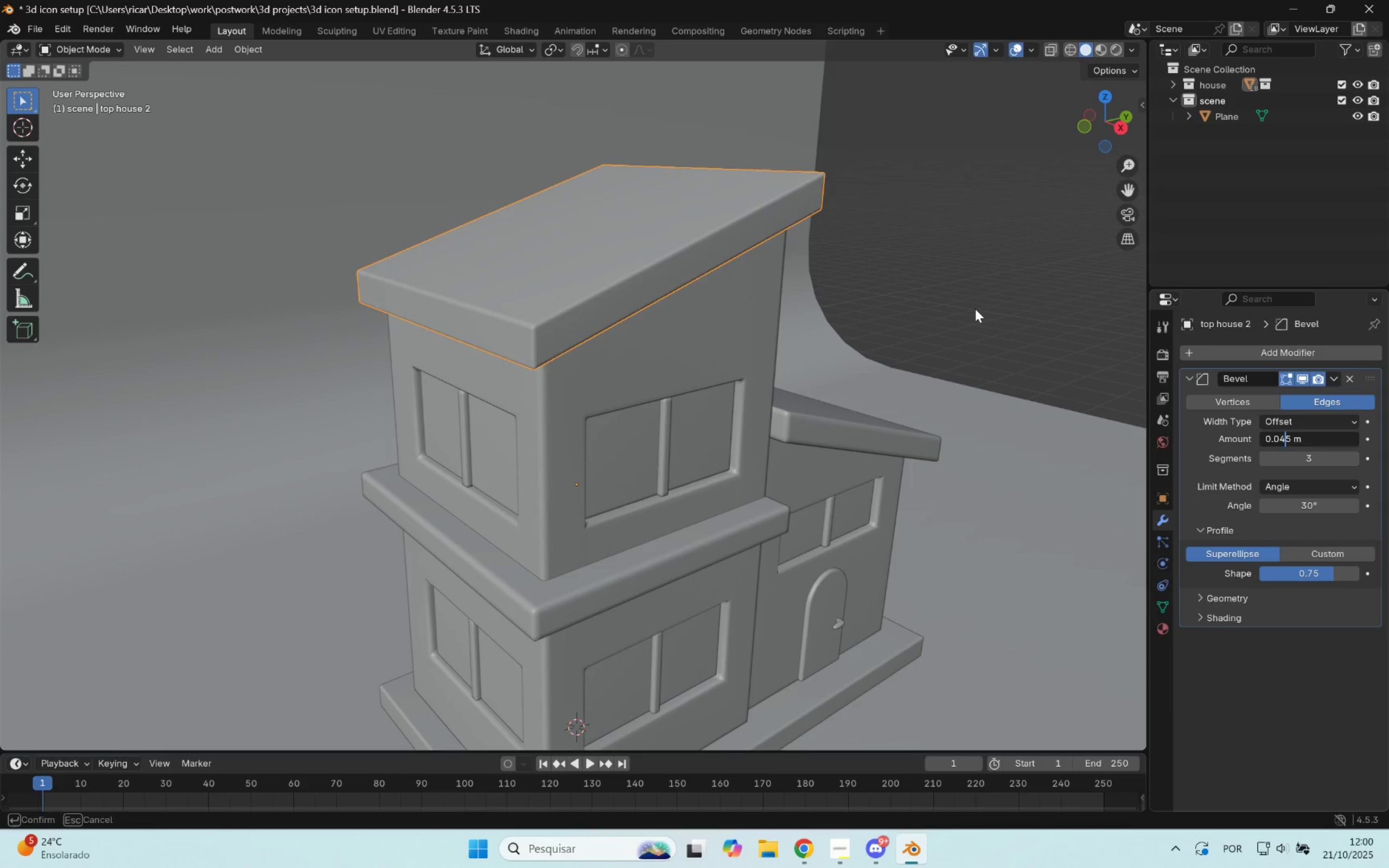 
left_click([975, 309])
 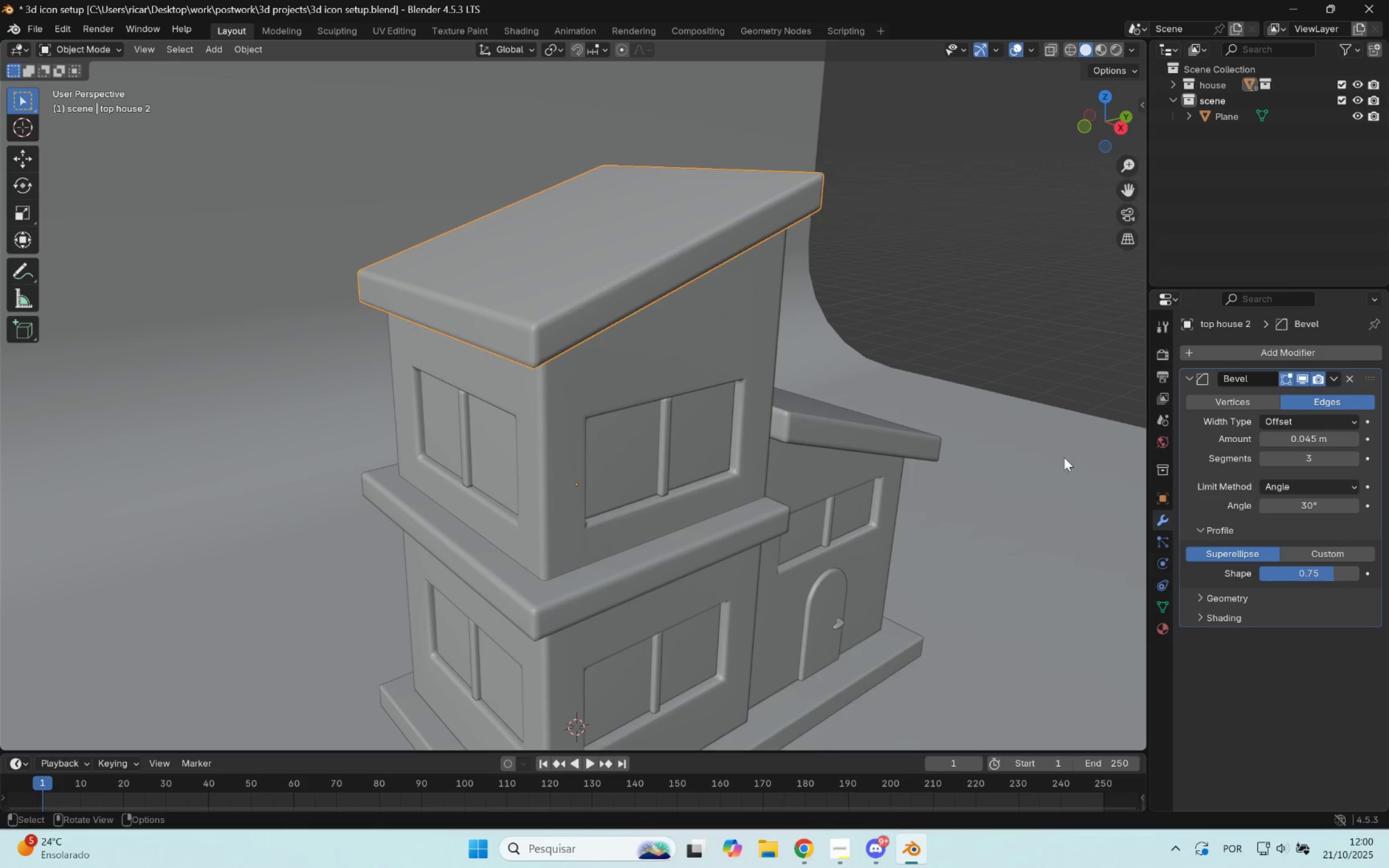 
hold_key(key=ShiftLeft, duration=0.58)
 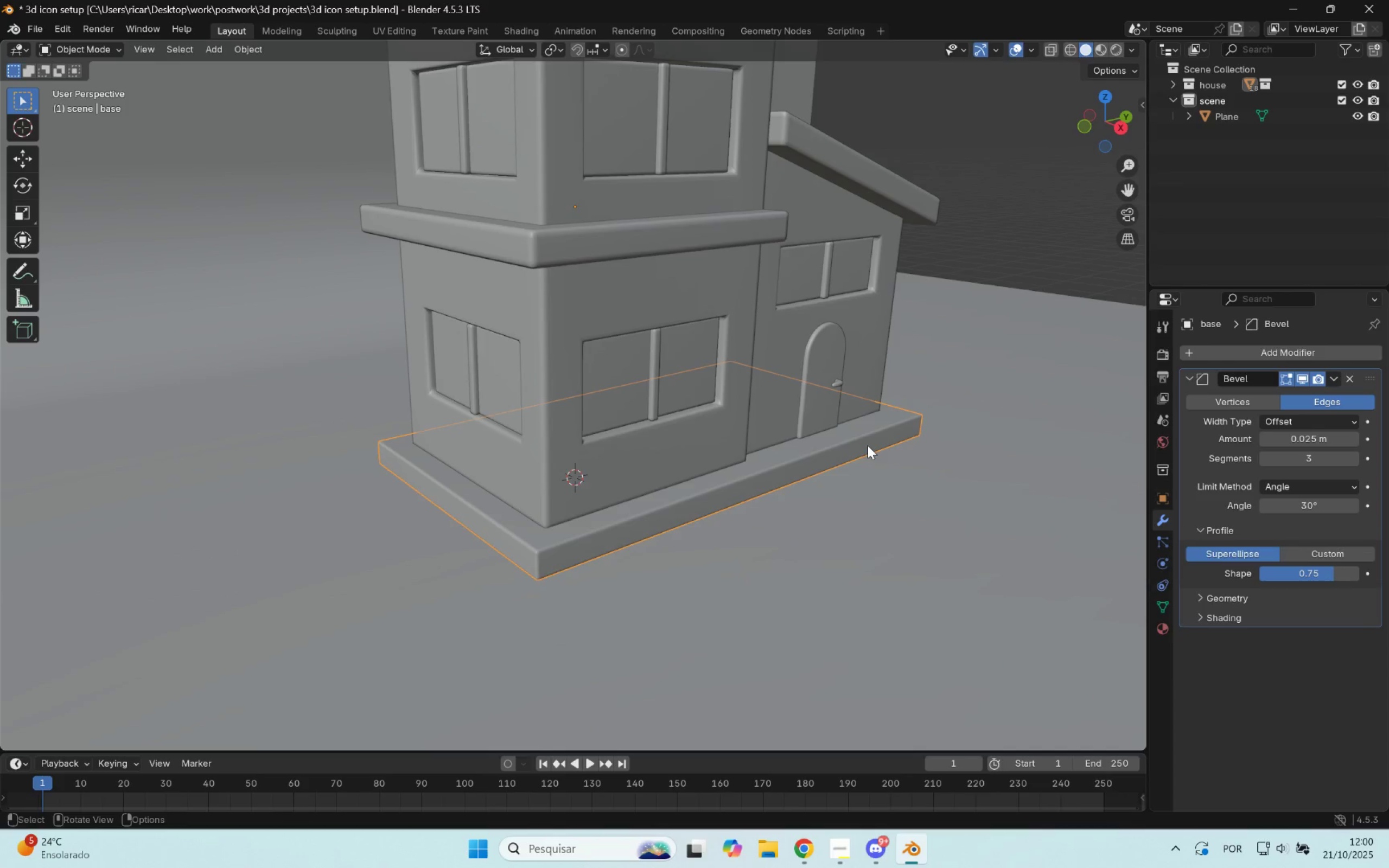 
hold_key(key=ShiftLeft, duration=9.76)
left_click([868, 445])
 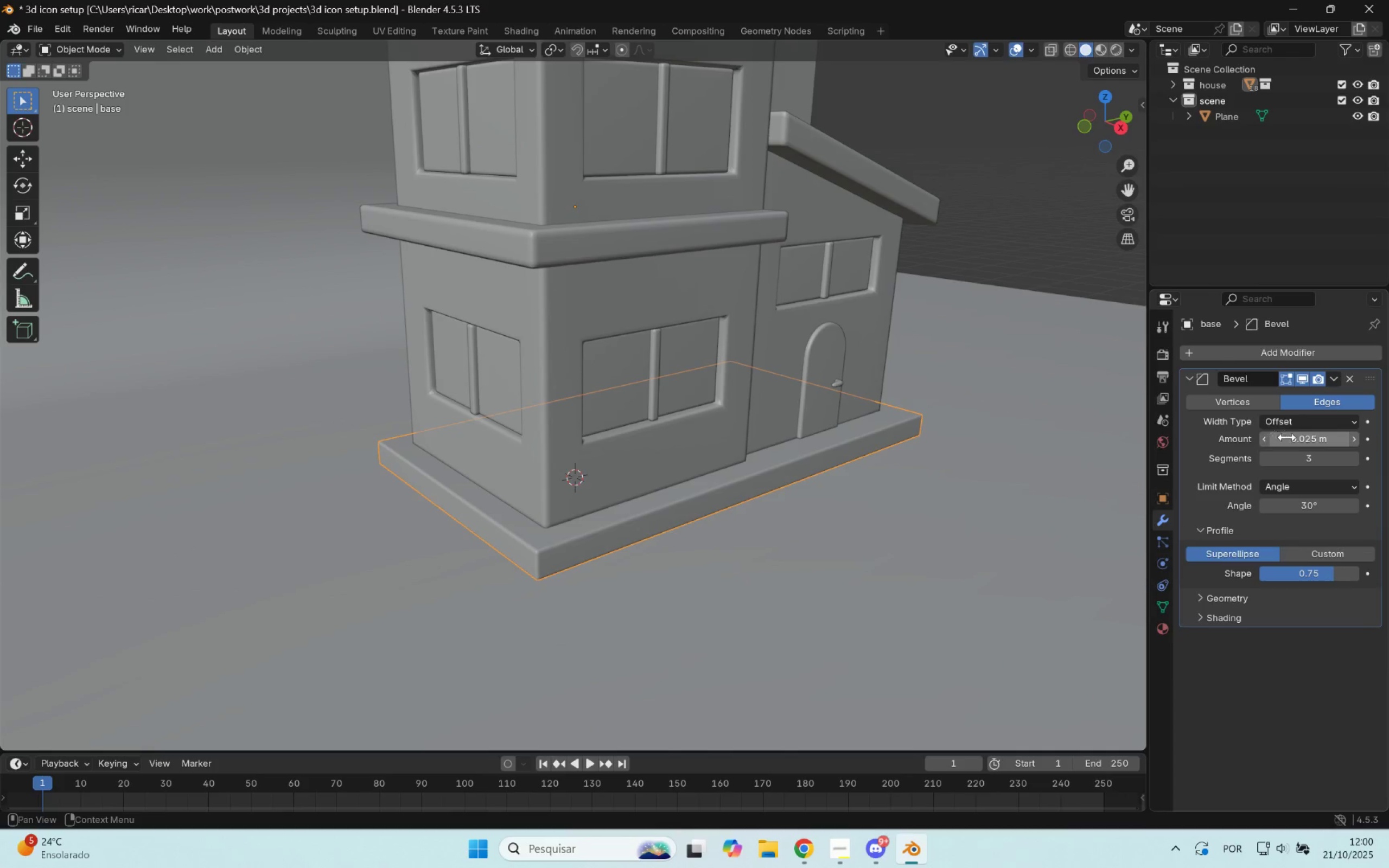 
double_click([1288, 437])
 